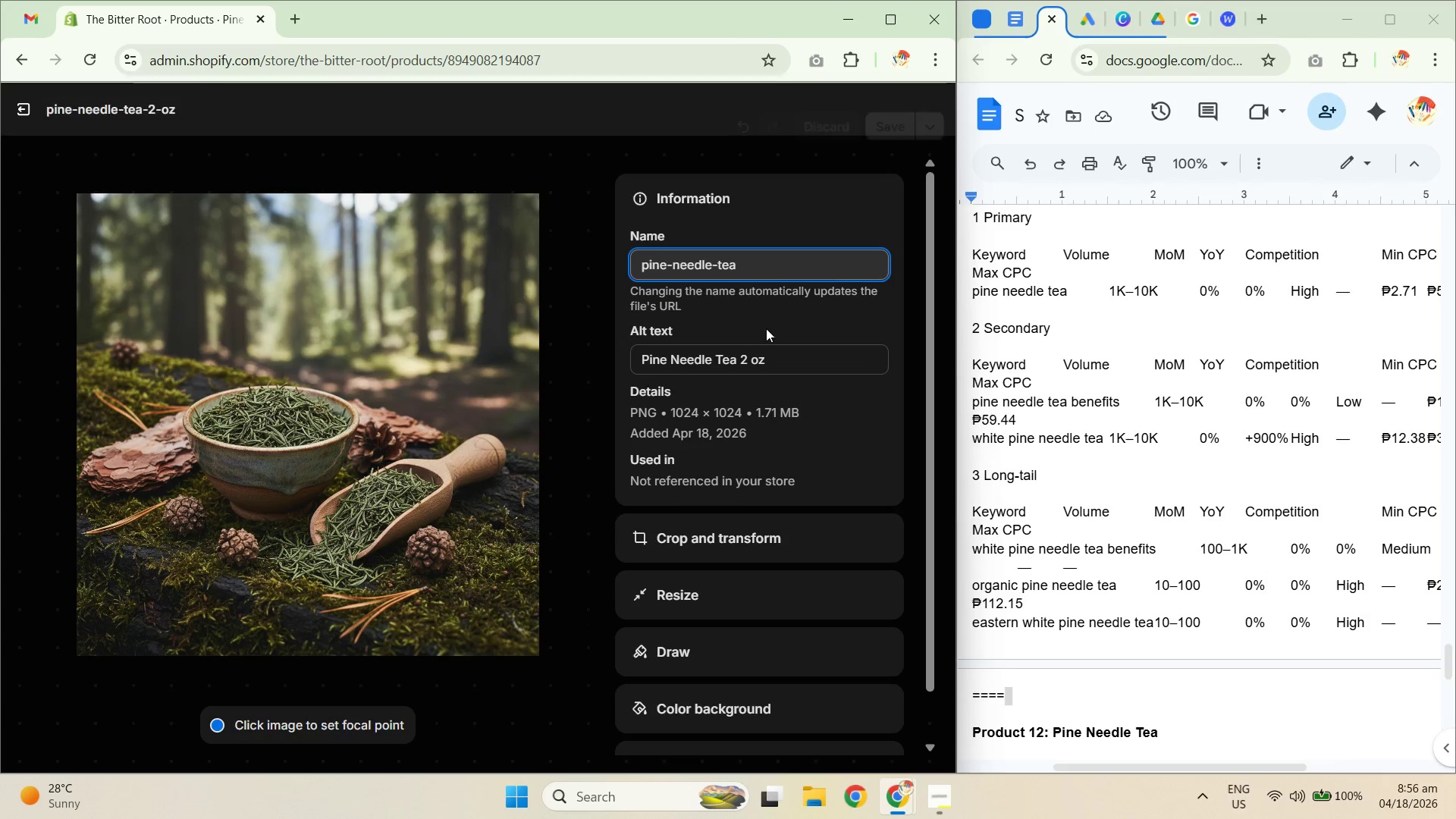 
left_click_drag(start_coordinate=[795, 351], to_coordinate=[582, 351])
 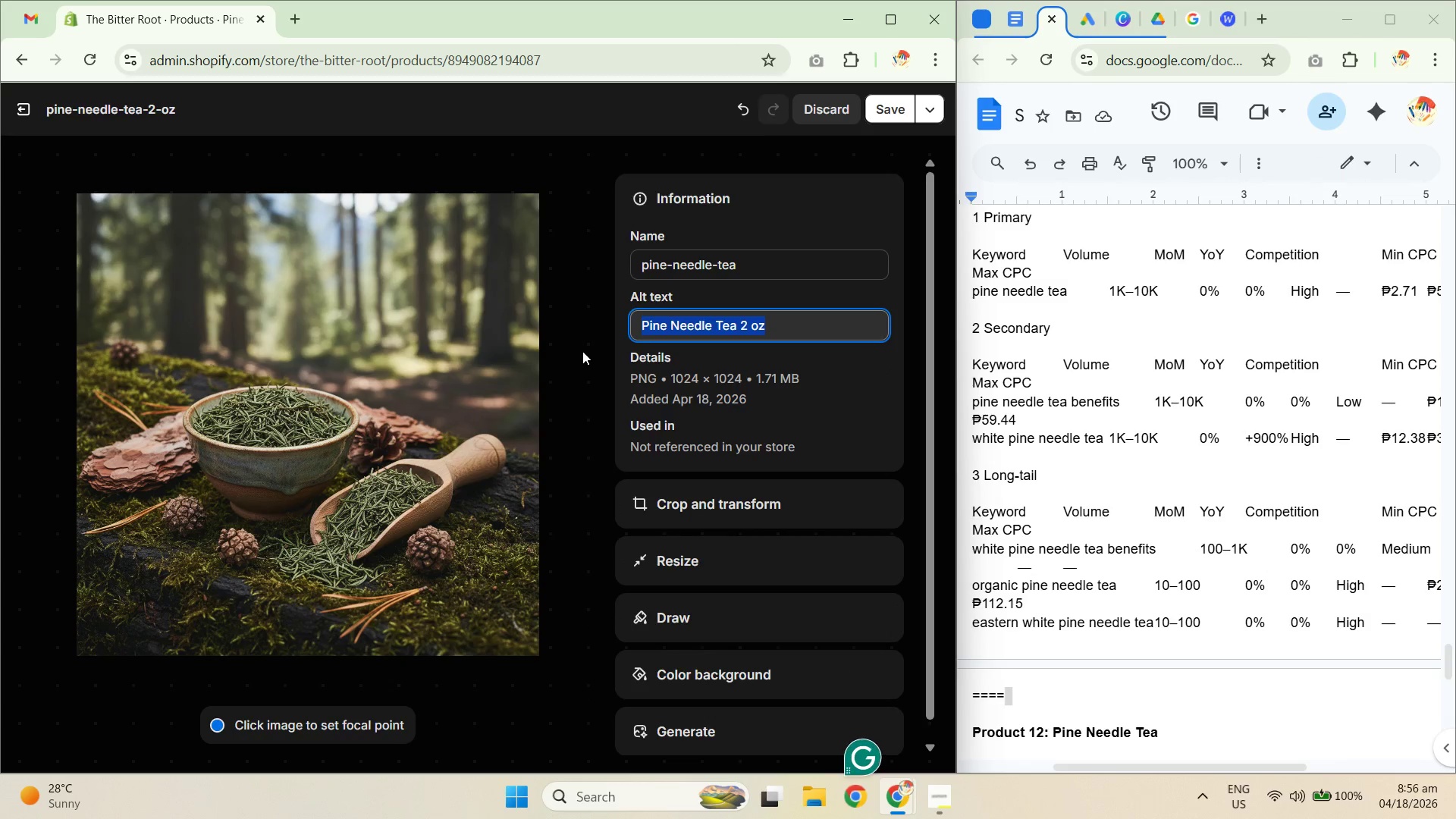 
key(Backspace)
 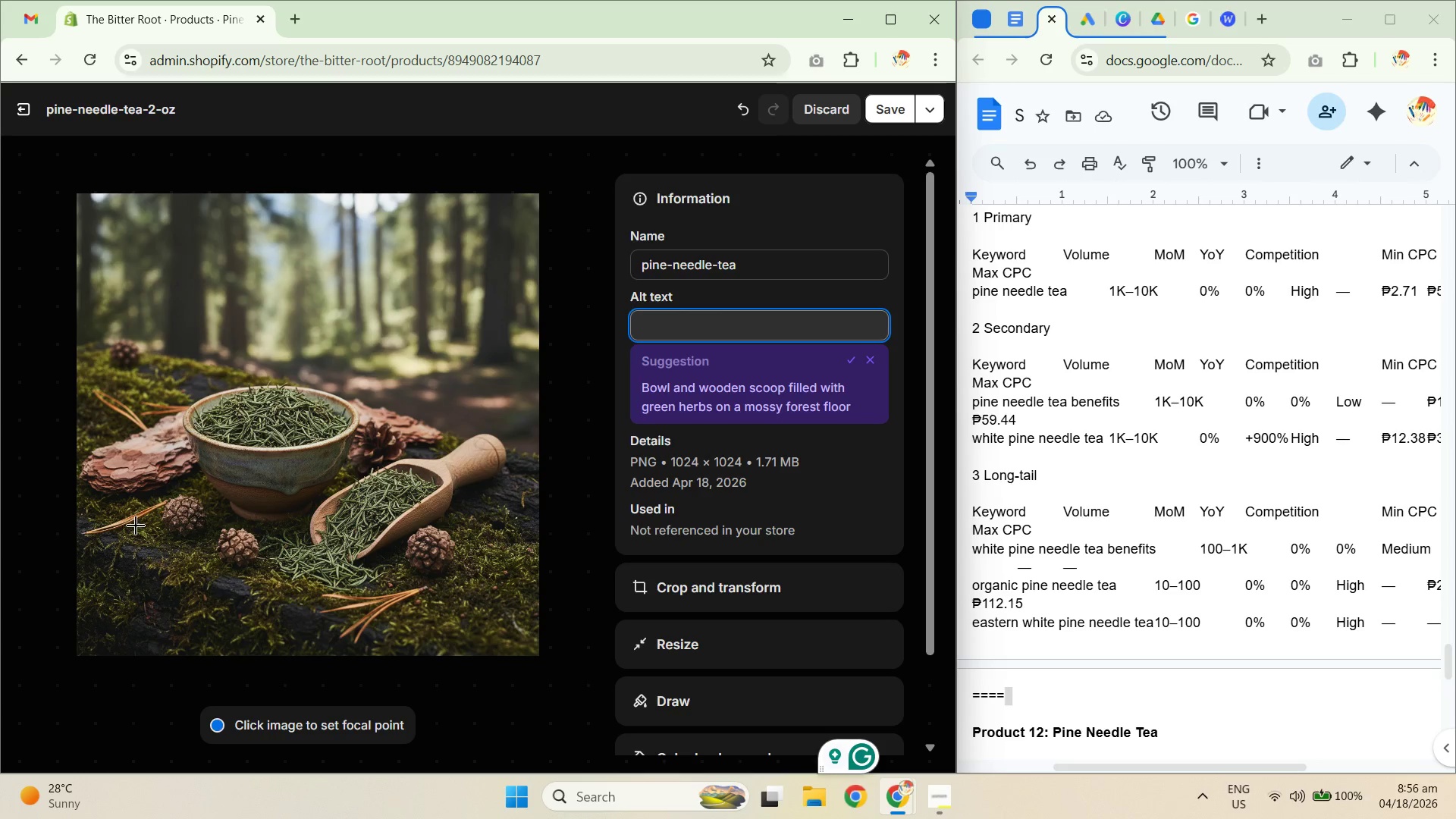 
wait(19.75)
 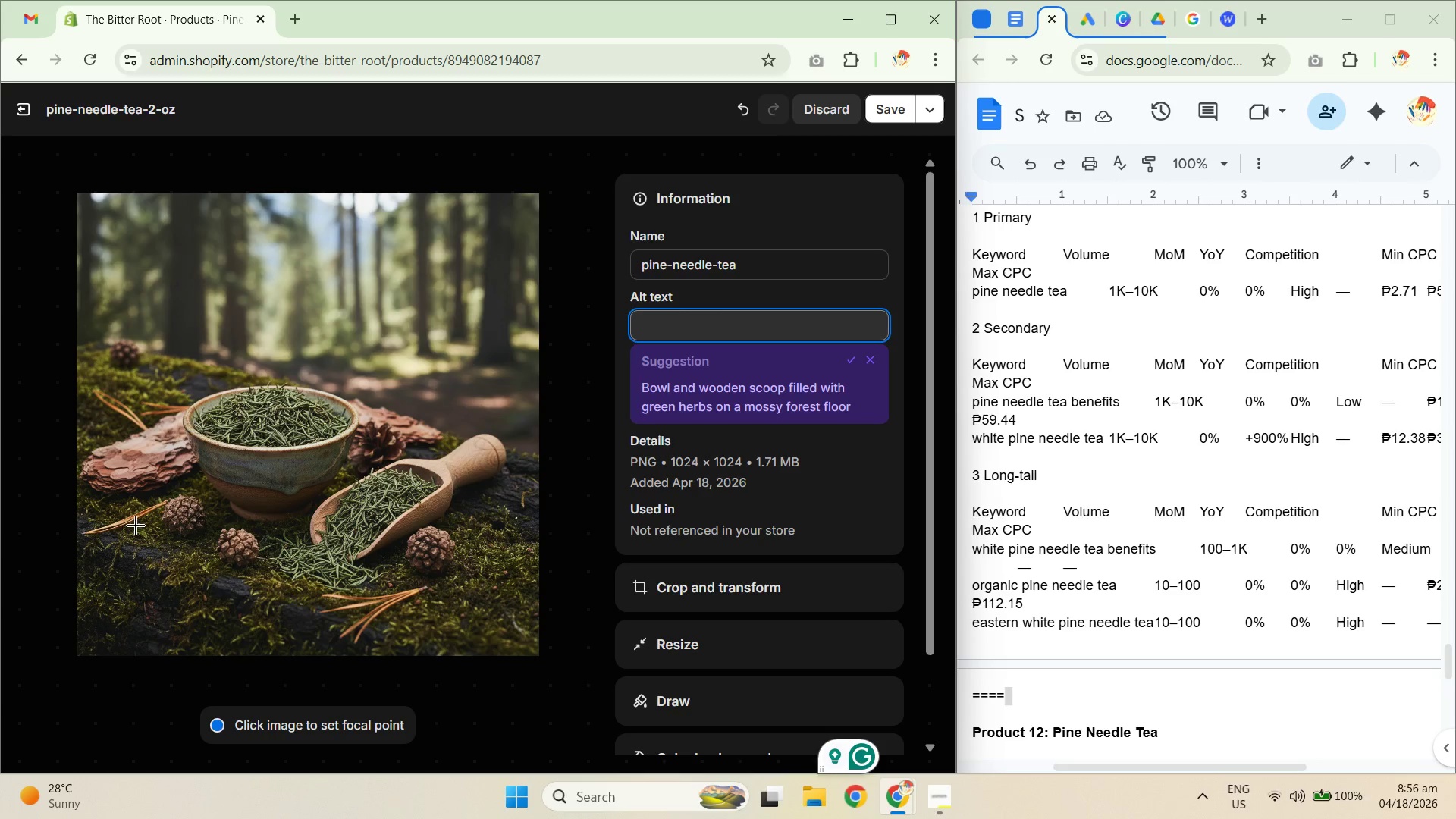 
double_click([761, 317])
 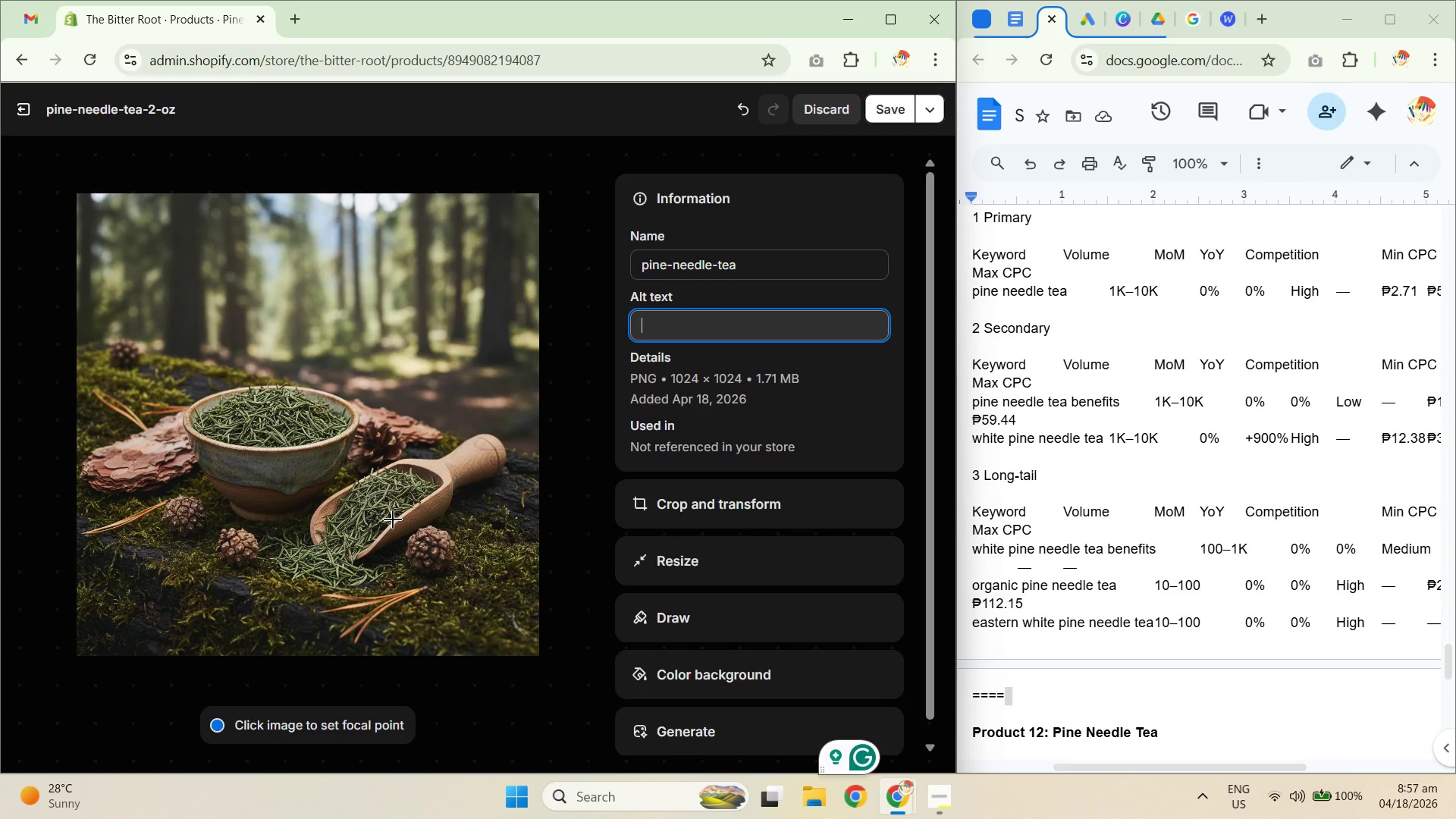 
wait(5.84)
 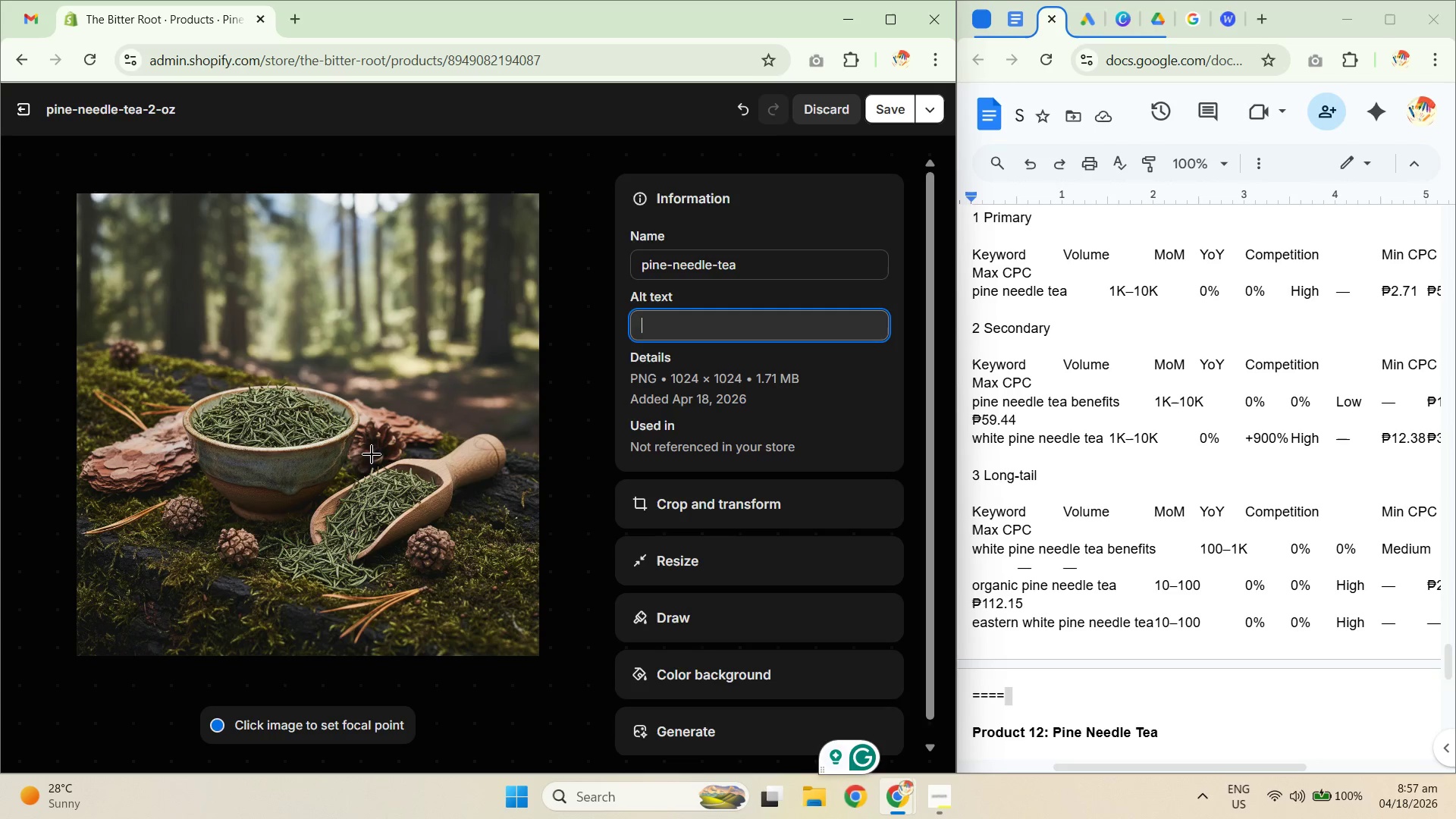 
double_click([736, 329])
 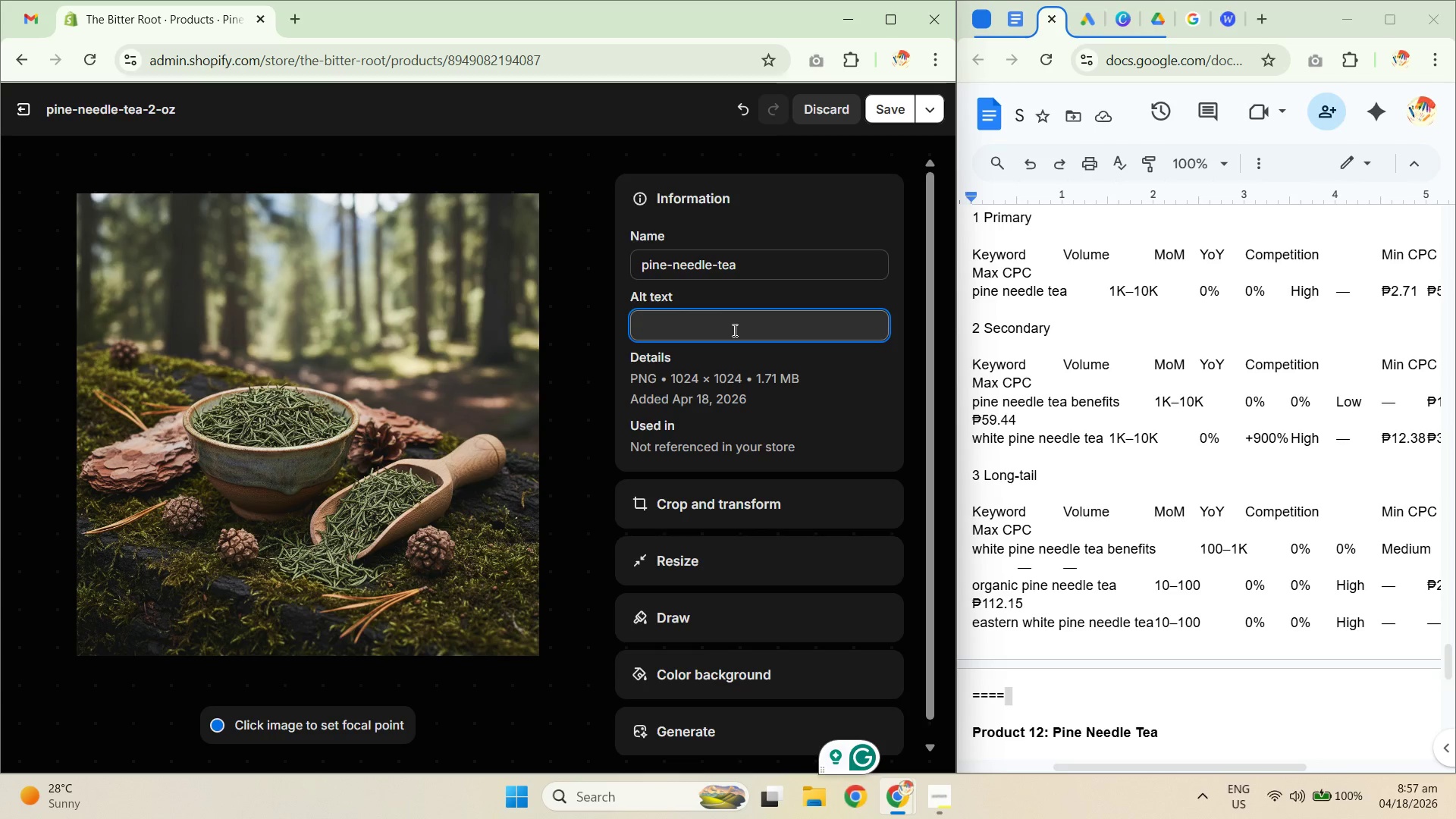 
type(/rusticRustic cerm)
key(Backspace)
type(amic bowl and wi)
key(Backspace)
type(ooden sch)
key(Backspace)
type(oop field with dried wiild)
key(Backspace)
key(Backspace)
type(ld)
key(Backspace)
key(Backspace)
key(Backspace)
type(ld-foraged pine needles on green forest moss surrounded by pine cones with tall Pacific Northwest pines in the background)
 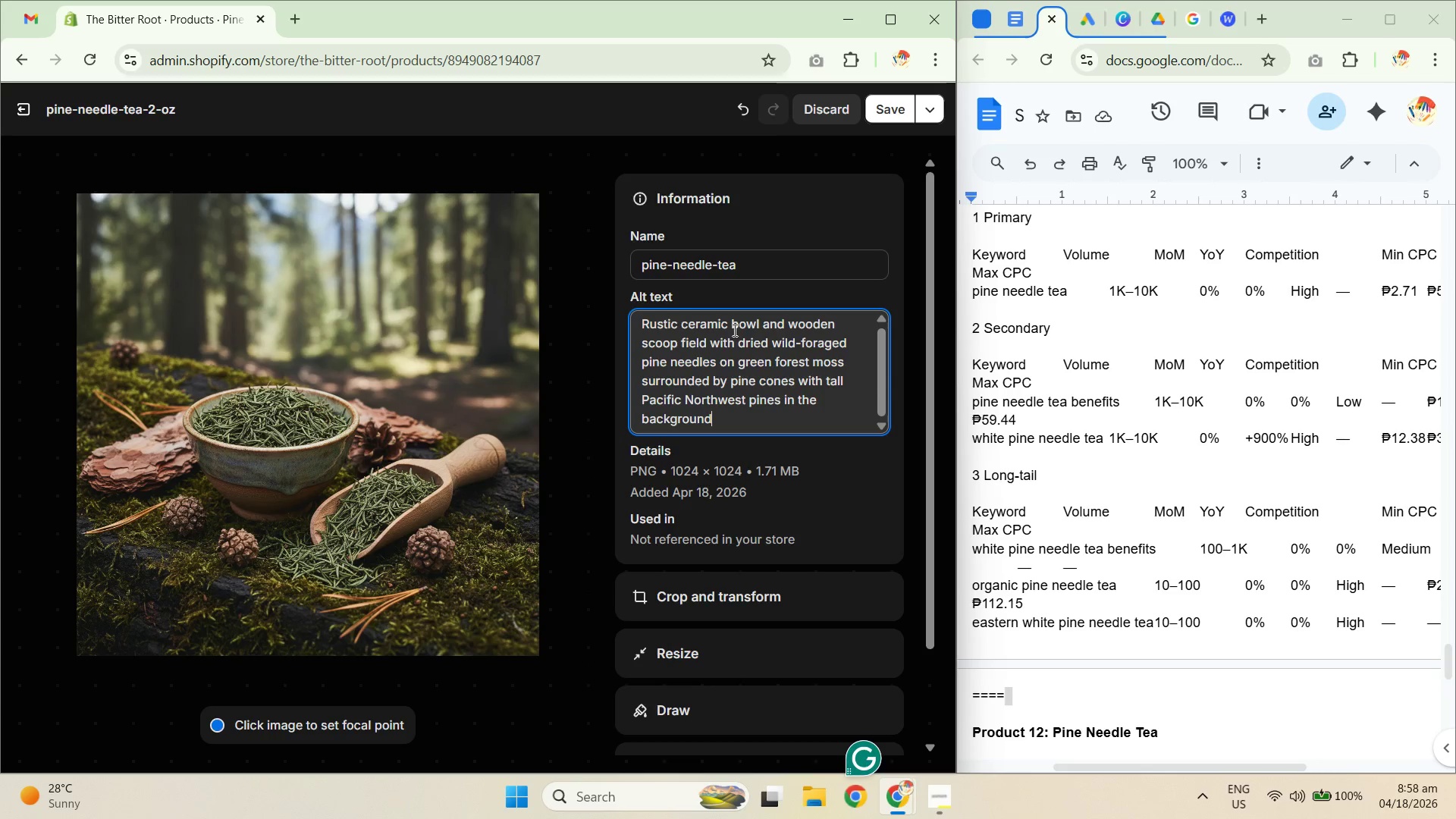 
hold_key(key=ArrowUp, duration=0.94)
 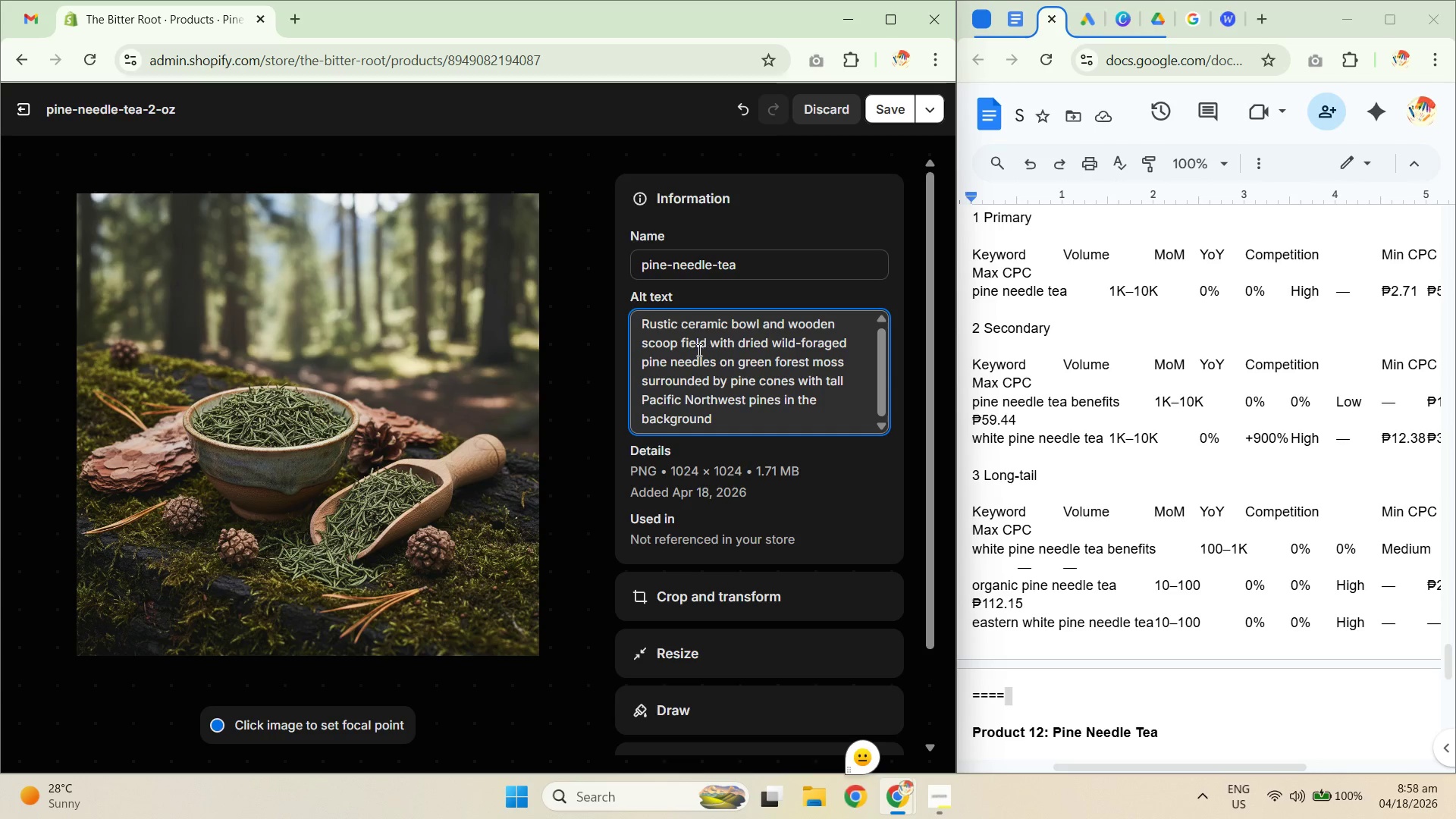 
left_click_drag(start_coordinate=[717, 340], to_coordinate=[813, 334])
 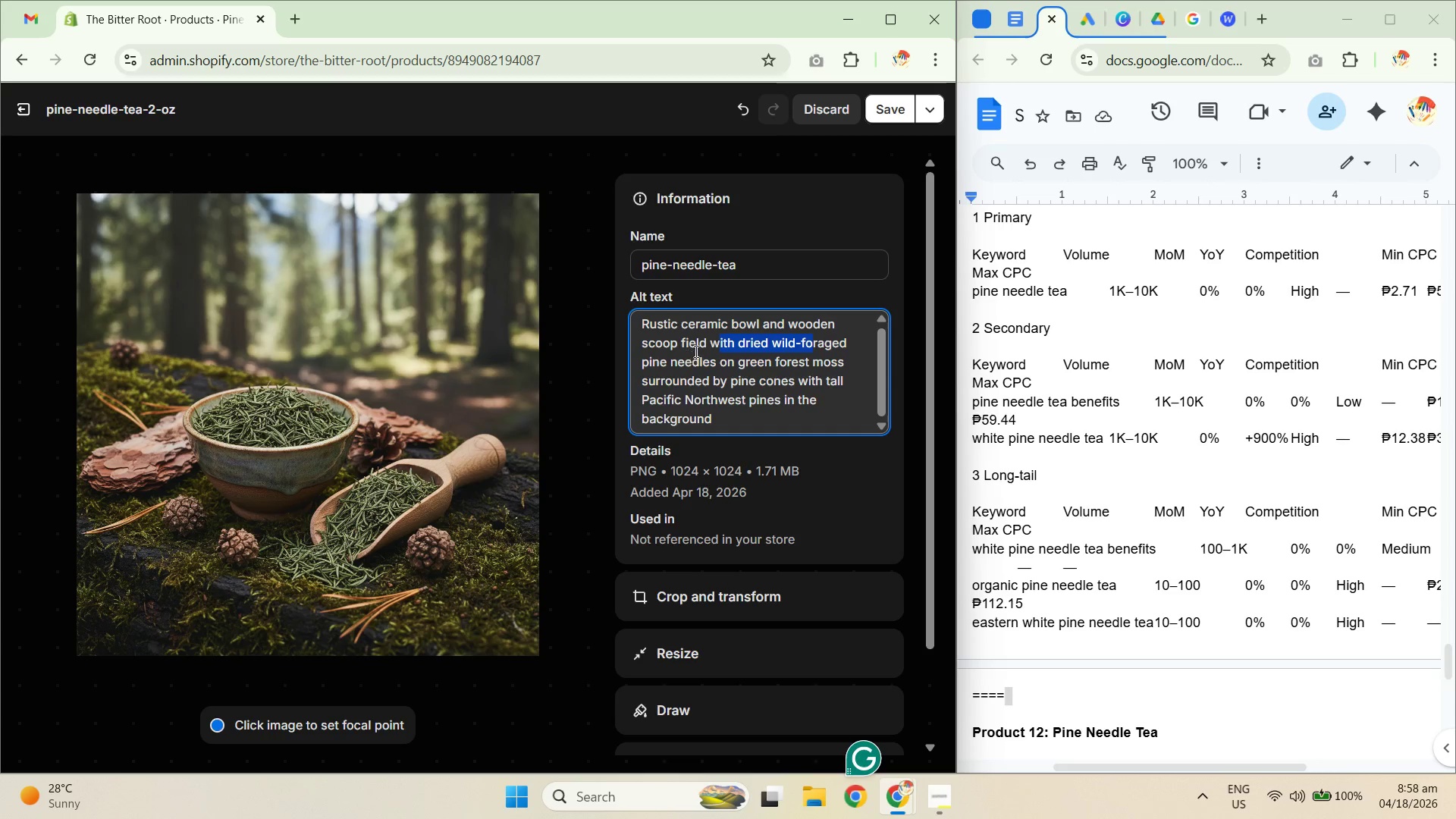 
double_click([695, 345])
 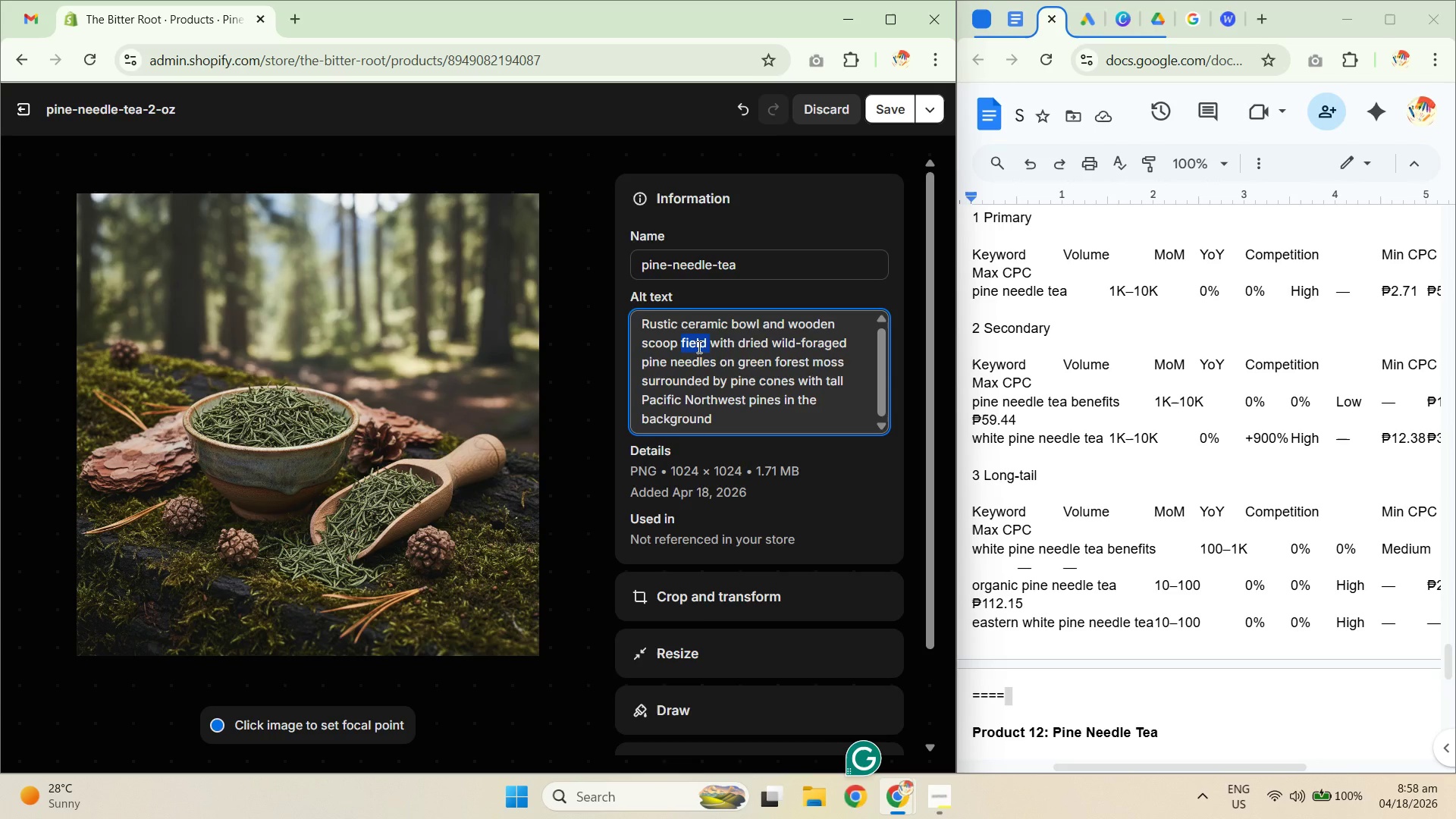 
type(filled )
 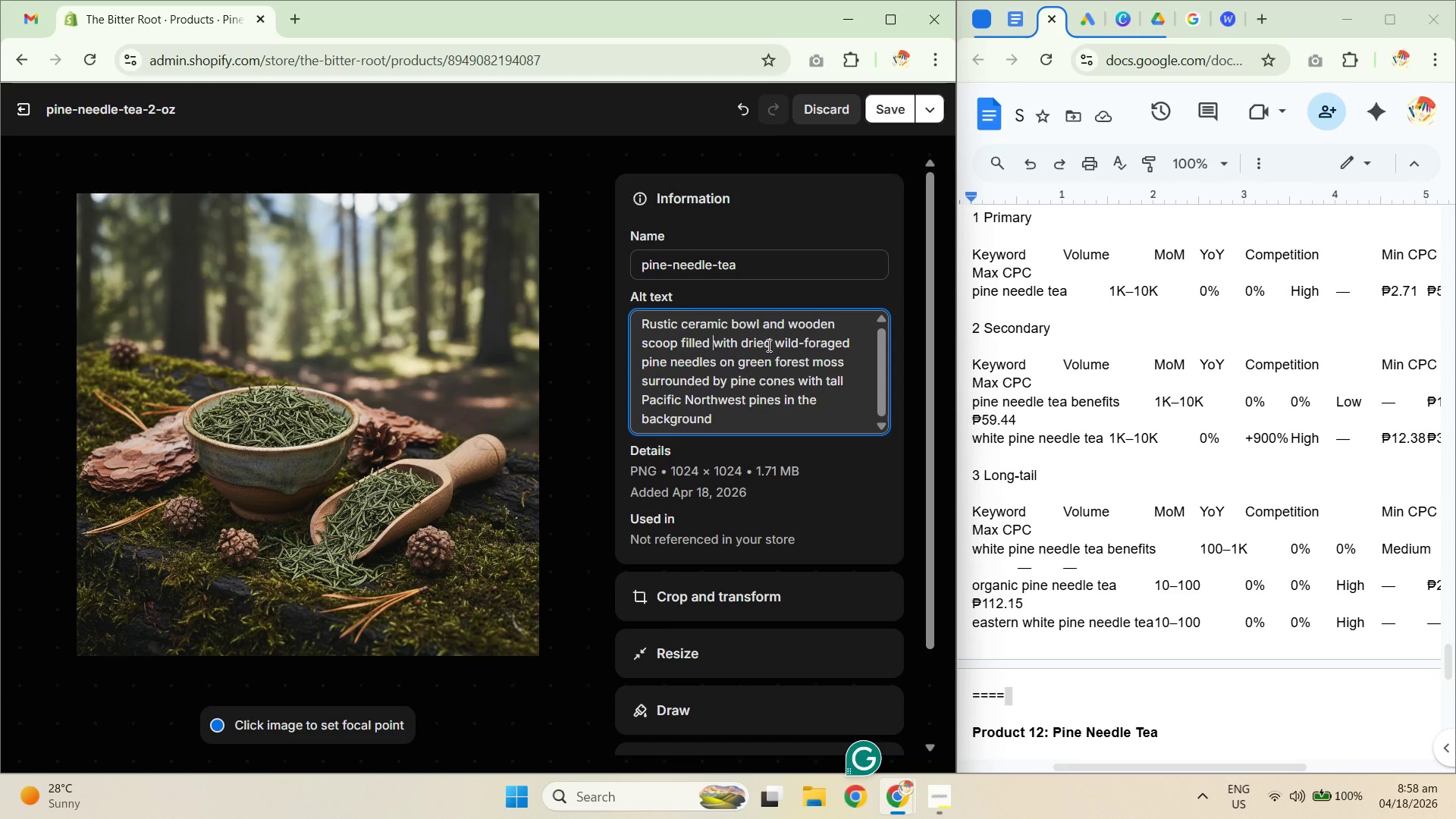 
left_click_drag(start_coordinate=[741, 348], to_coordinate=[838, 344])
 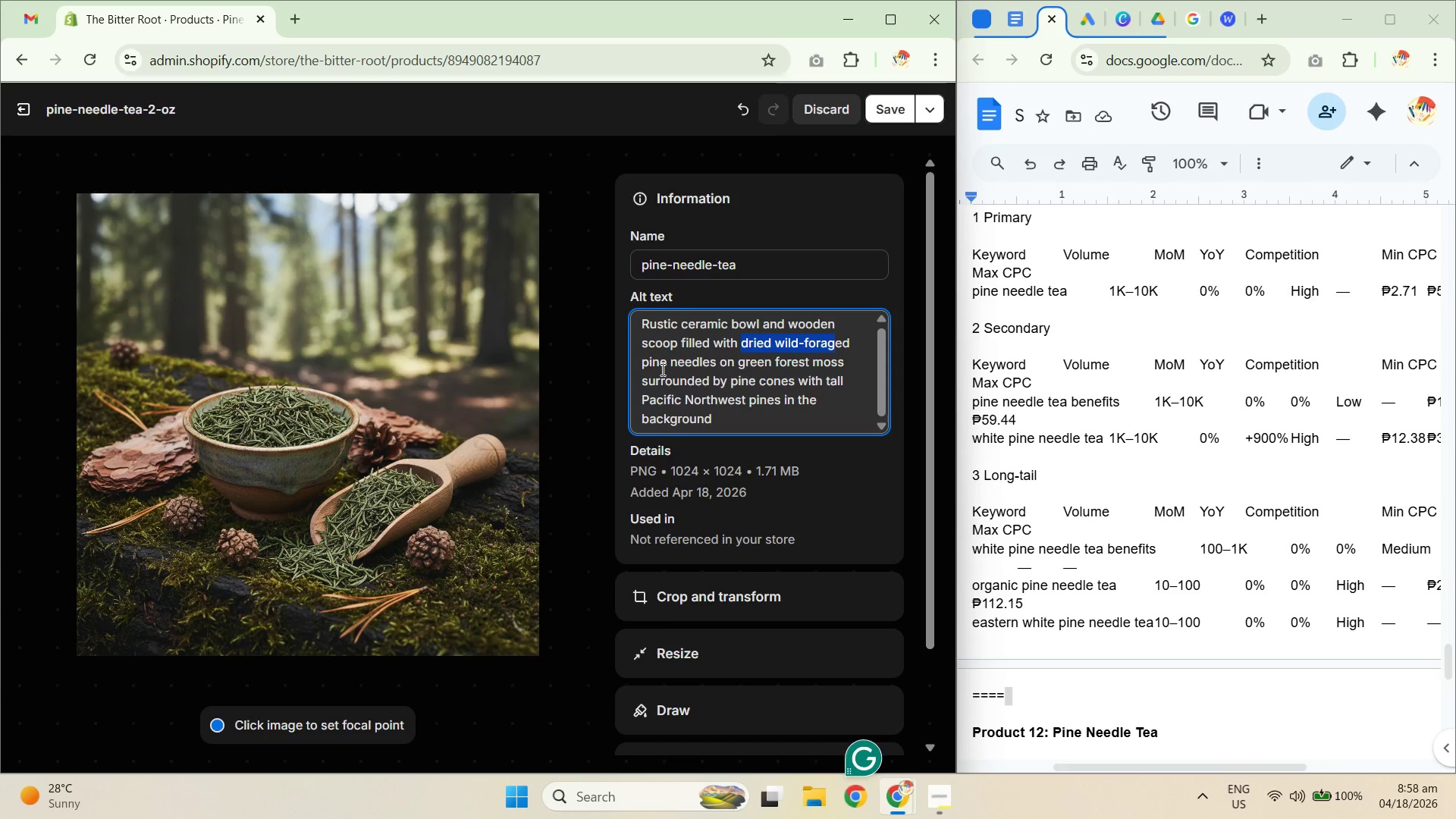 
left_click_drag(start_coordinate=[659, 370], to_coordinate=[855, 363])
 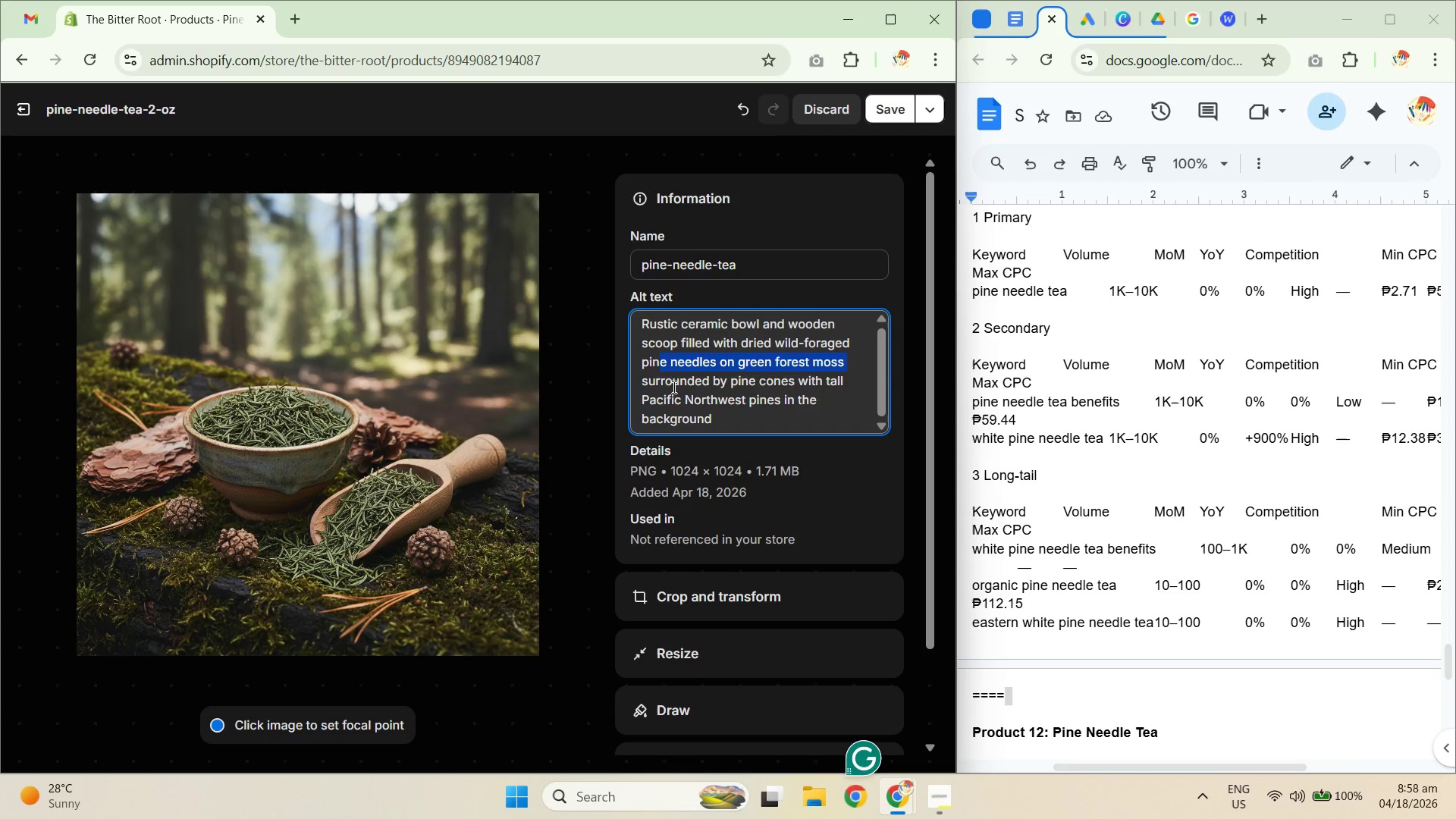 
left_click_drag(start_coordinate=[661, 384], to_coordinate=[862, 377])
 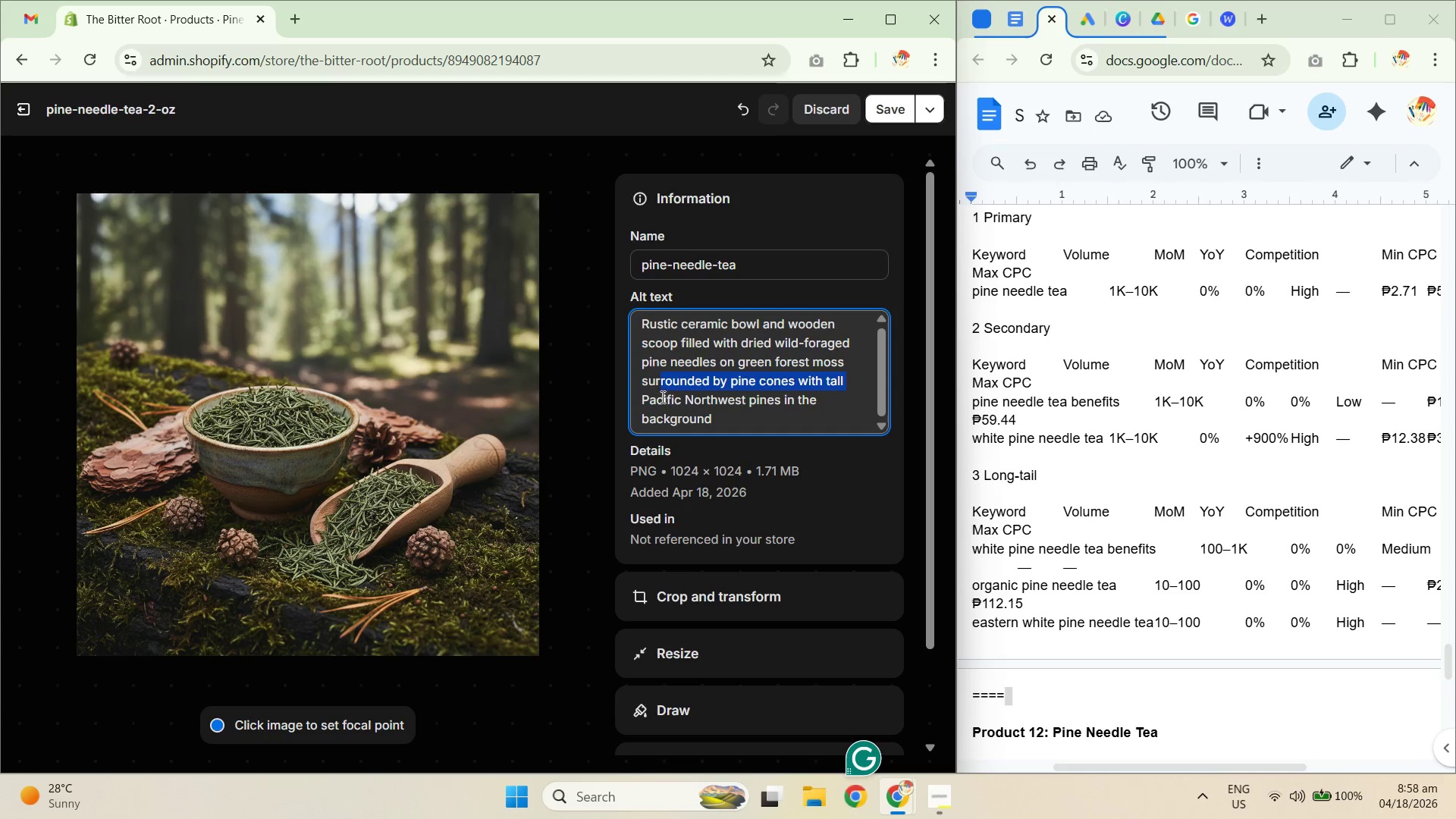 
left_click_drag(start_coordinate=[657, 397], to_coordinate=[838, 377])
 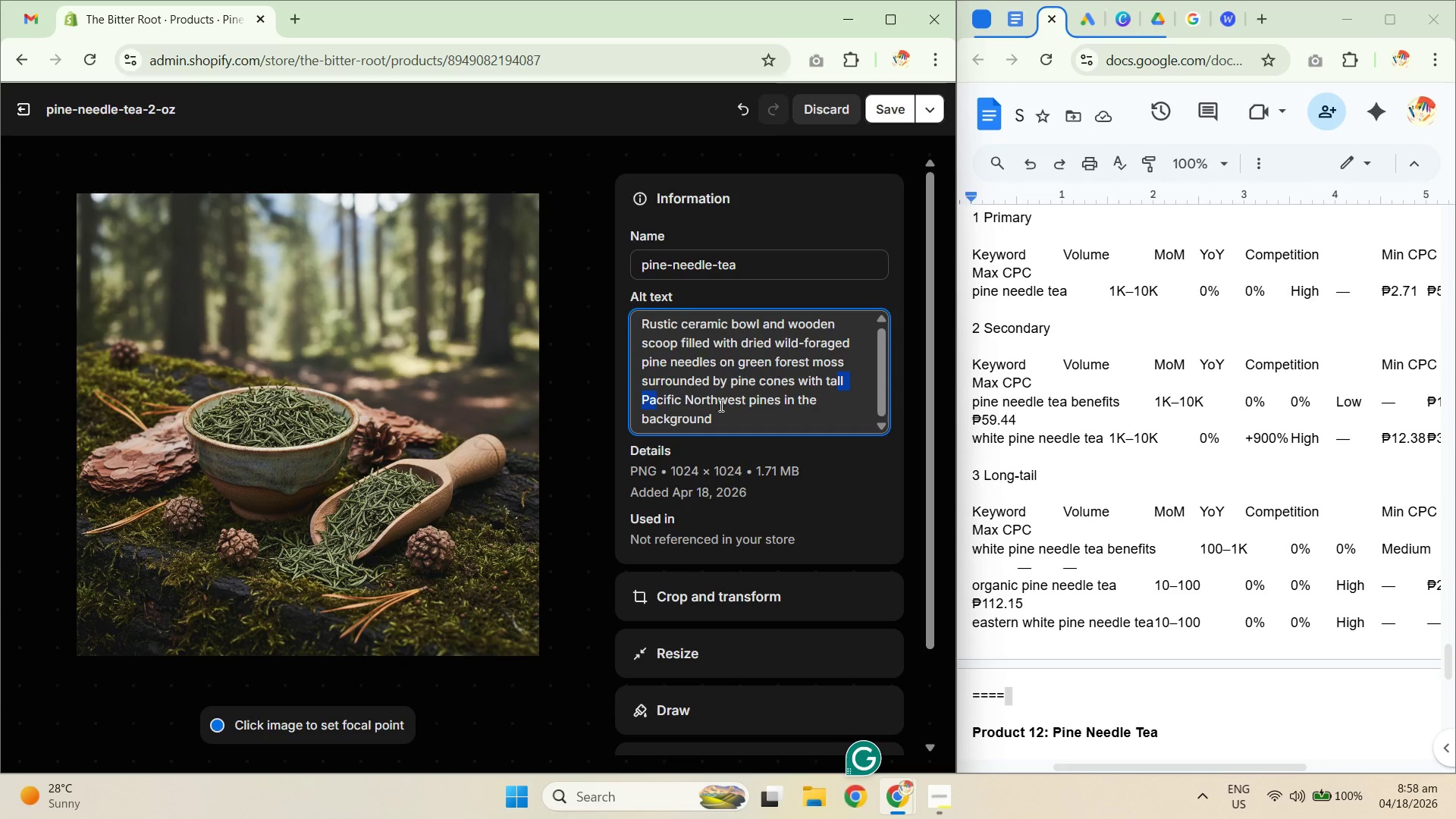 
left_click_drag(start_coordinate=[697, 406], to_coordinate=[835, 397])
 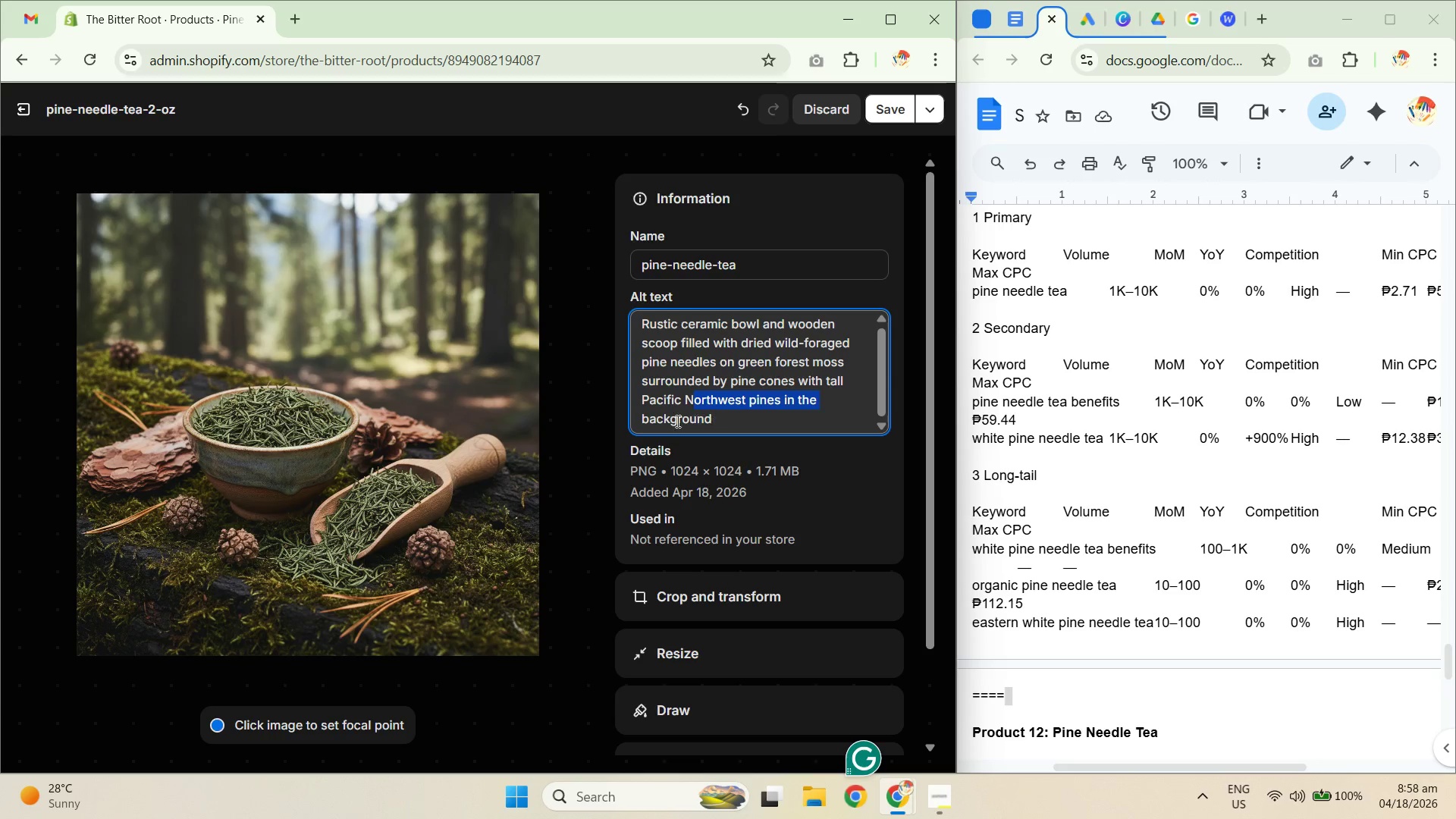 
left_click_drag(start_coordinate=[661, 426], to_coordinate=[761, 428])
 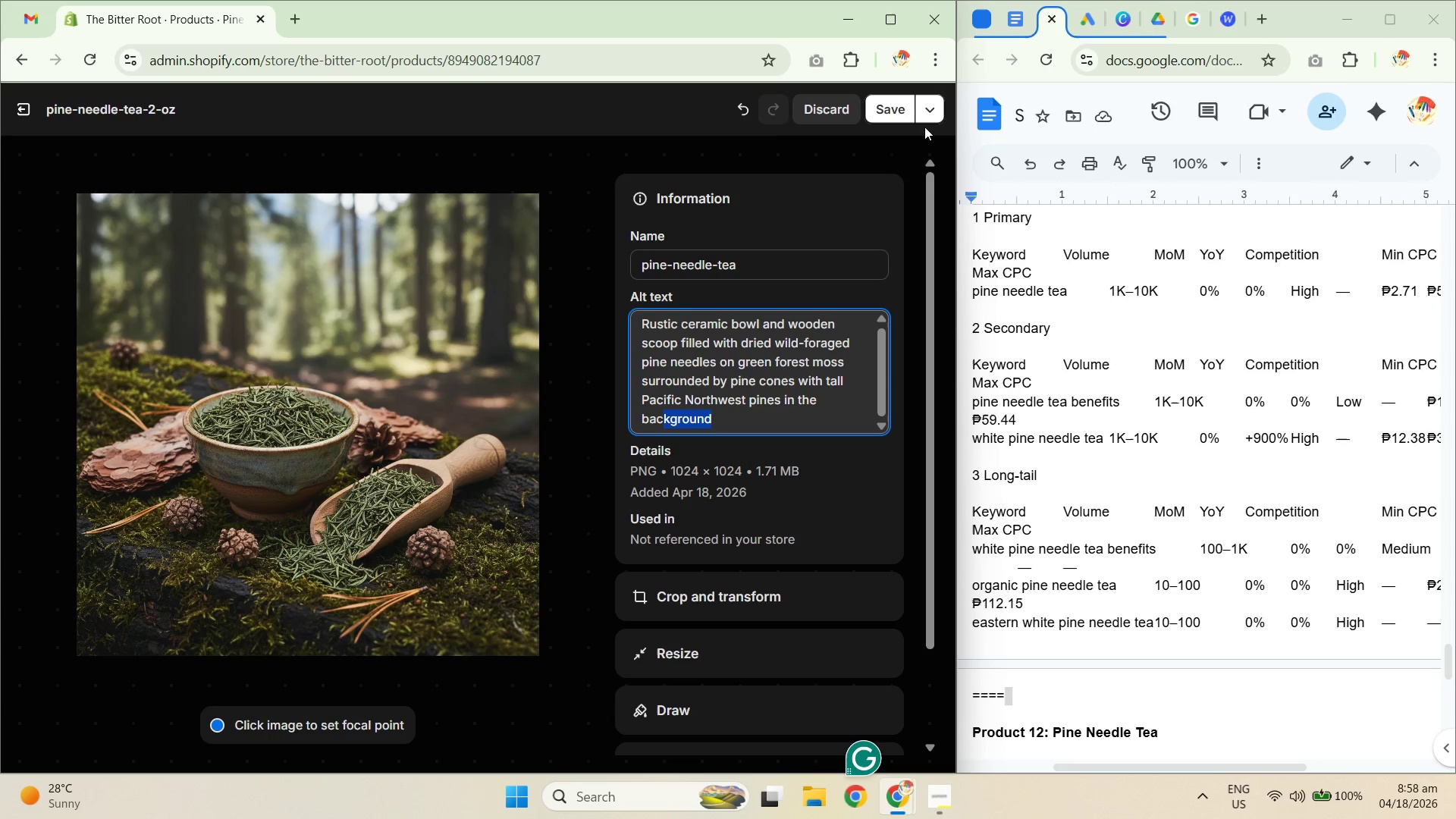 
left_click([914, 112])
 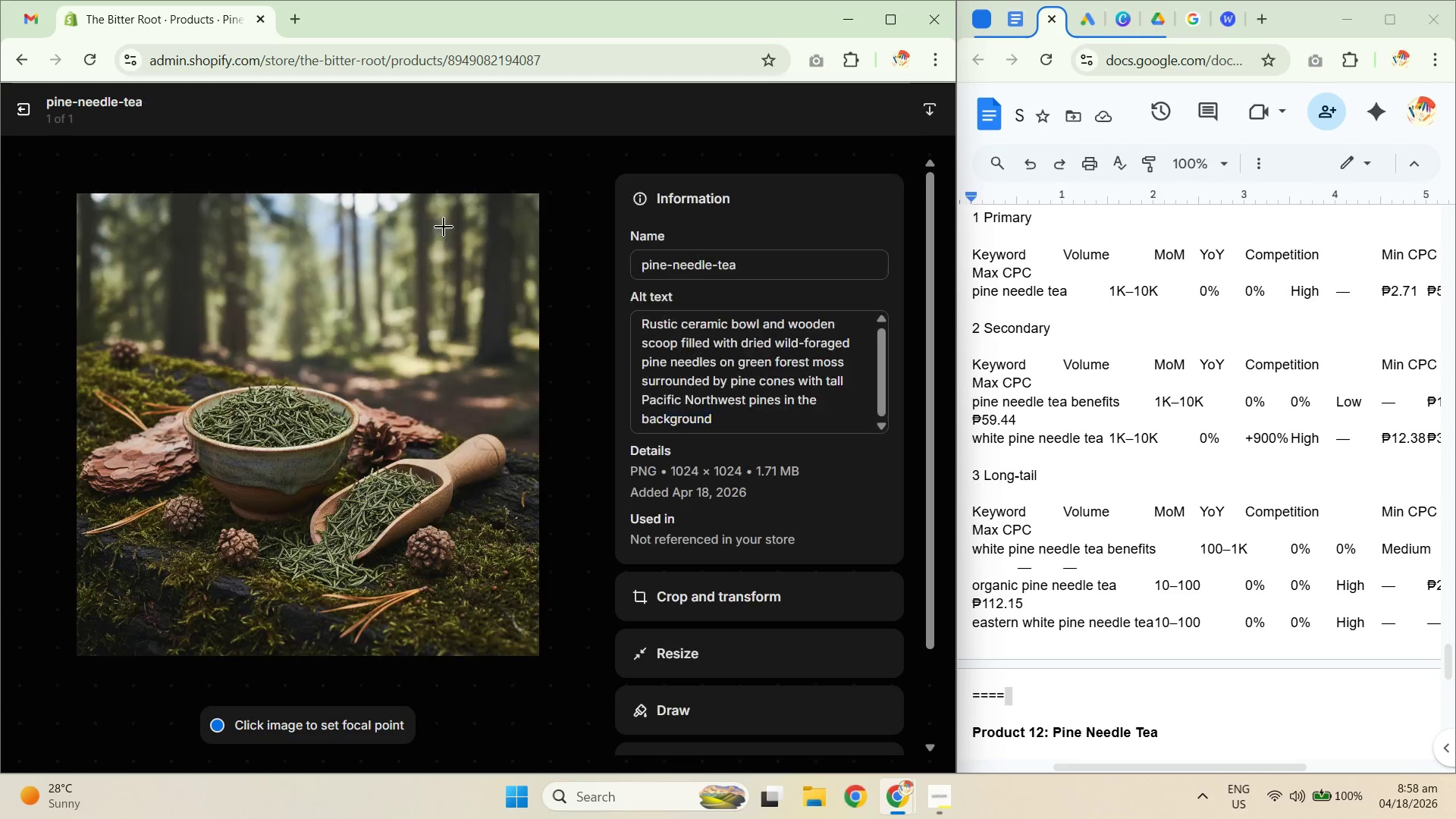 
left_click([30, 112])
 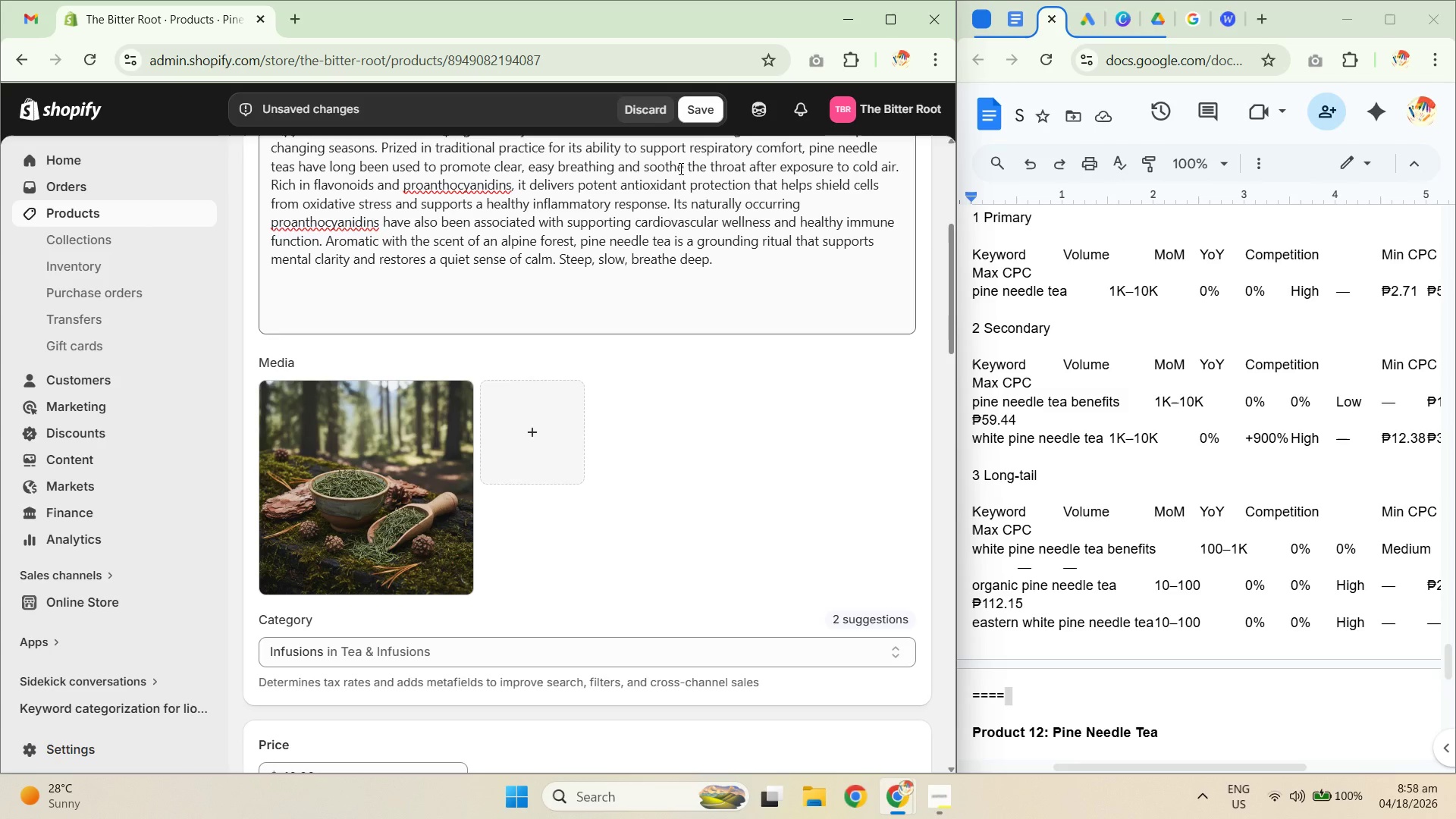 
left_click([692, 102])
 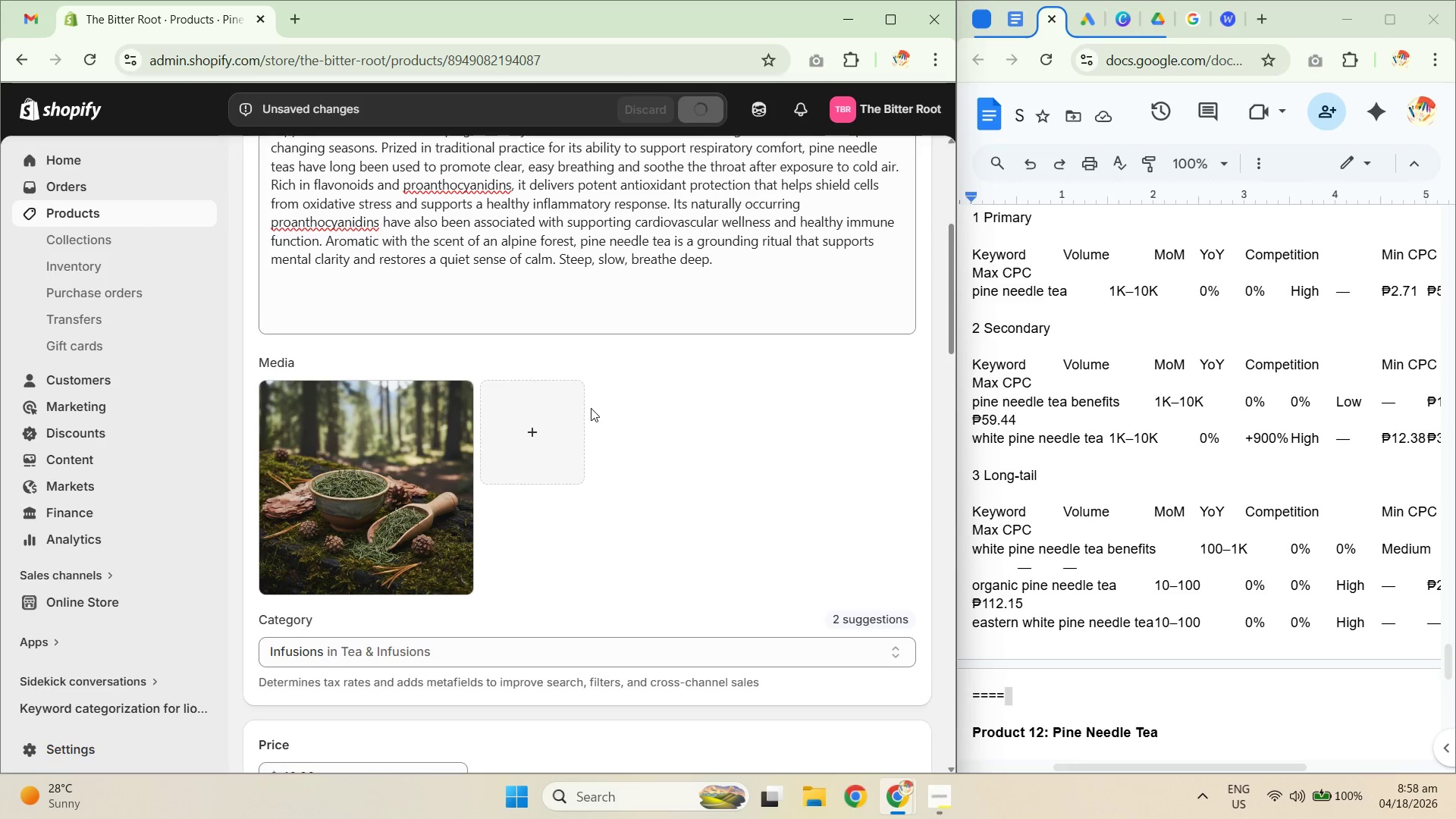 
scroll: coordinate [614, 541], scroll_direction: down, amount: 5.0
 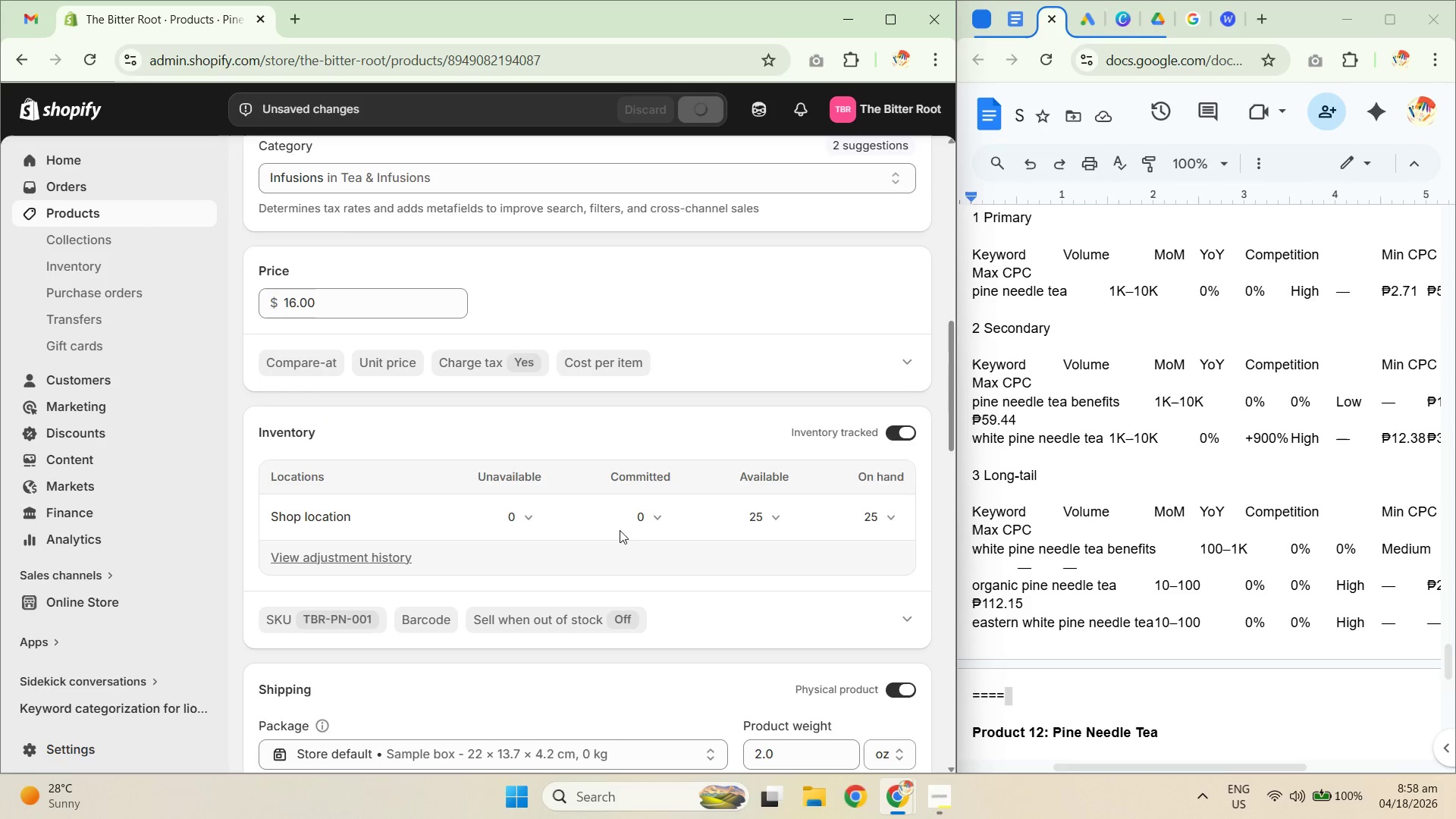 
scroll: coordinate [617, 518], scroll_direction: up, amount: 16.0
 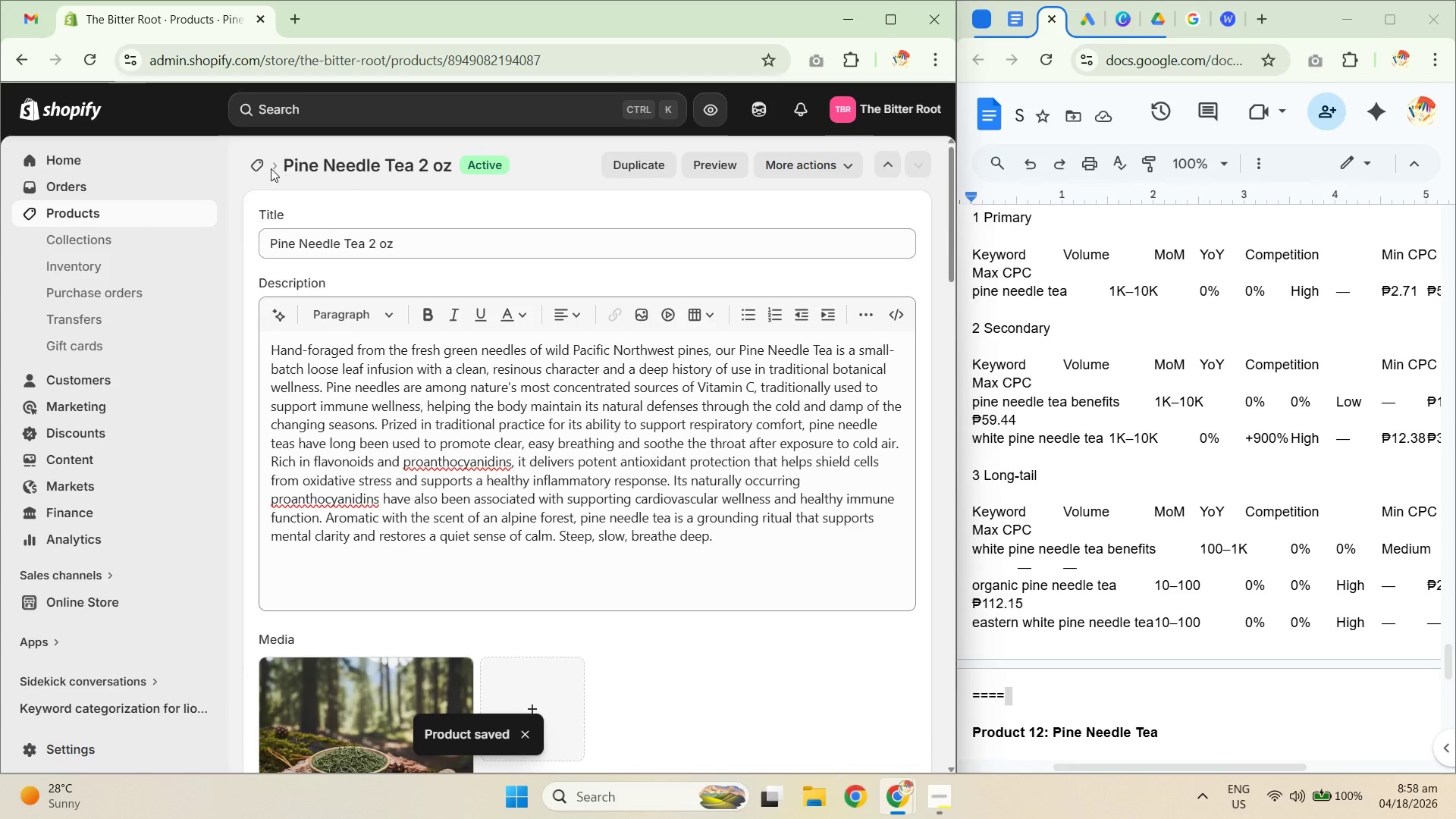 
left_click([267, 158])
 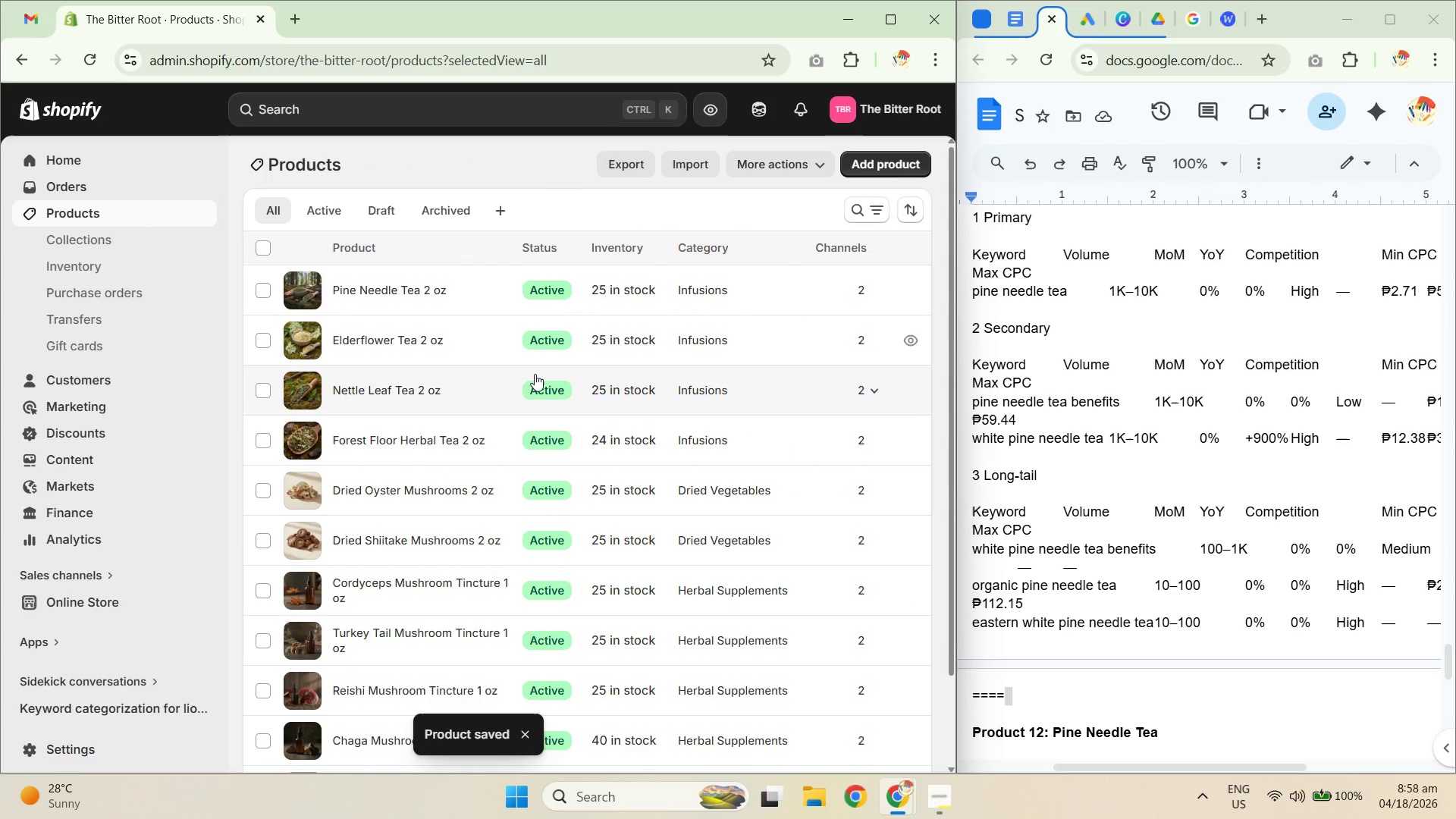 
scroll: coordinate [552, 502], scroll_direction: down, amount: 3.0
 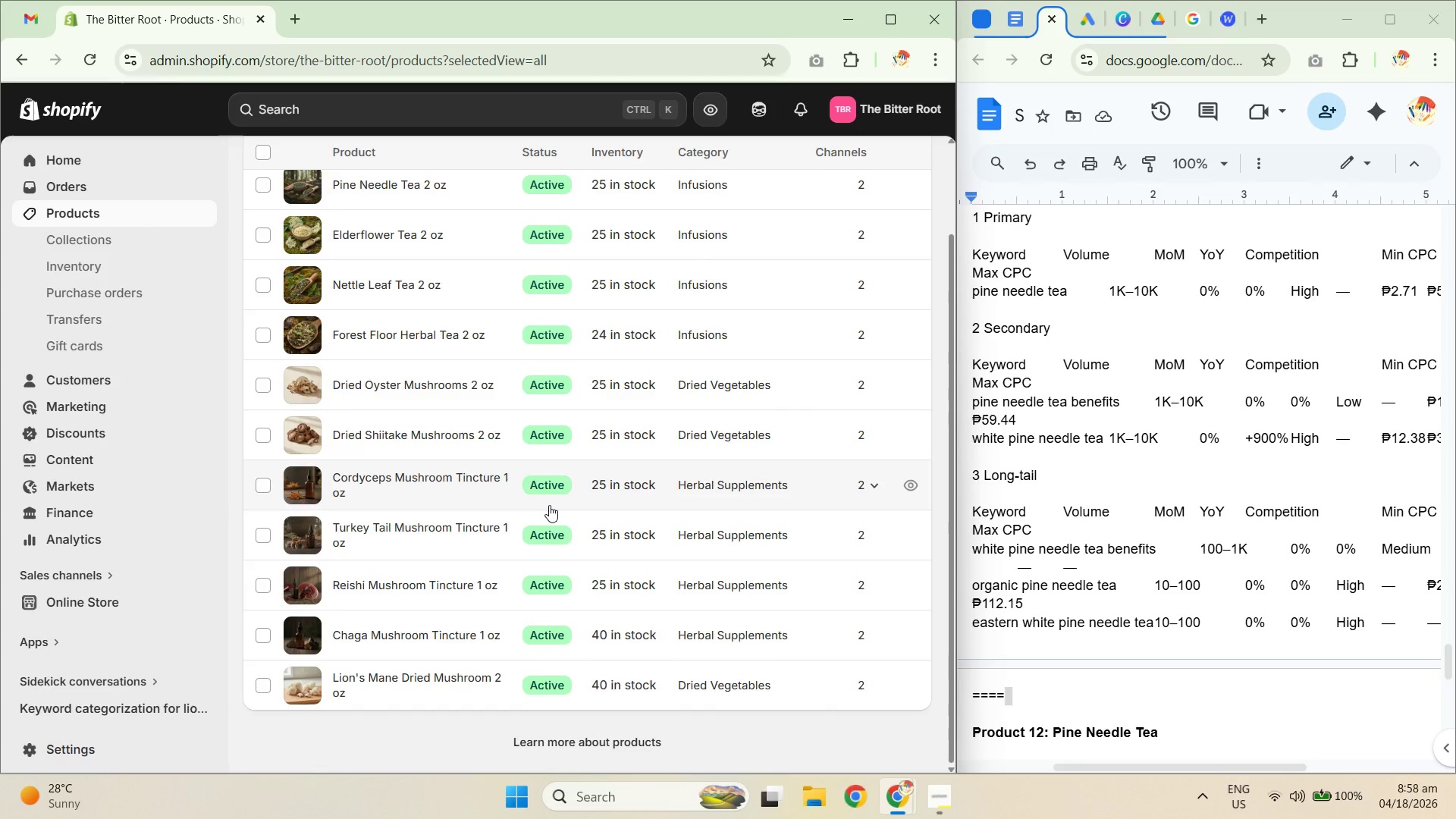 
scroll: coordinate [549, 503], scroll_direction: up, amount: 4.0
 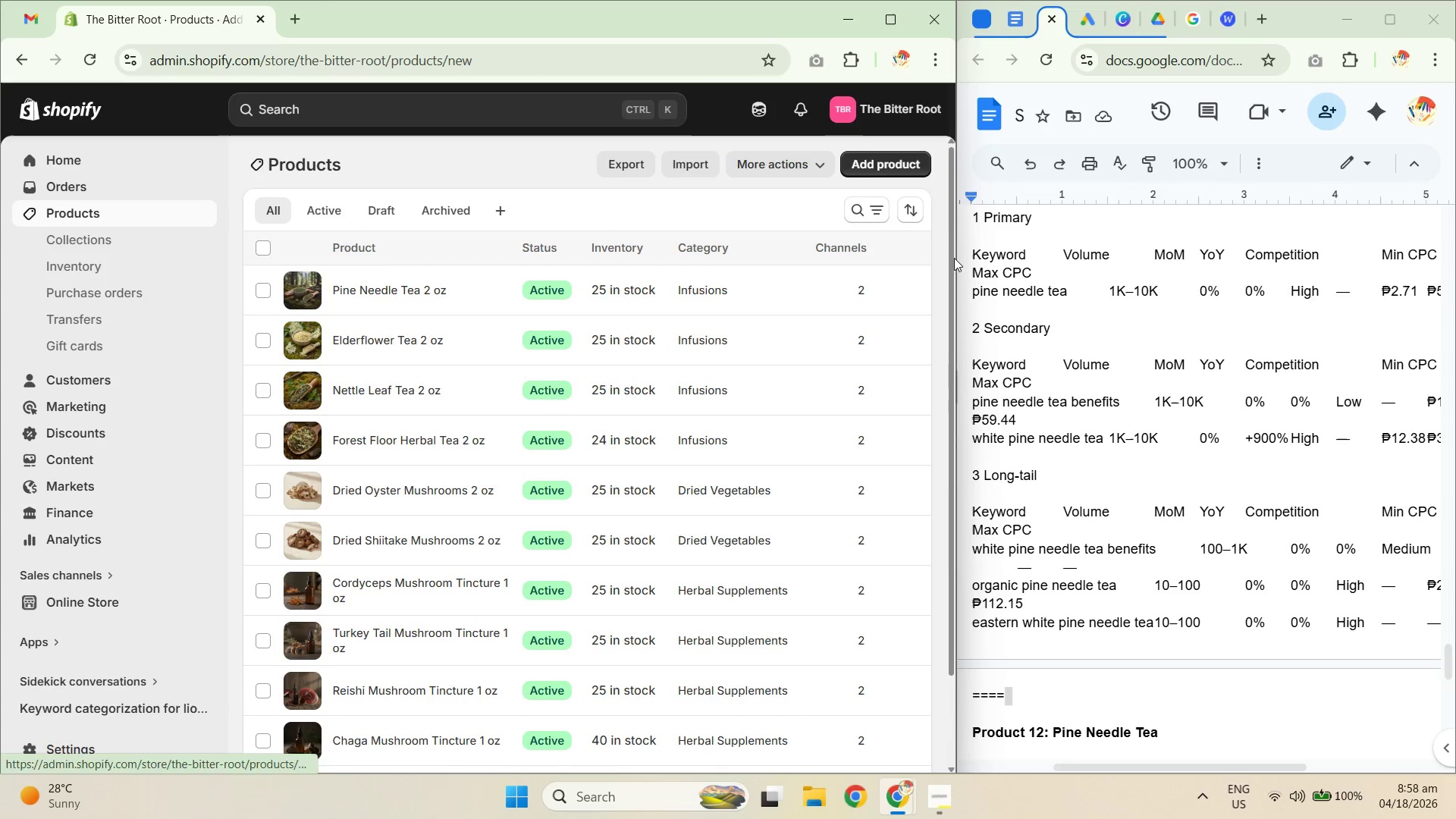 
left_click_drag(start_coordinate=[961, 236], to_coordinate=[676, 237])
 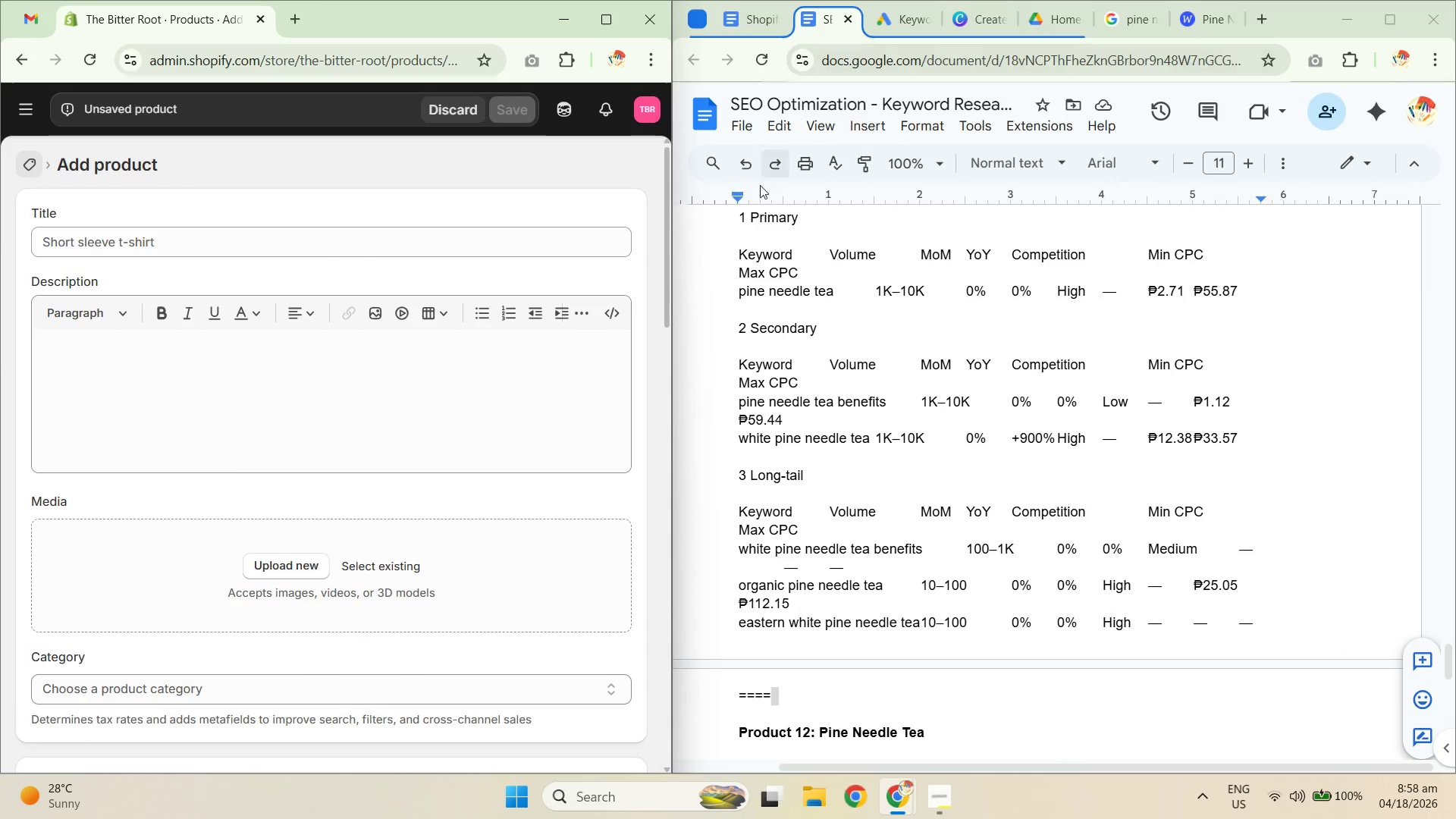 
scroll: coordinate [146, 278], scroll_direction: up, amount: 1.0
 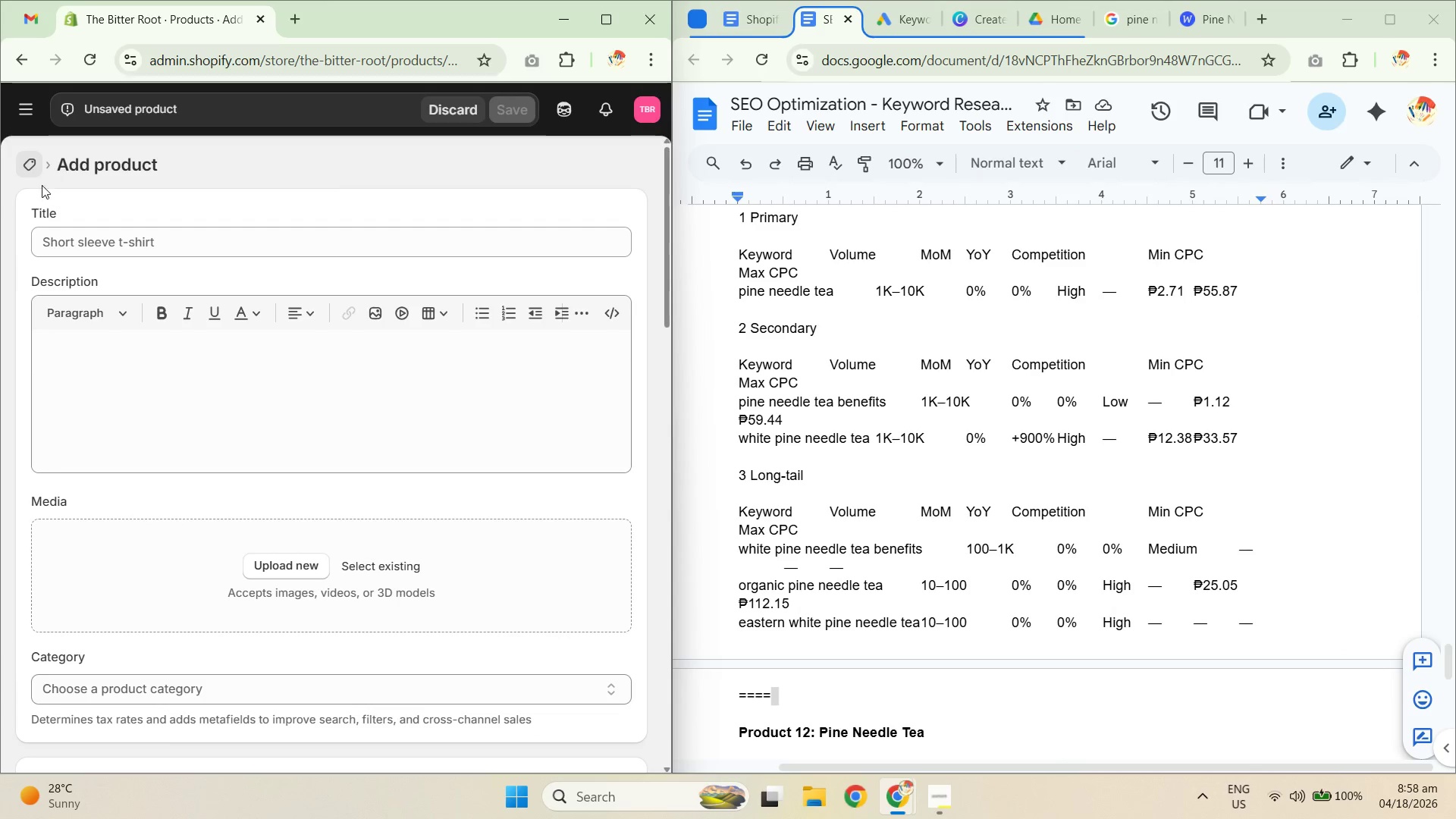 
left_click([26, 173])
 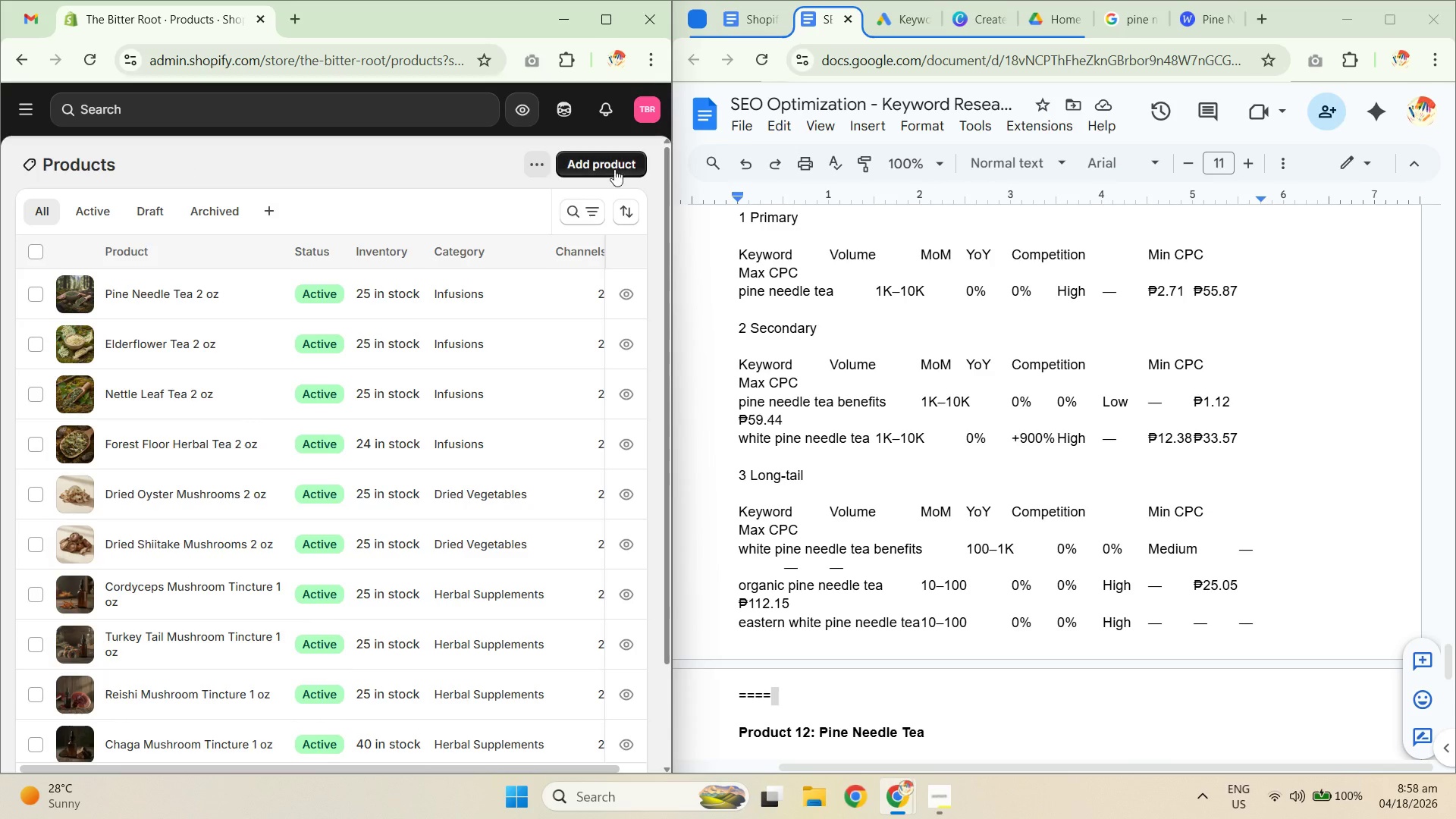 
left_click([1123, 11])
 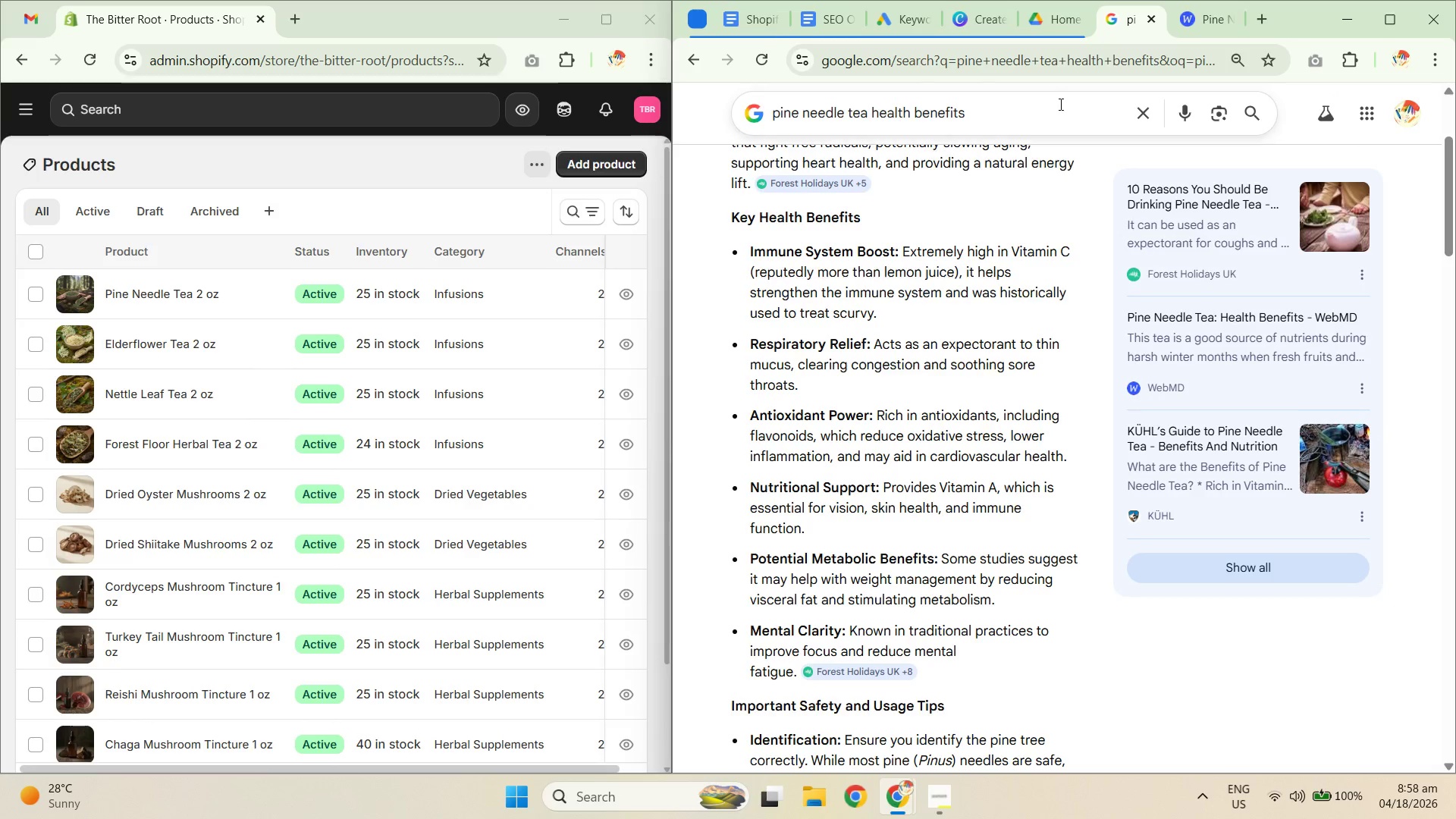 
left_click_drag(start_coordinate=[1031, 106], to_coordinate=[731, 115])
 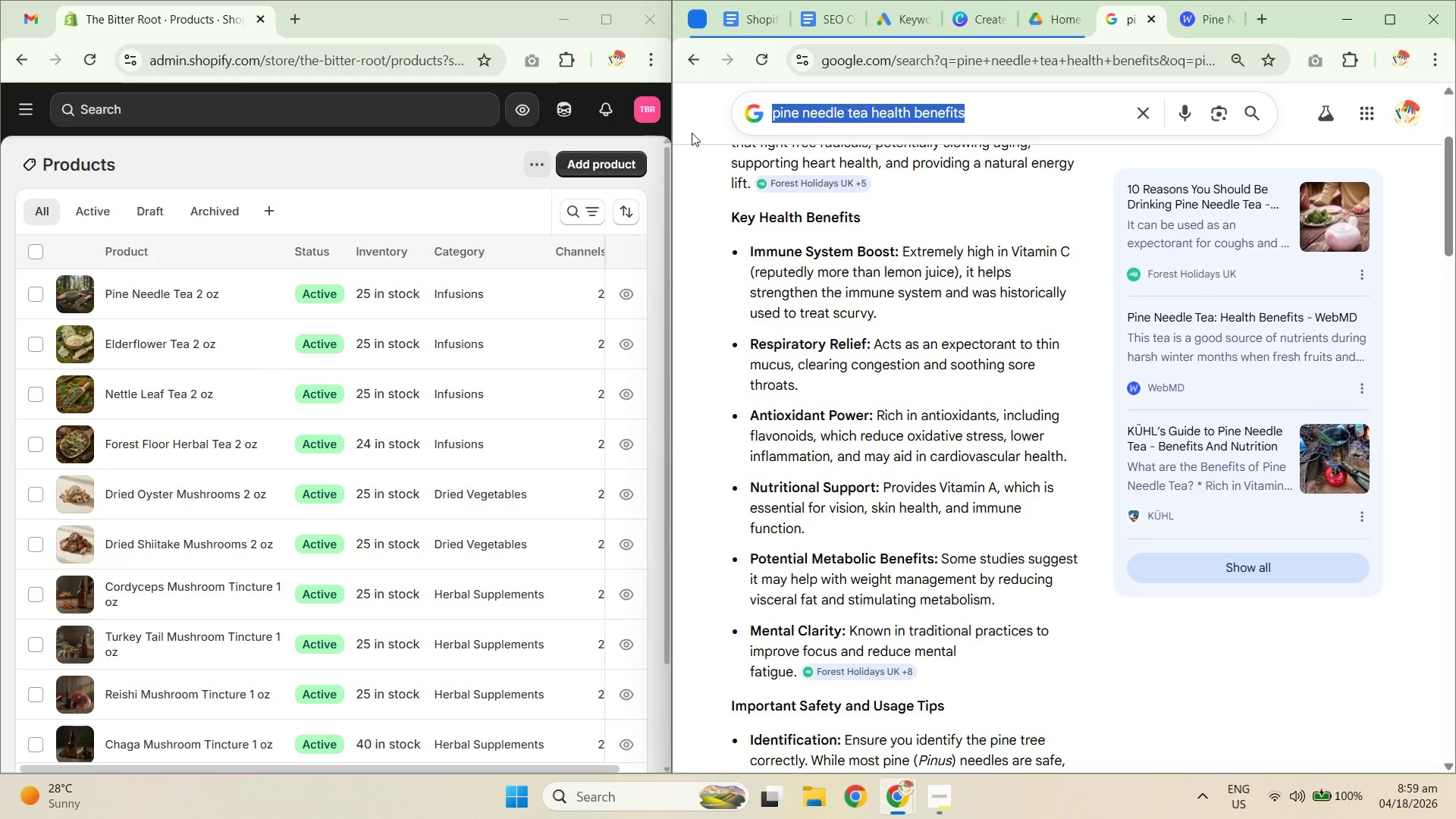 
key(Backspace)
type(rose hib tea)
 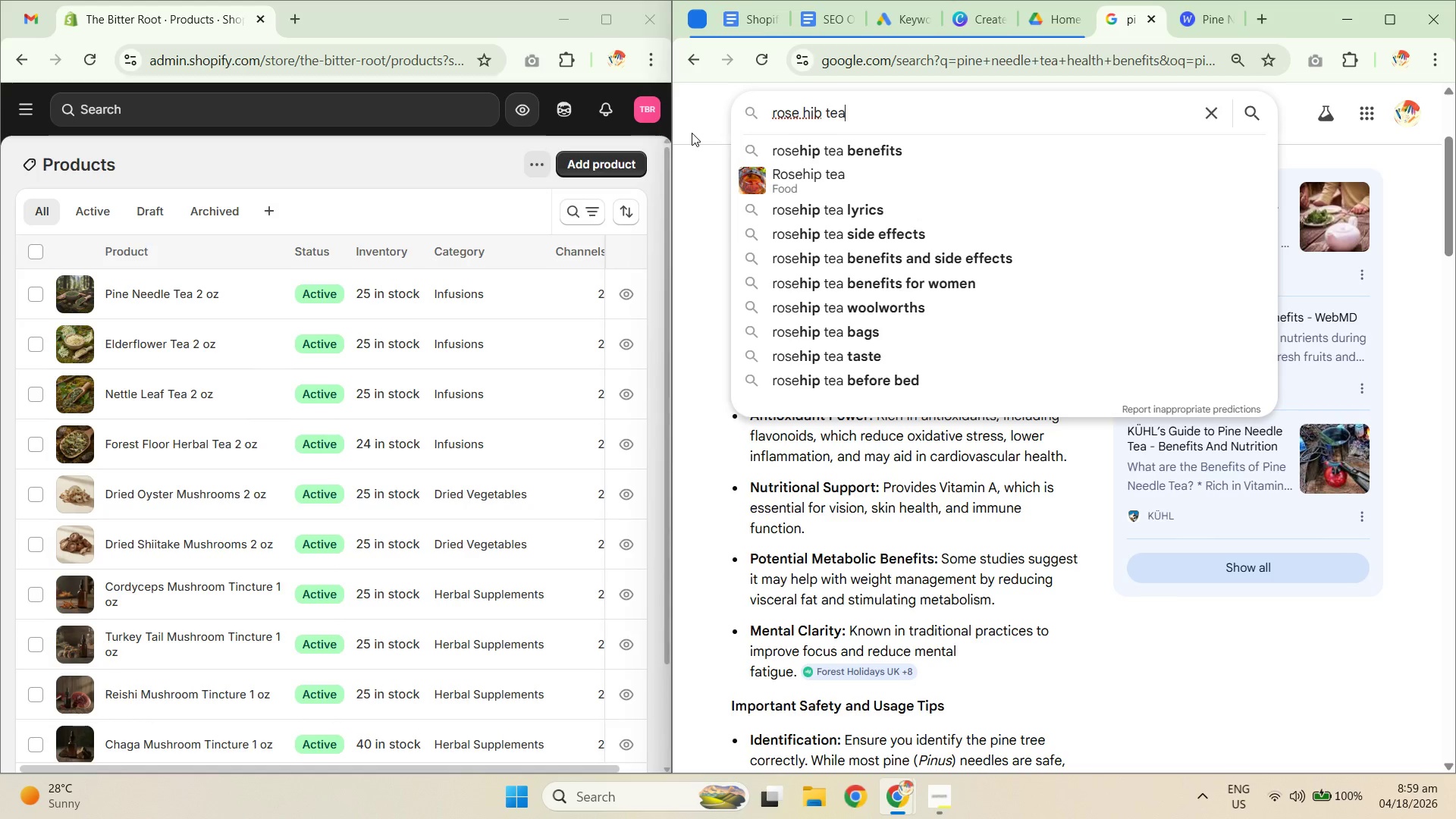 
type( benefits)
 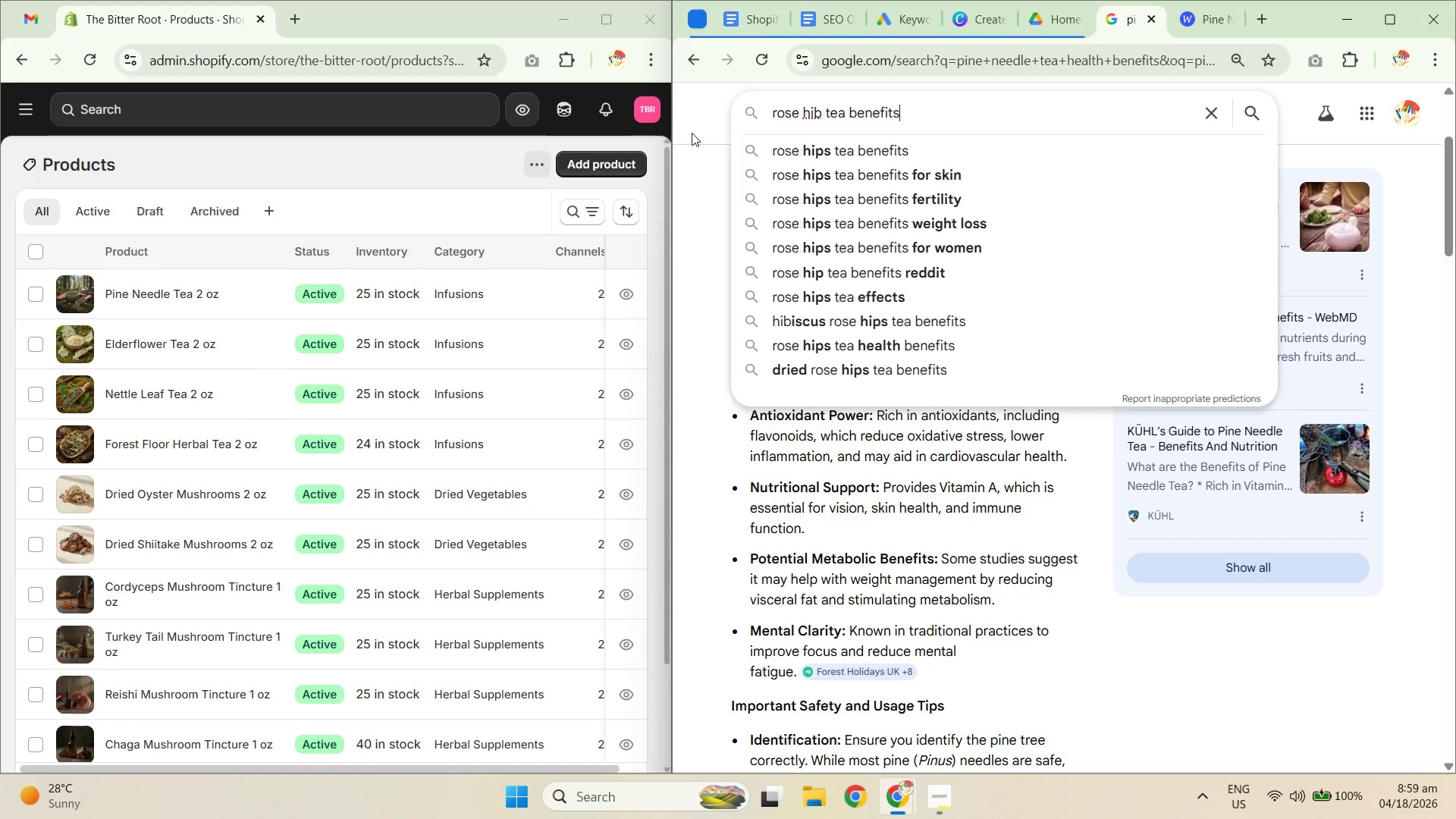 
key(Enter)
 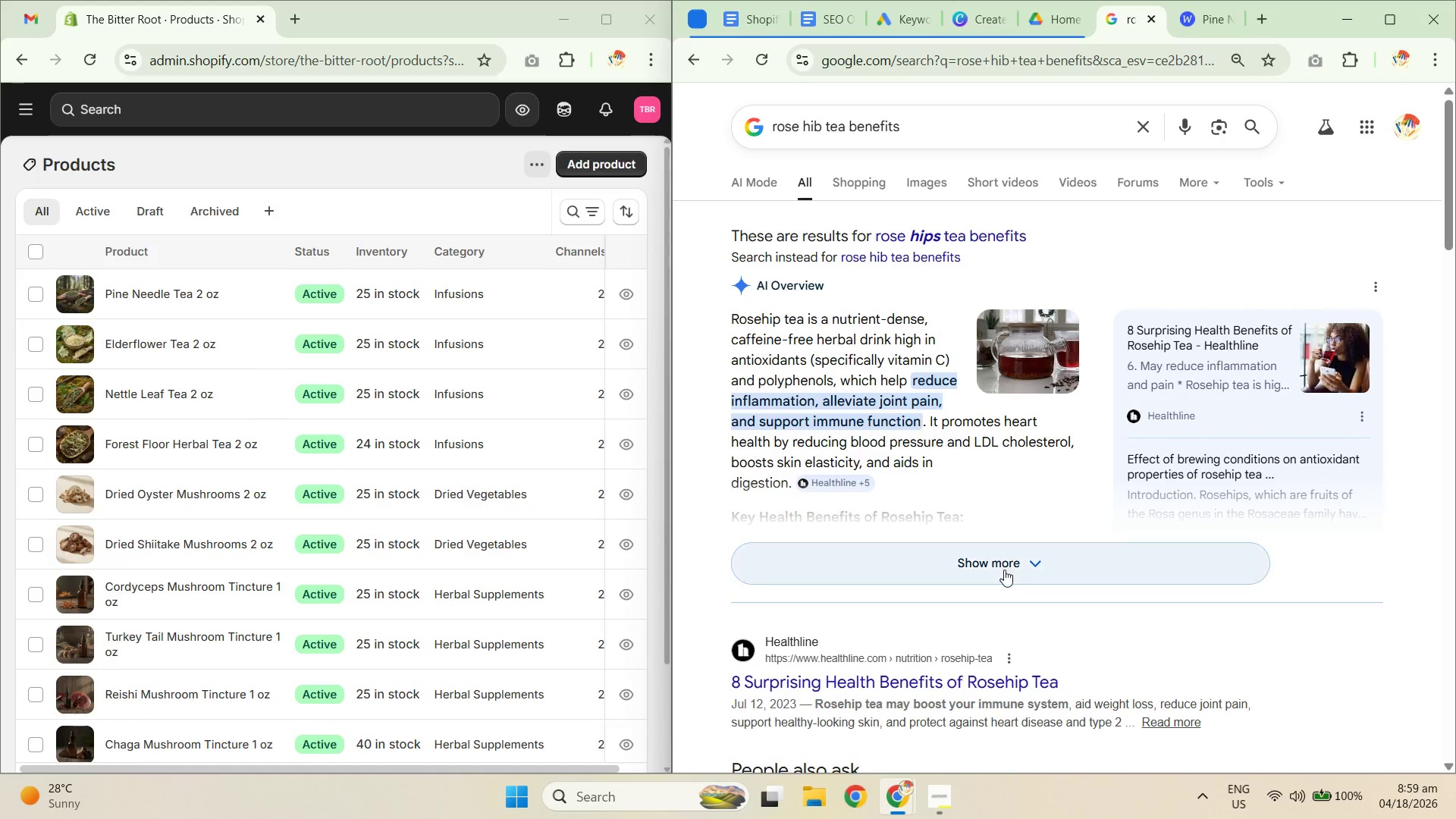 
left_click([986, 554])
 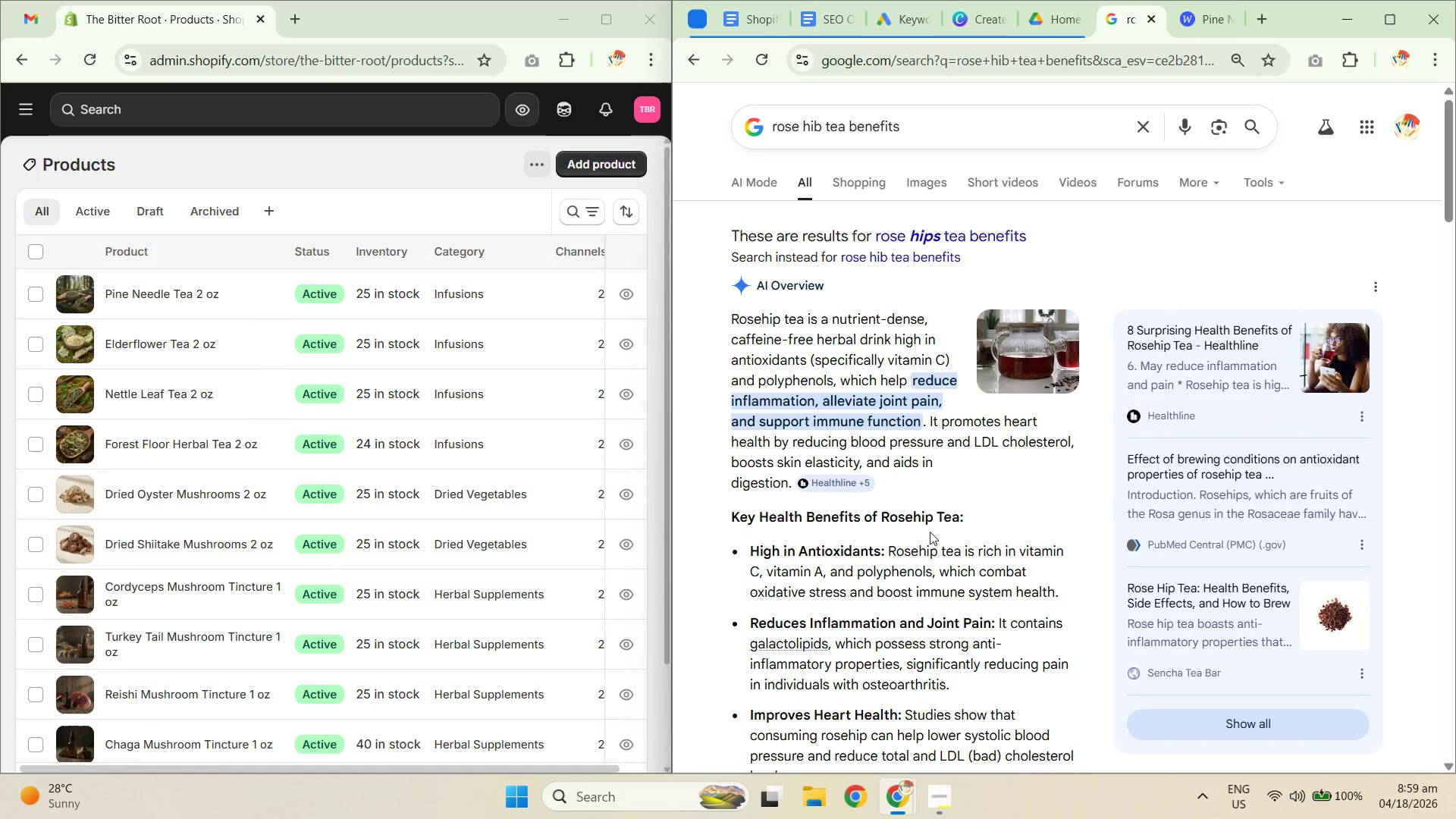 
scroll: coordinate [1019, 465], scroll_direction: down, amount: 2.0
 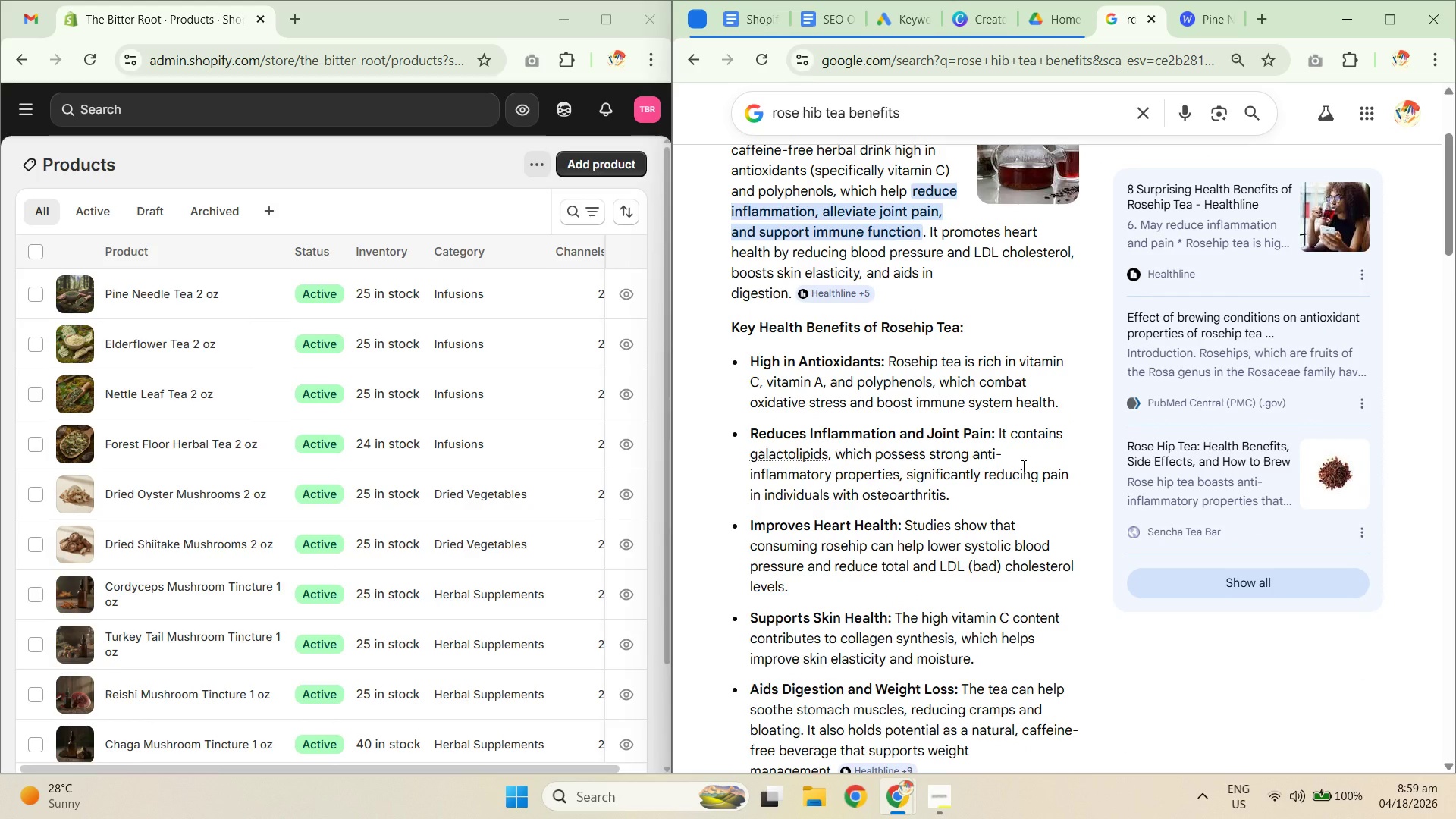 
scroll: coordinate [1022, 466], scroll_direction: up, amount: 1.0
 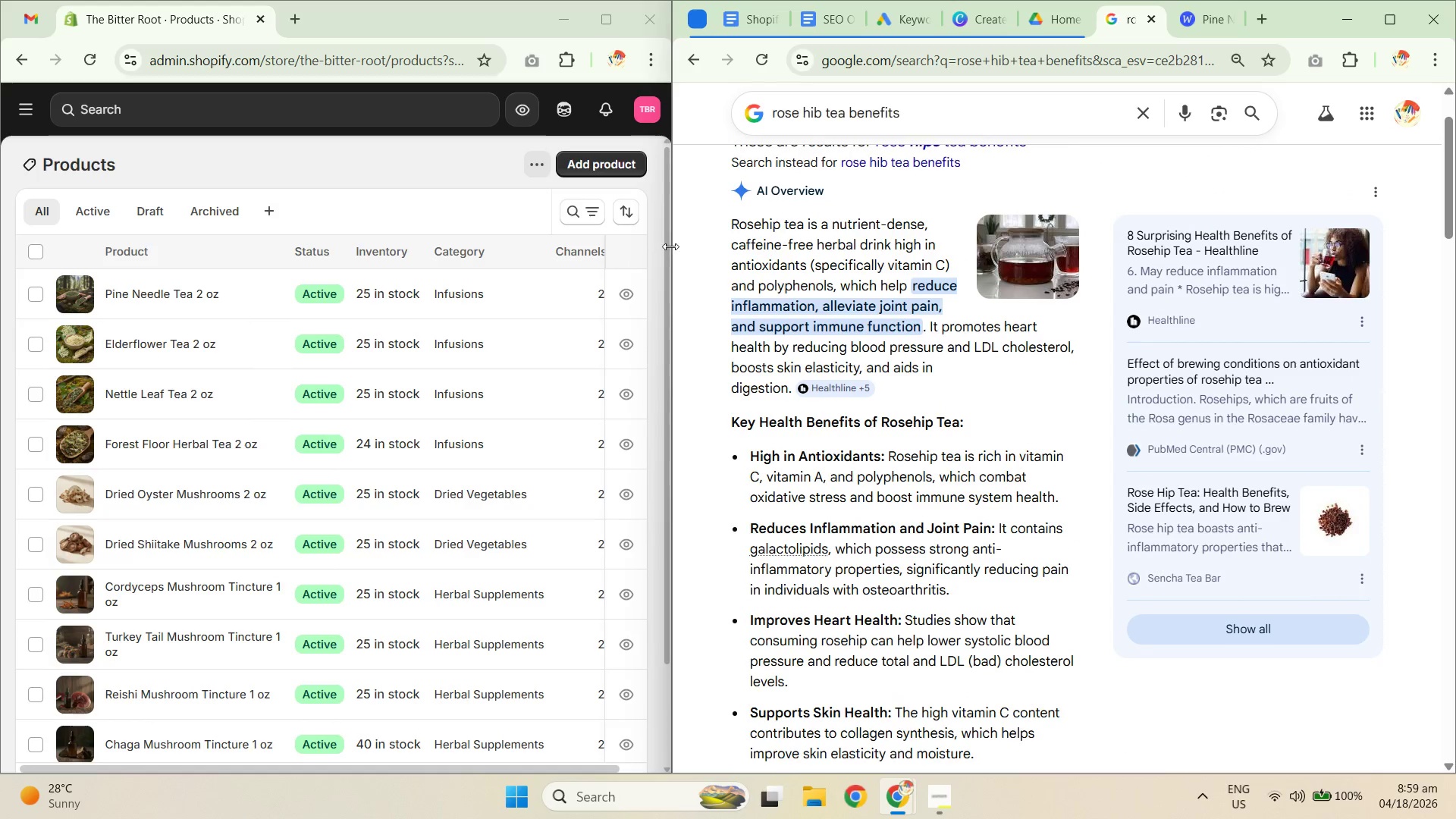 
left_click_drag(start_coordinate=[666, 243], to_coordinate=[885, 247])
 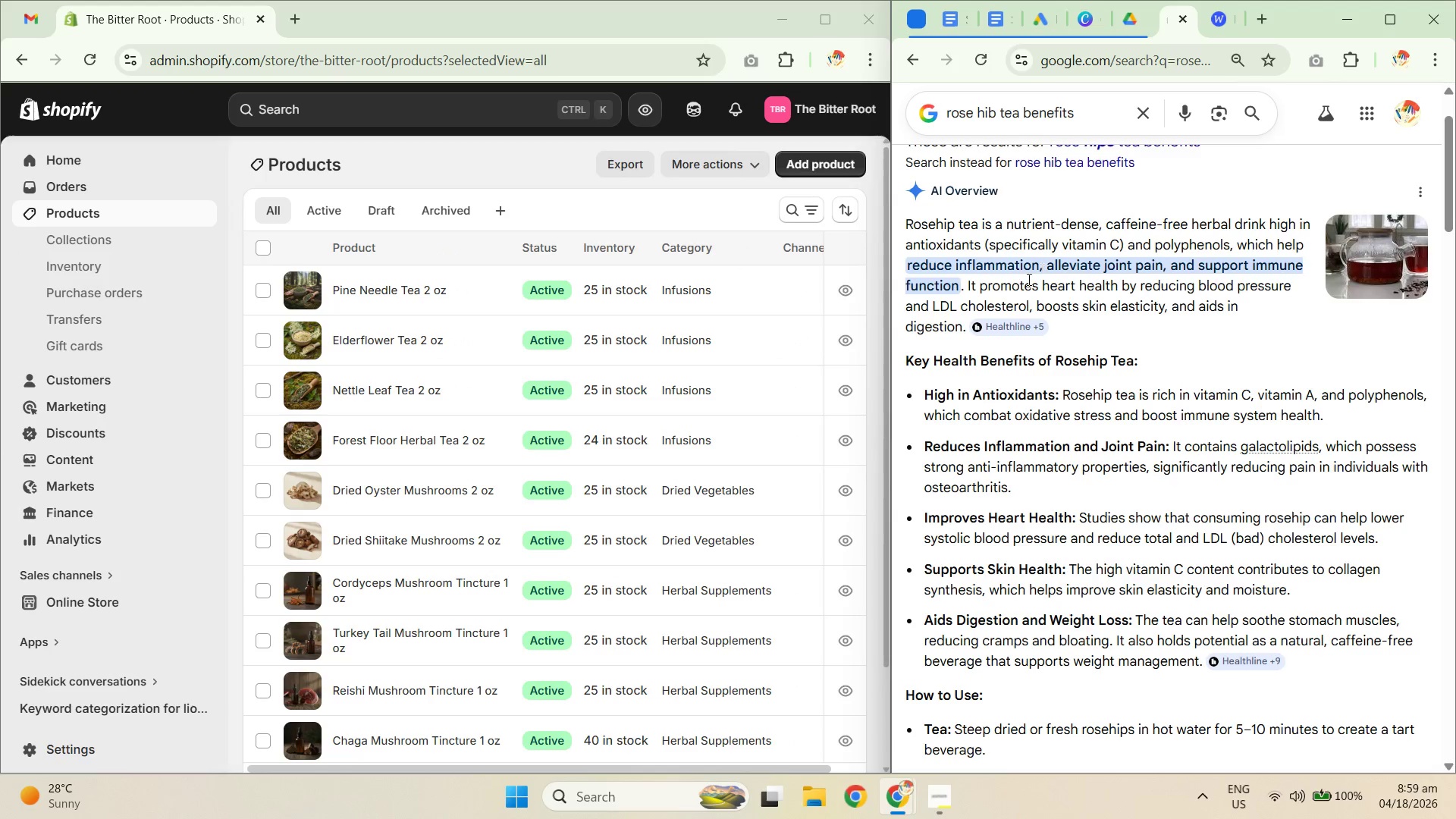 
scroll: coordinate [1004, 344], scroll_direction: down, amount: 1.0
 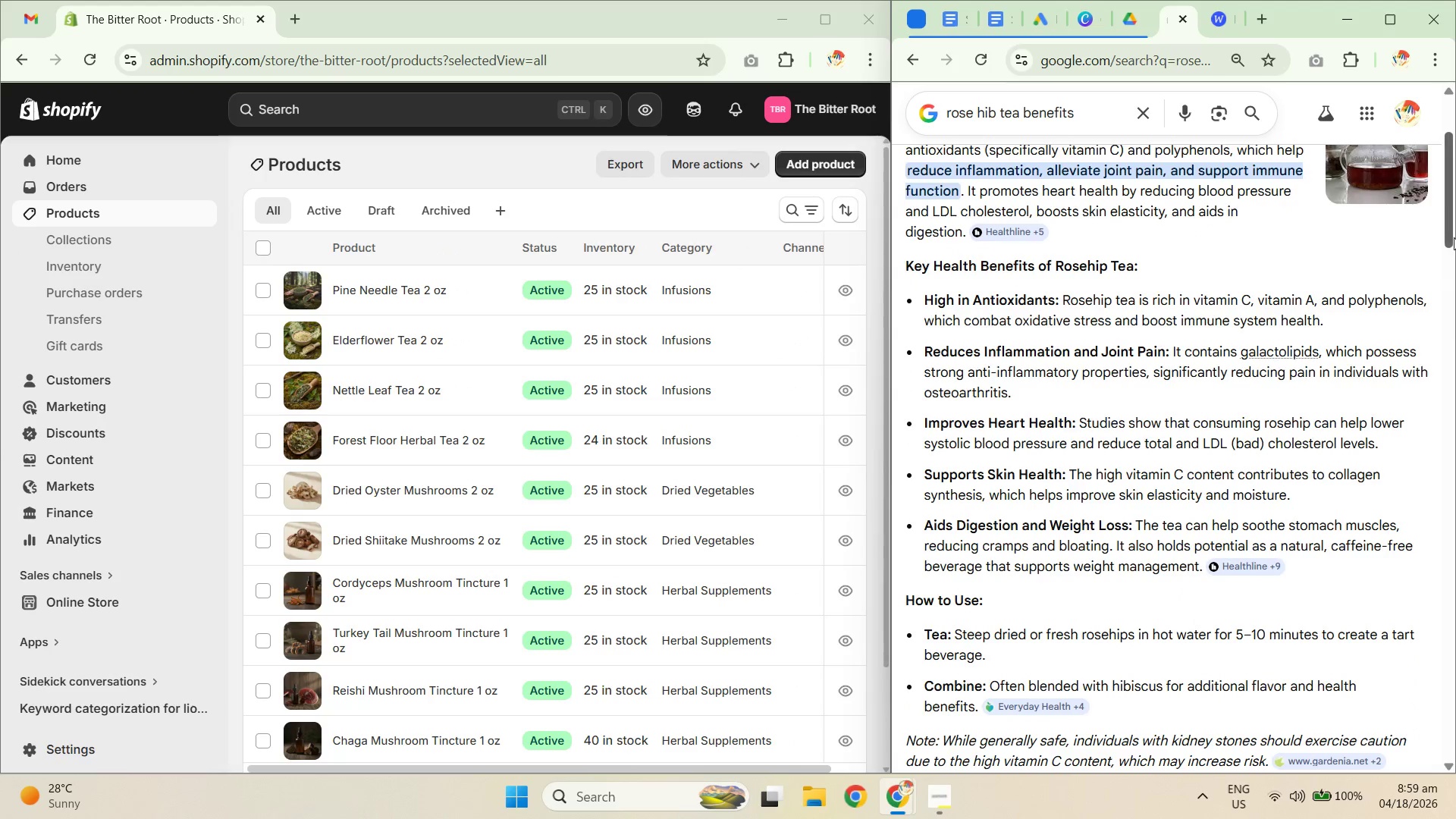 
left_click_drag(start_coordinate=[1448, 230], to_coordinate=[1451, 228])
 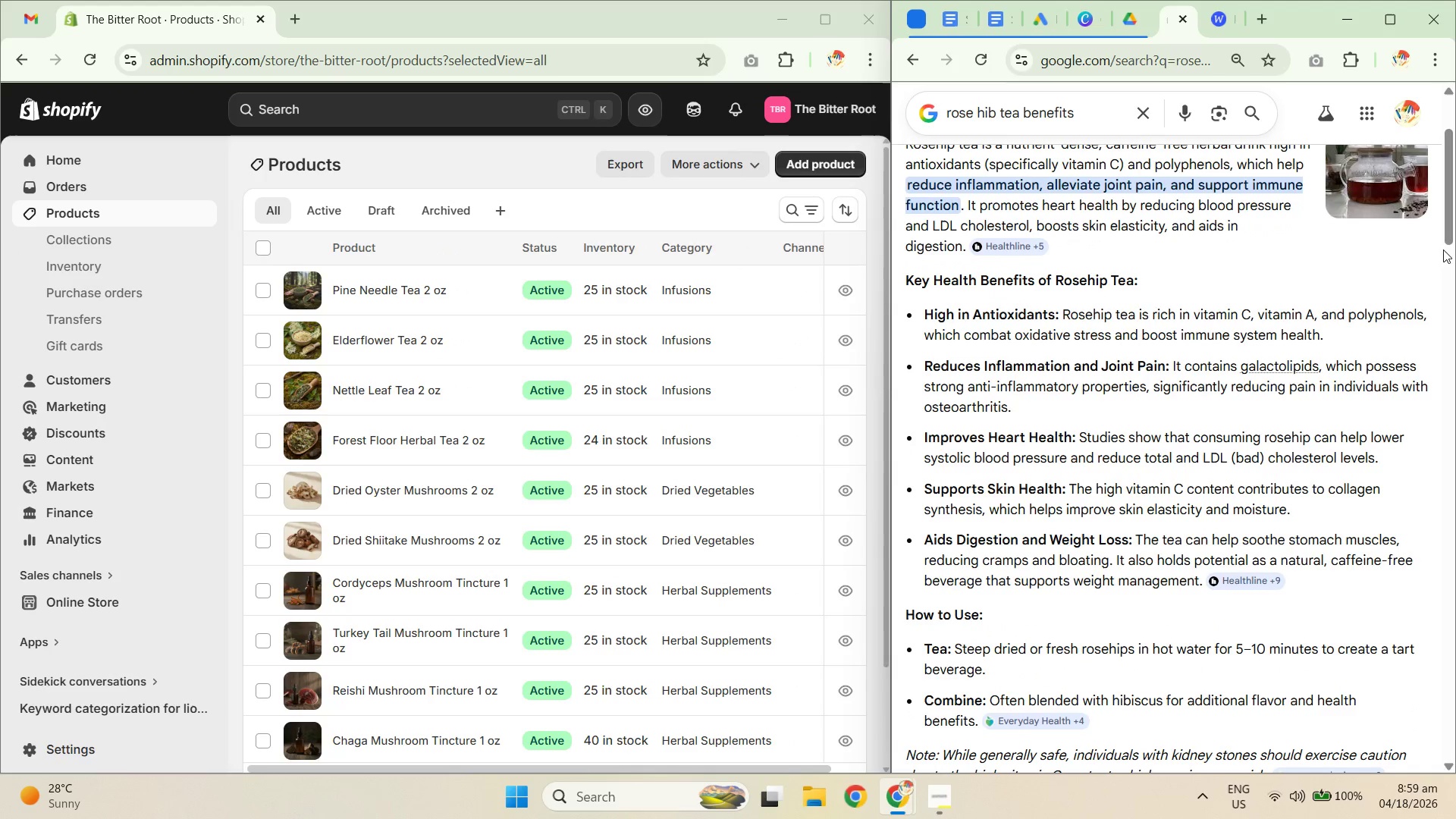 
left_click_drag(start_coordinate=[1445, 216], to_coordinate=[1445, 212])
 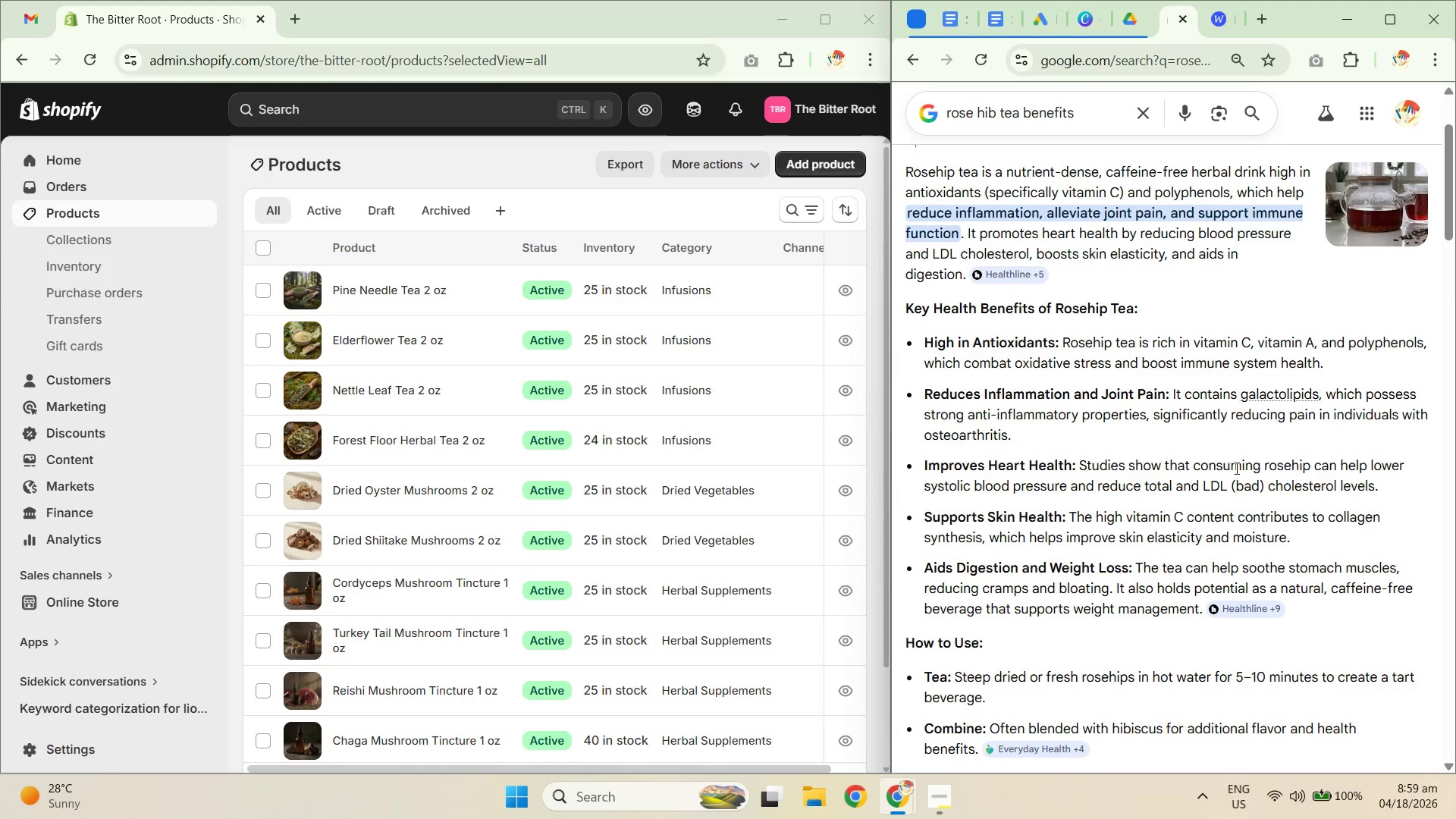 
wait(5.94)
 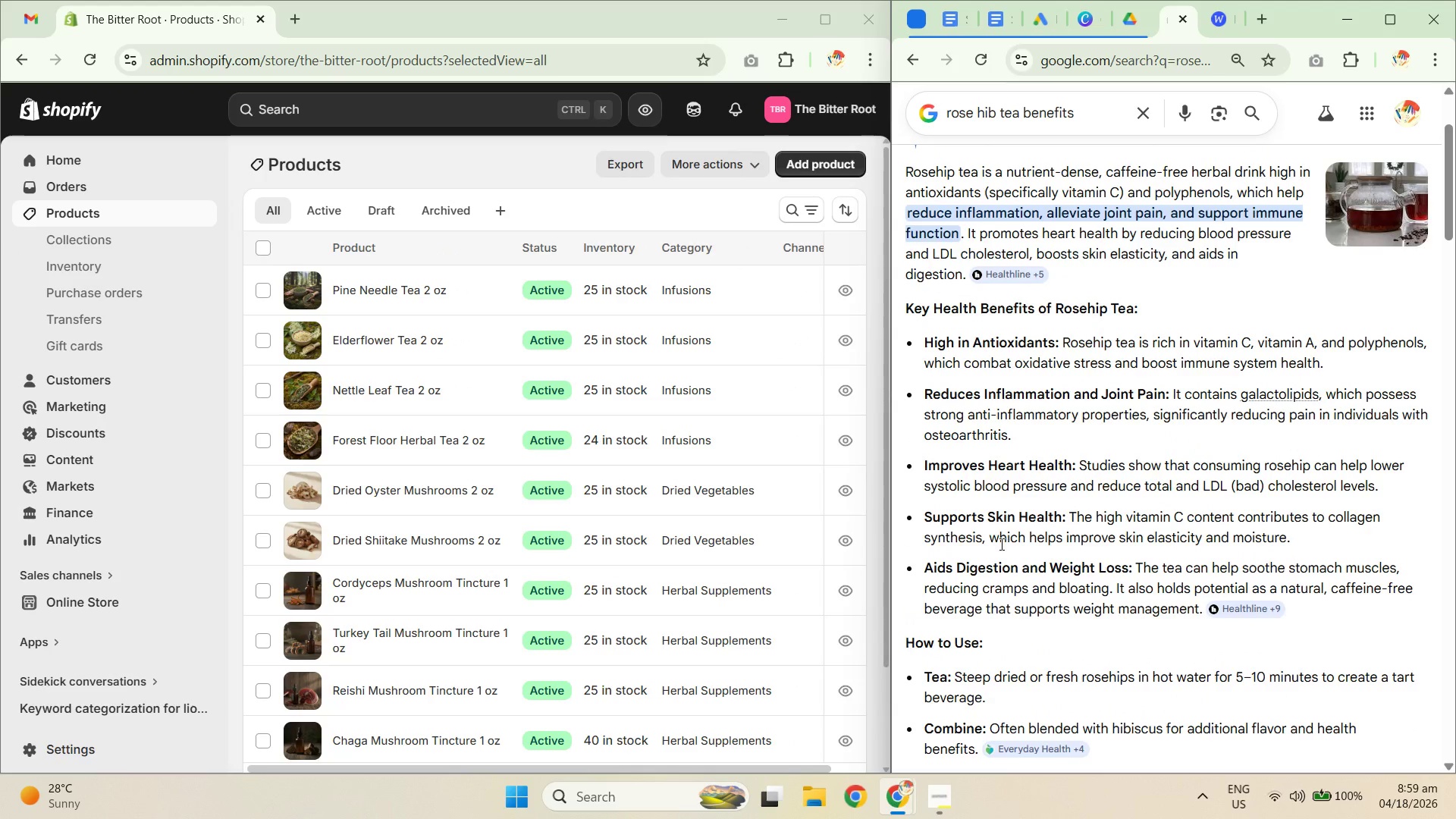 
scroll: coordinate [1263, 487], scroll_direction: down, amount: 2.0
 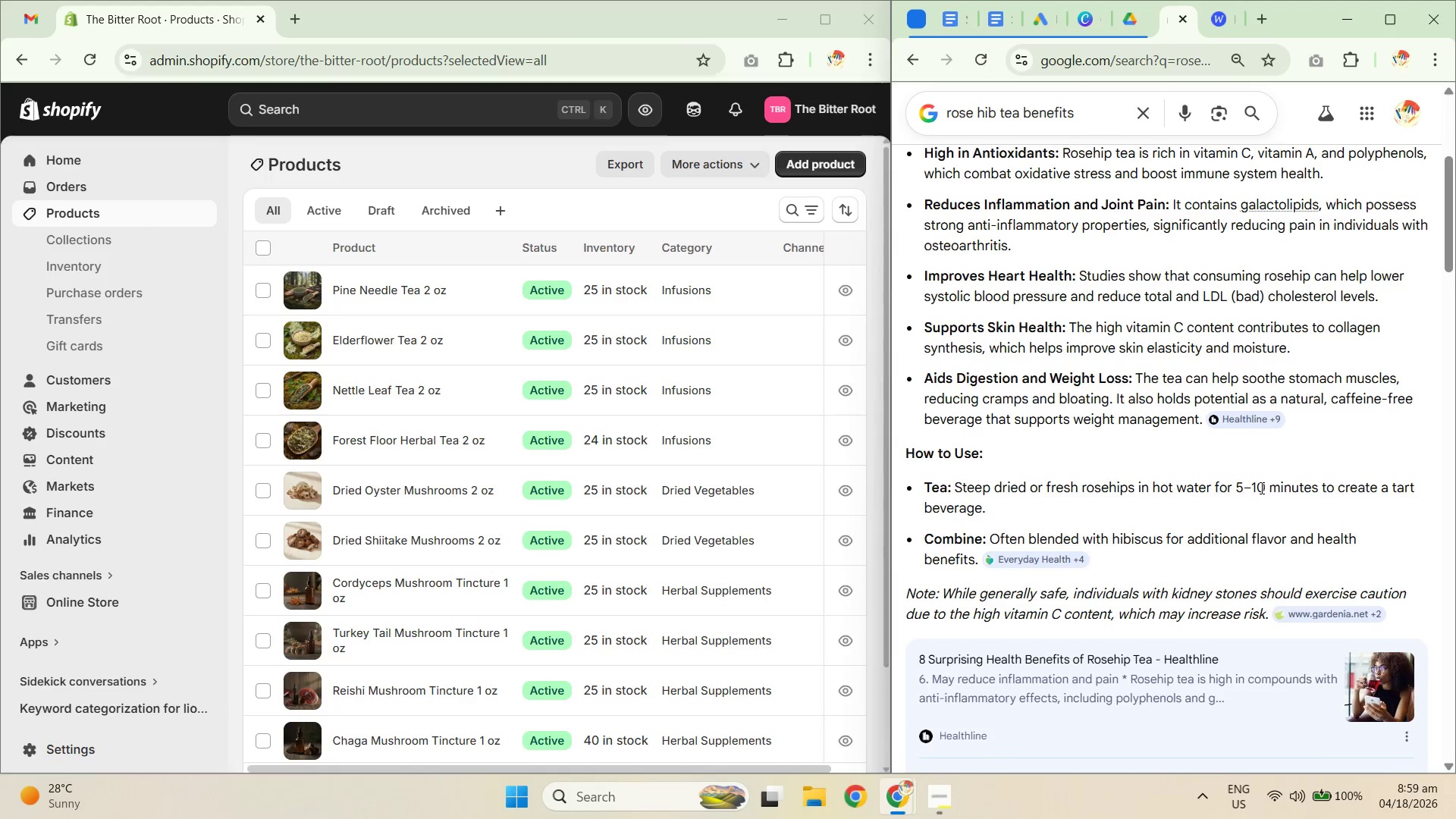 
scroll: coordinate [1258, 485], scroll_direction: up, amount: 2.0
 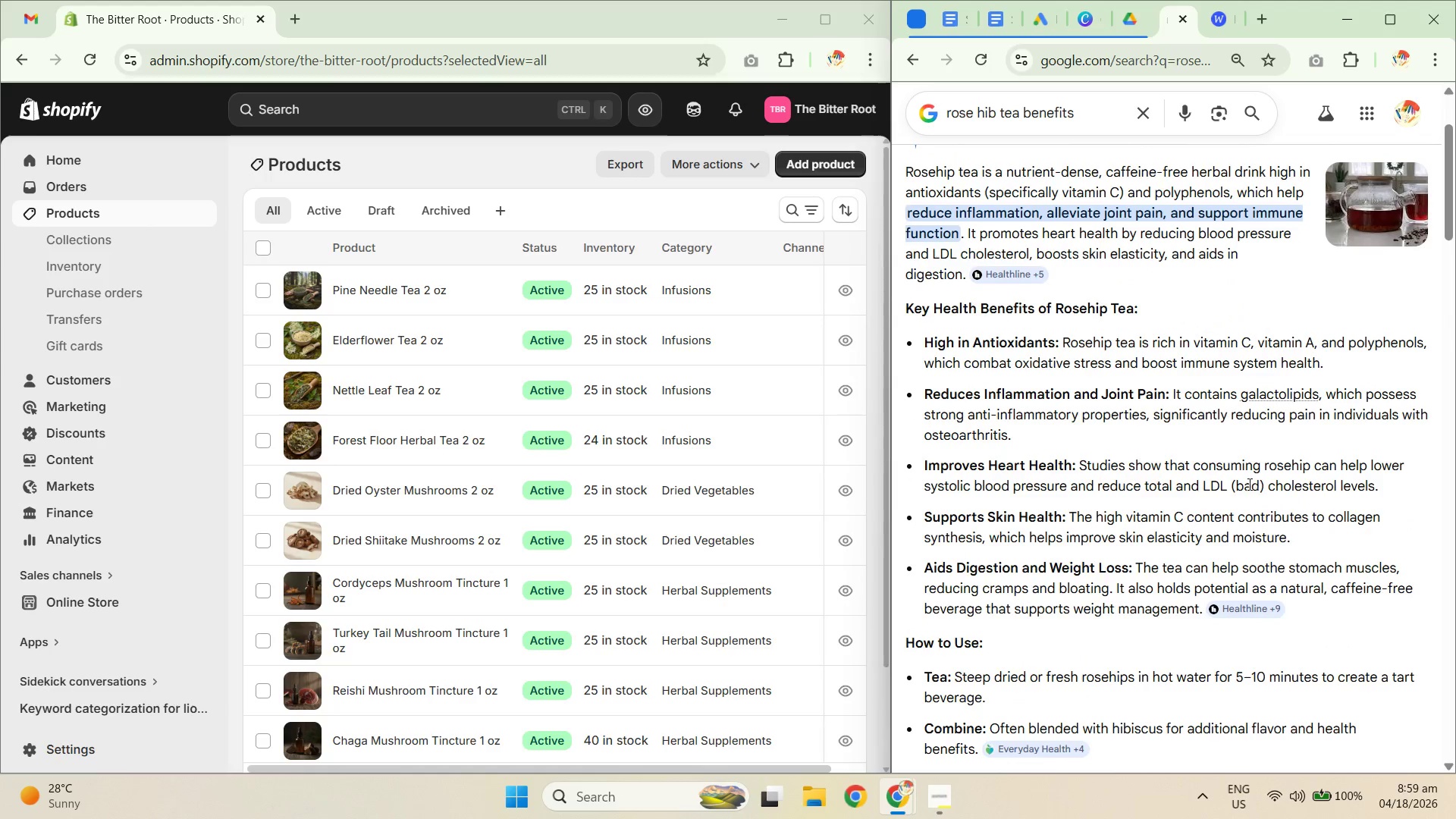 
scroll: coordinate [1238, 494], scroll_direction: none, amount: 0.0
 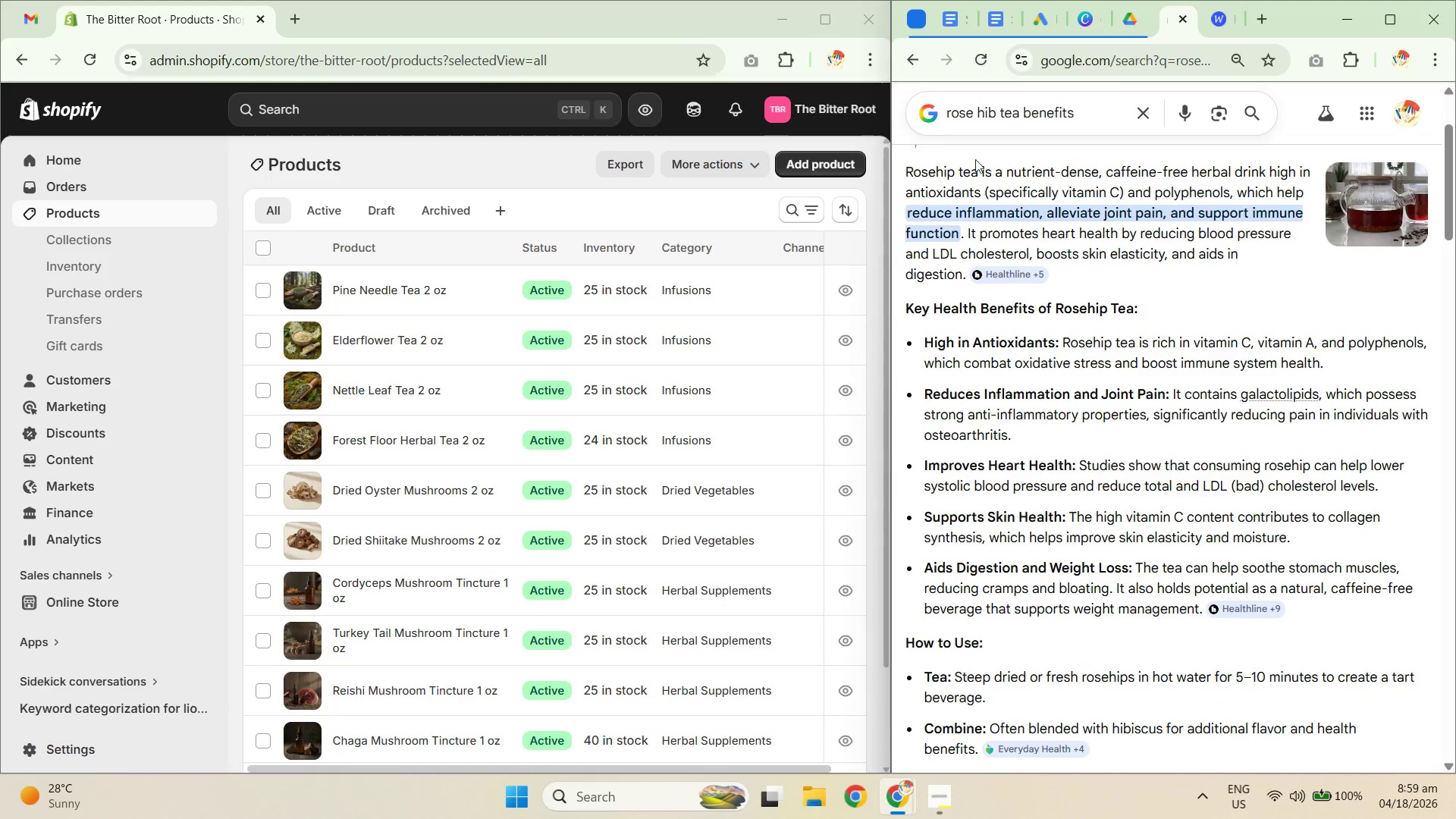 
scroll: coordinate [1087, 482], scroll_direction: down, amount: 10.0
 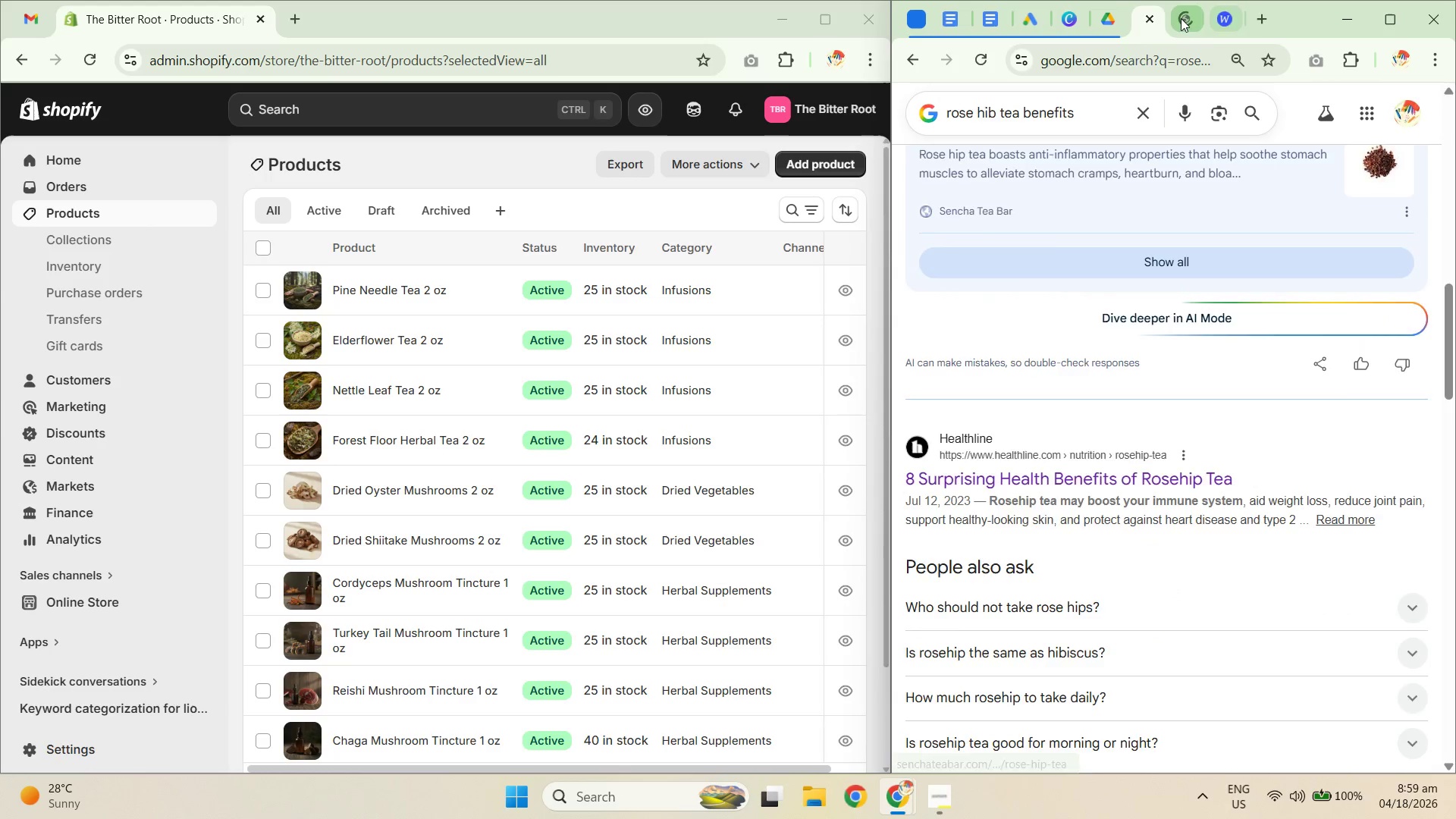 
double_click([1218, 24])
 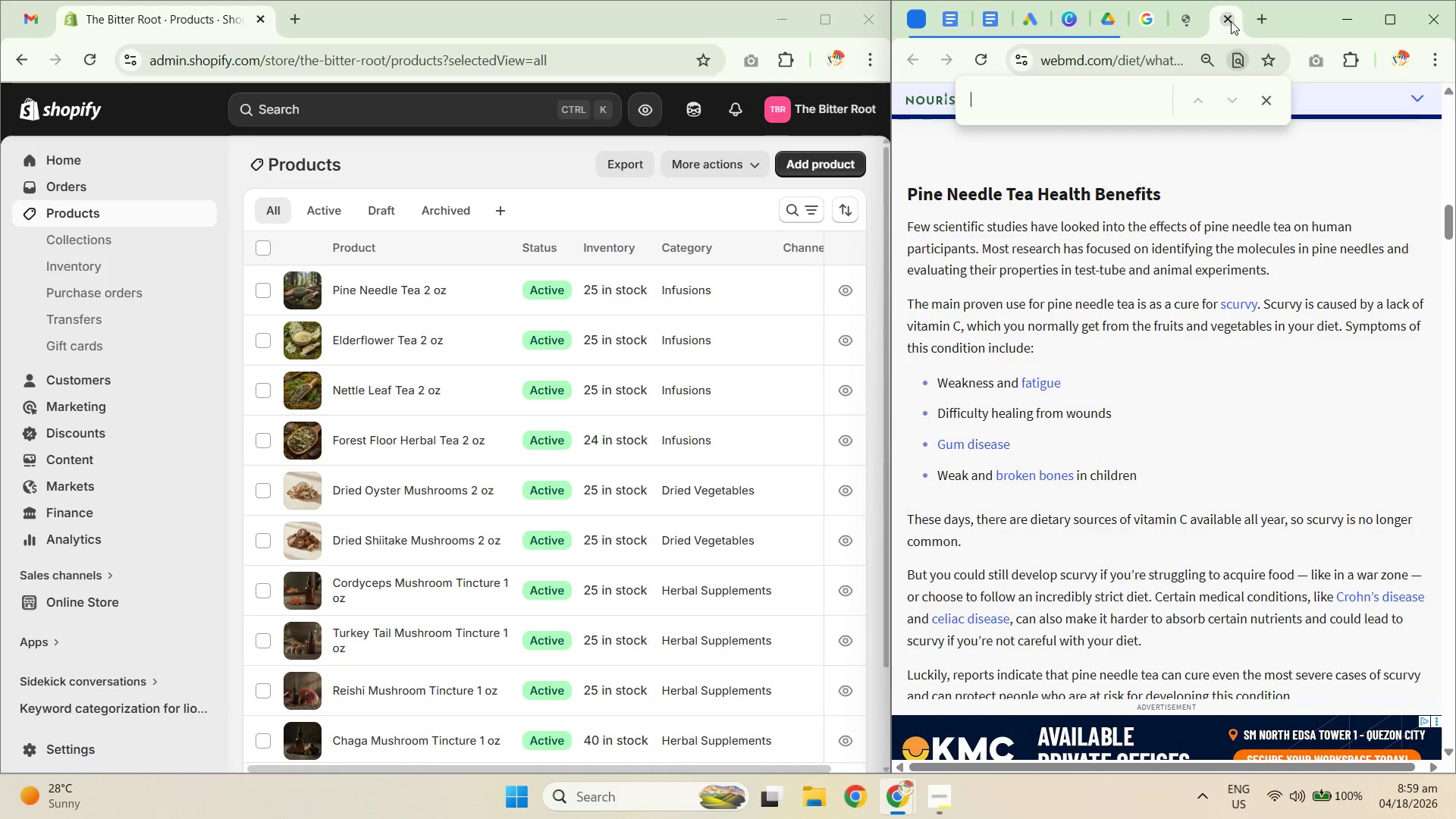 
triple_click([1231, 20])
 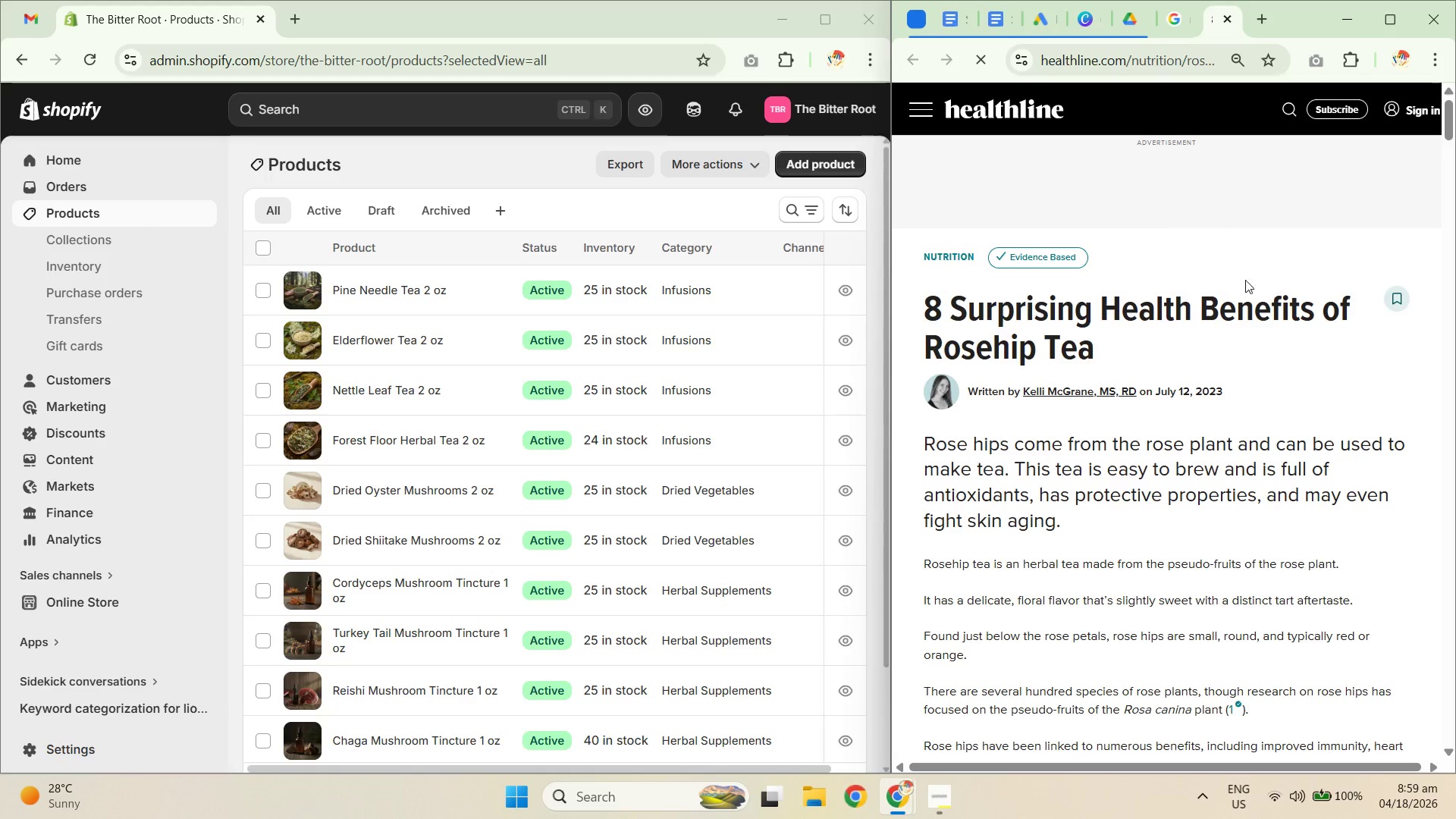 
left_click_drag(start_coordinate=[890, 231], to_coordinate=[667, 237])
 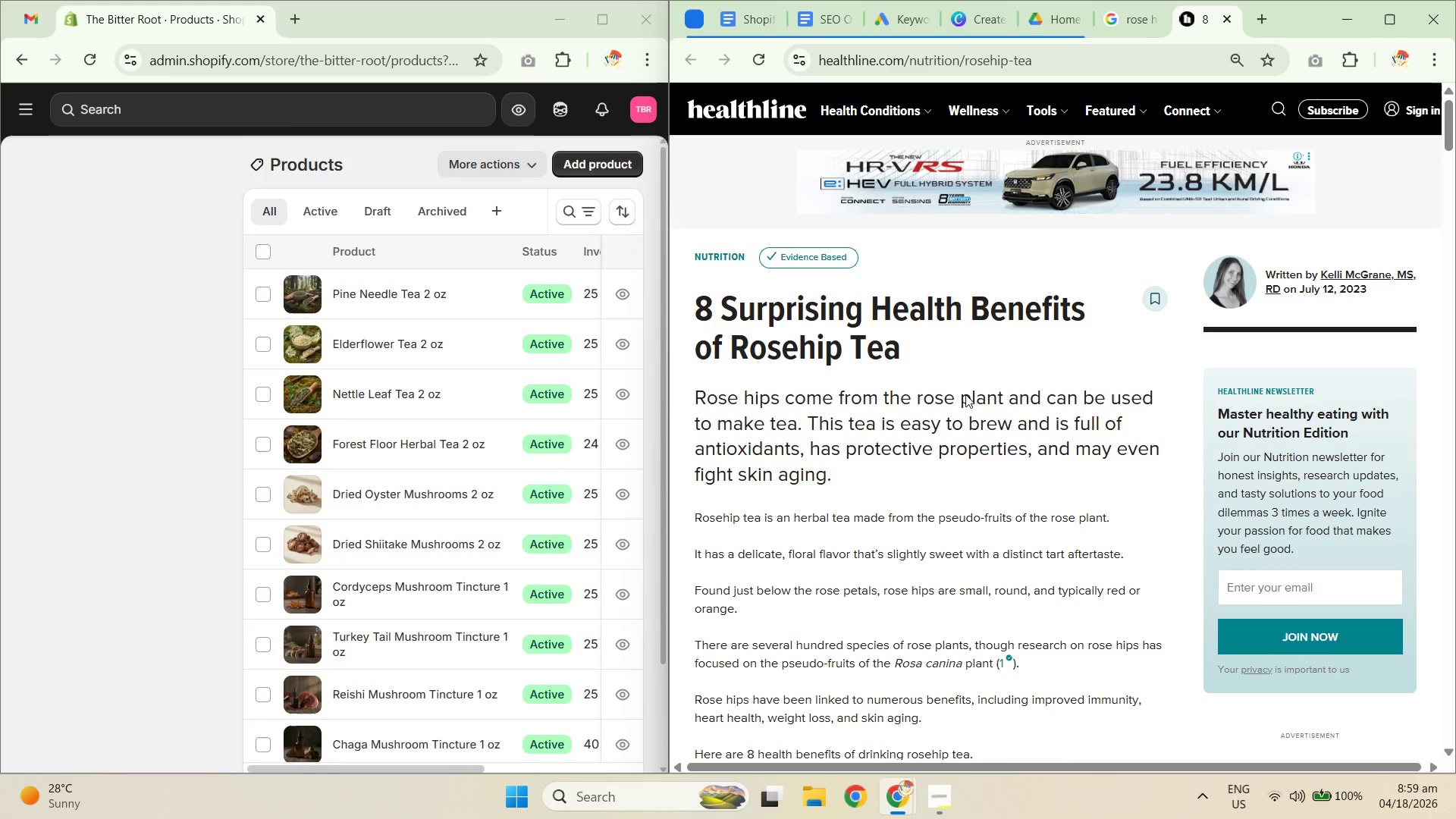 
scroll: coordinate [992, 420], scroll_direction: down, amount: 8.0
 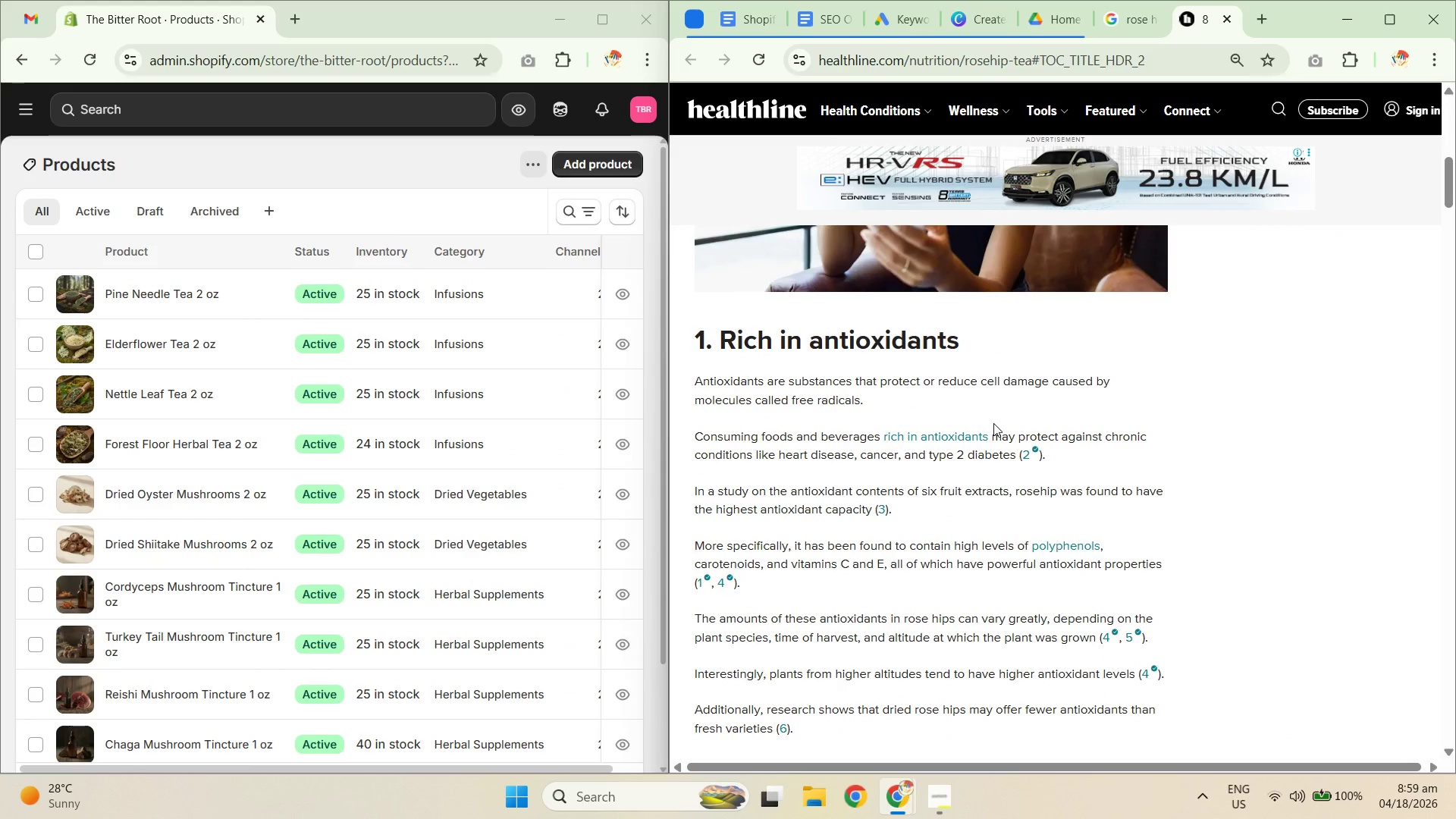 
scroll: coordinate [996, 413], scroll_direction: up, amount: 8.0
 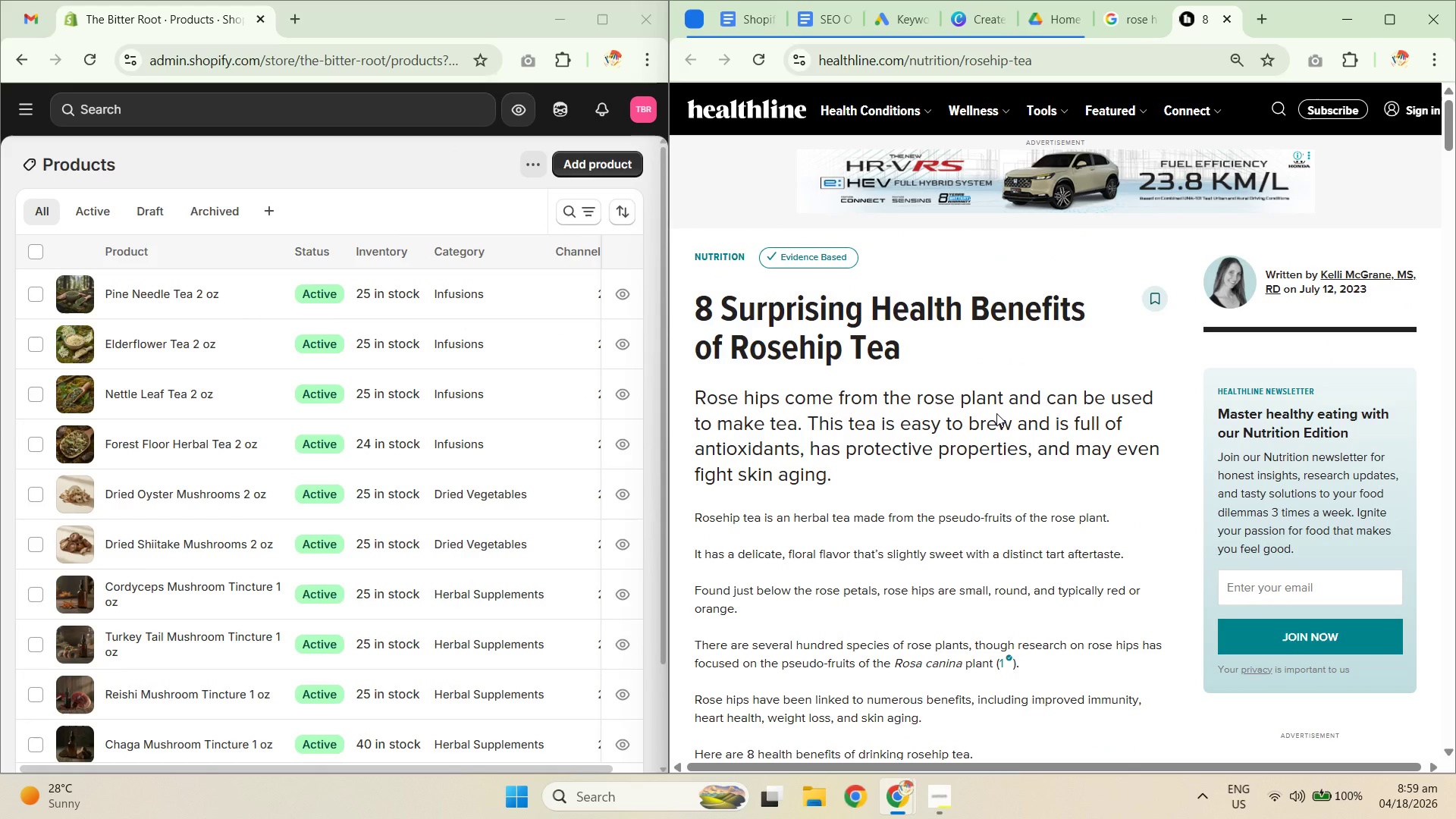 
scroll: coordinate [996, 413], scroll_direction: down, amount: 1.0
 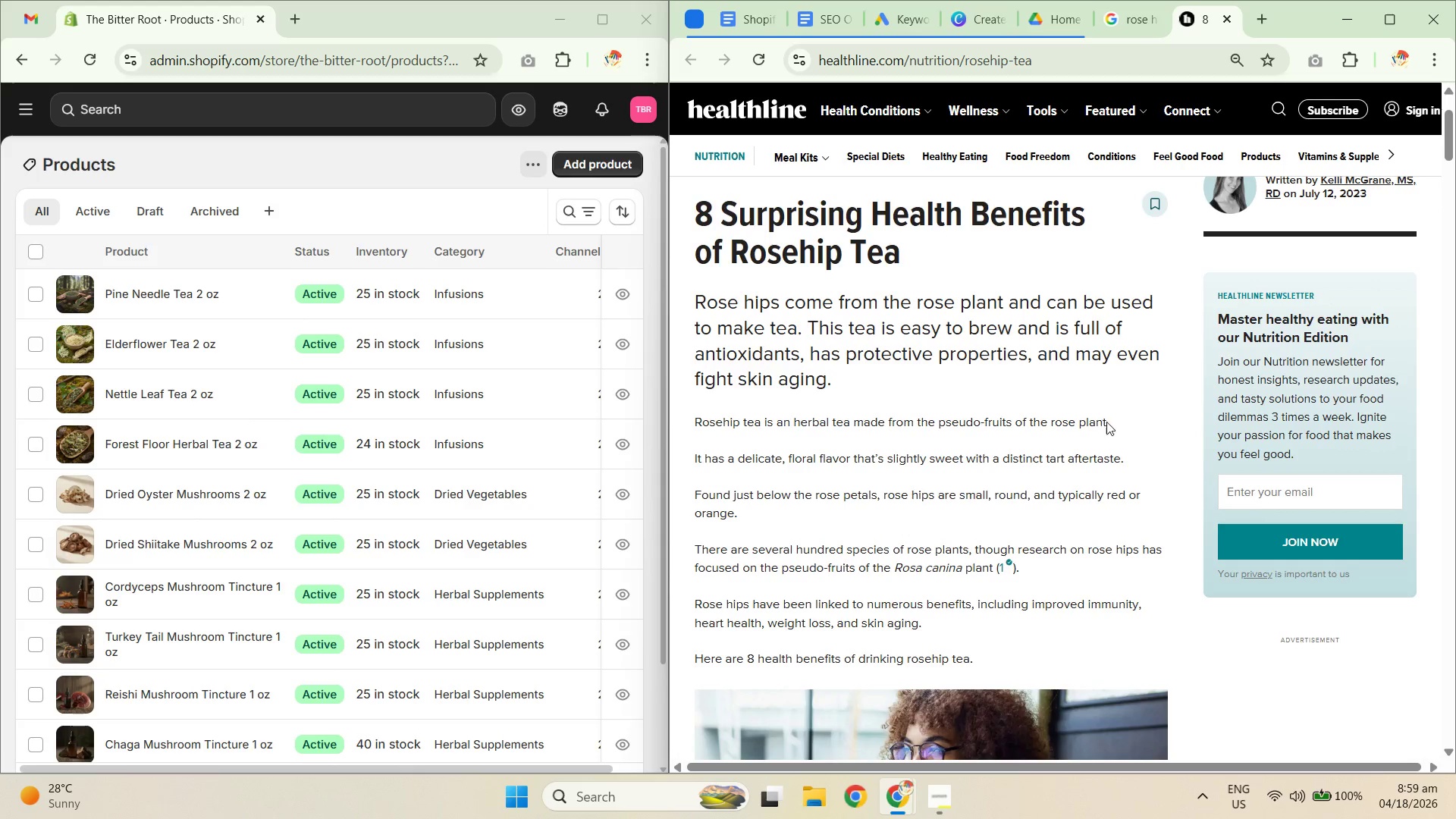 
wait(10.96)
 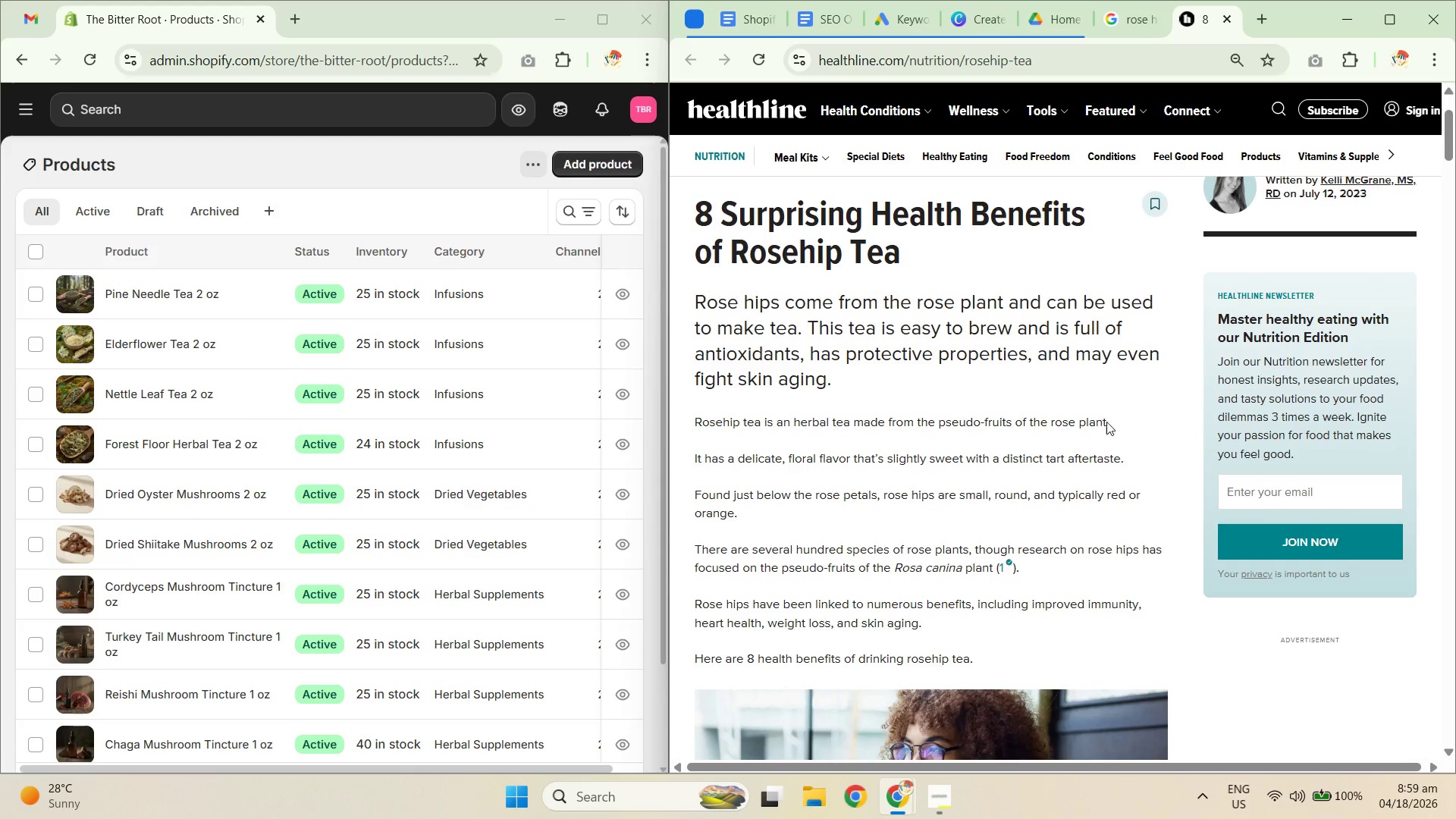 
mouse_move([807, 690])
 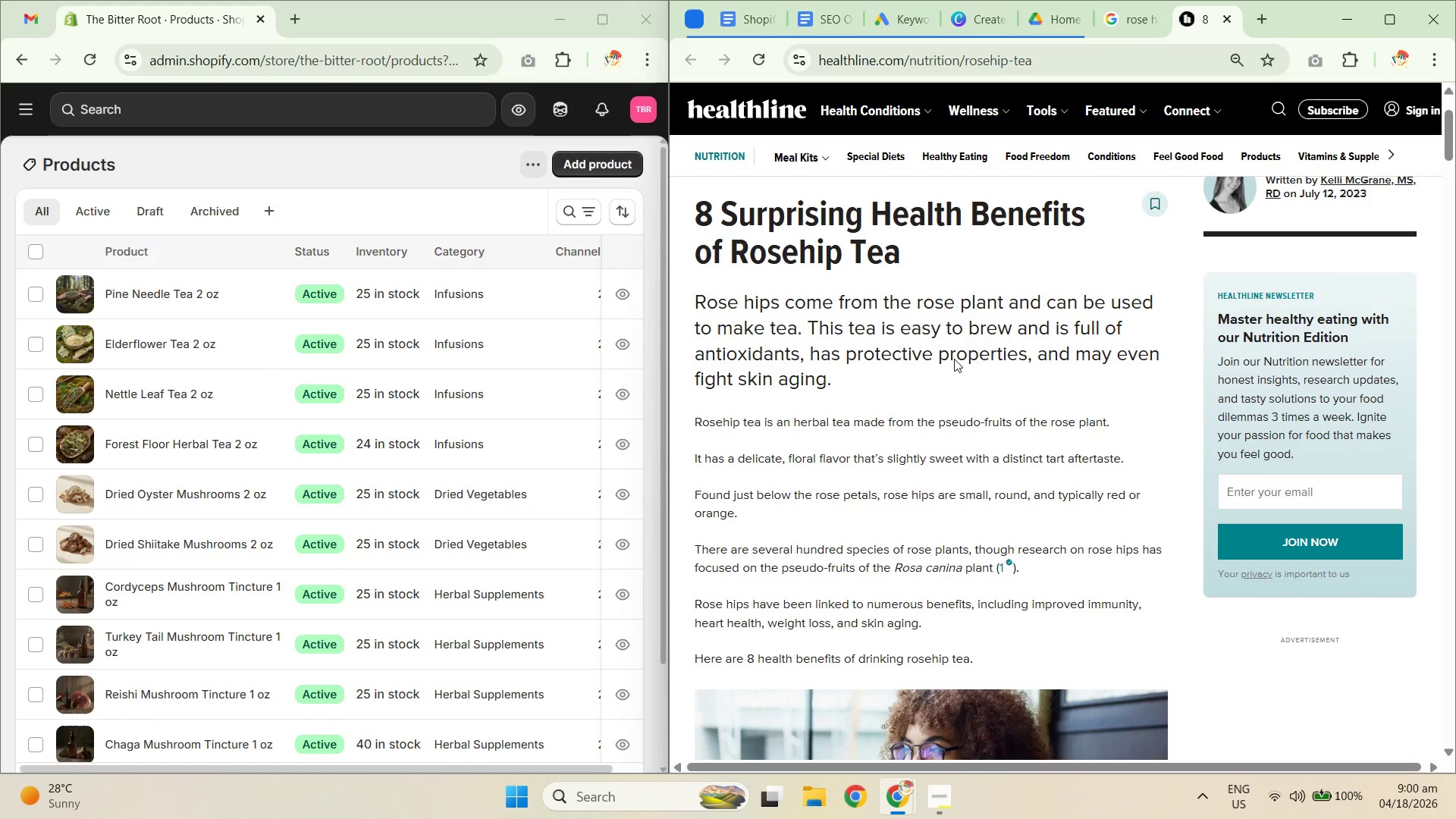 
scroll: coordinate [974, 486], scroll_direction: down, amount: 8.0
 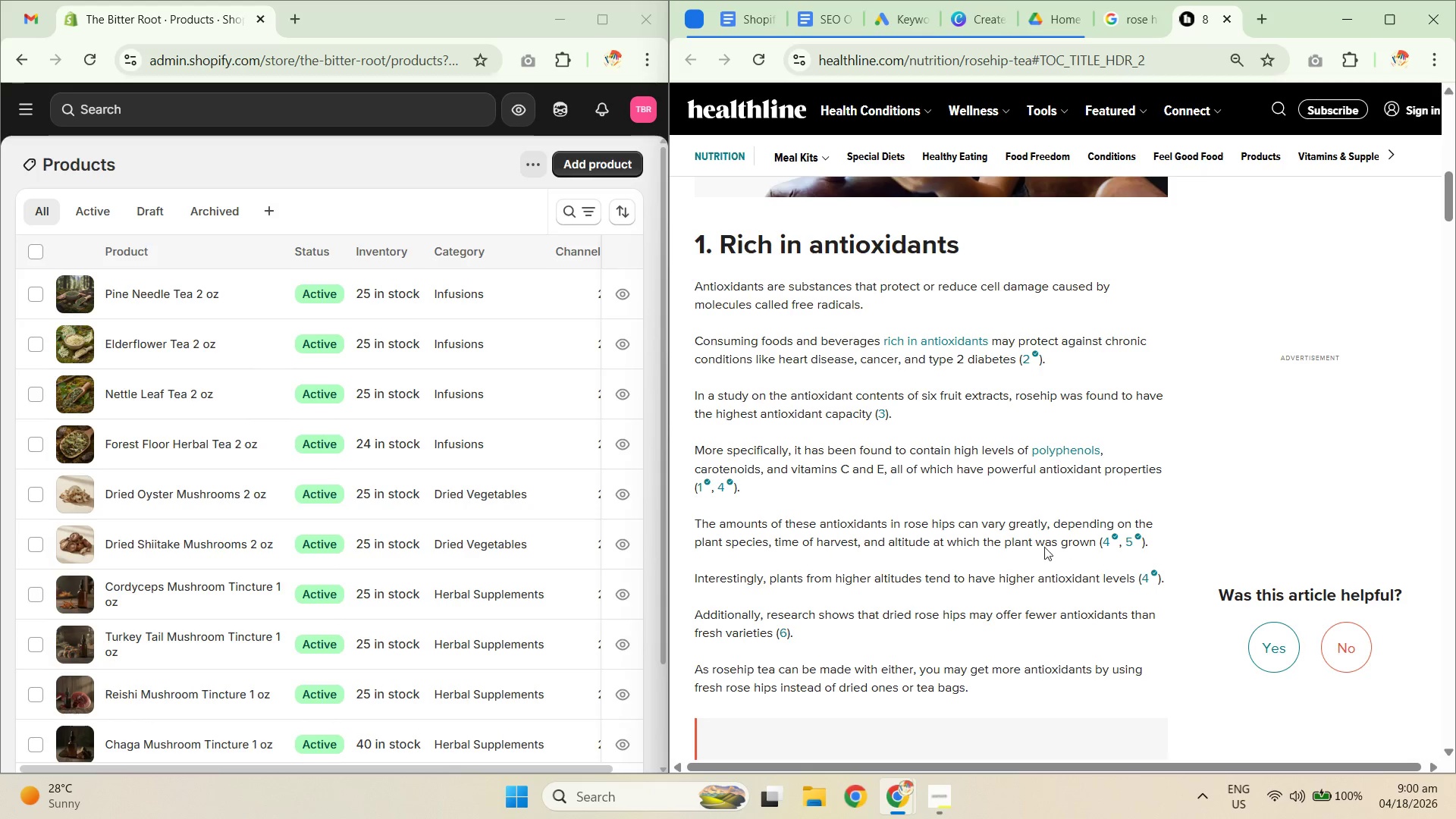 
wait(16.73)
 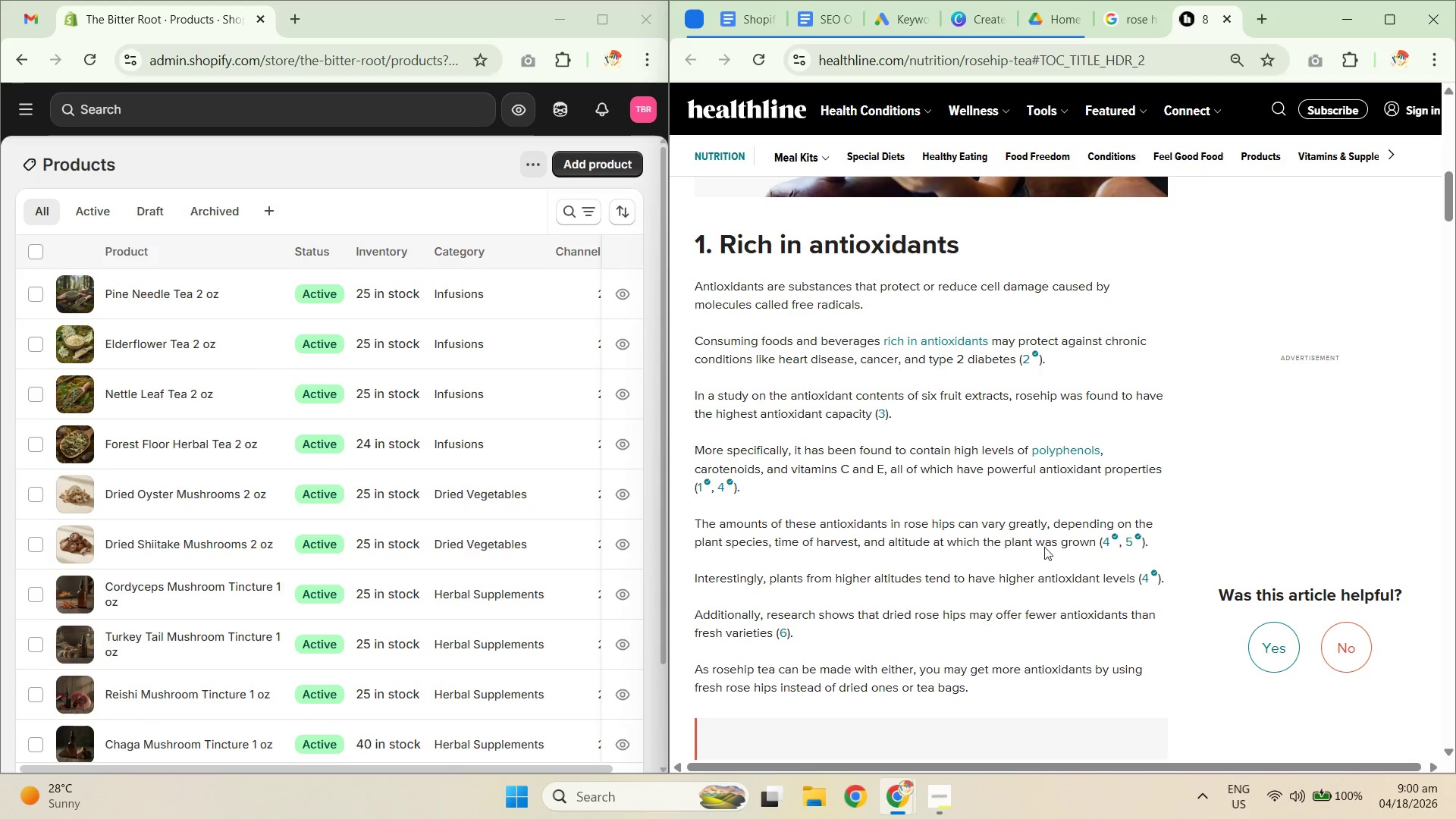 
scroll: coordinate [990, 510], scroll_direction: down, amount: 10.0
 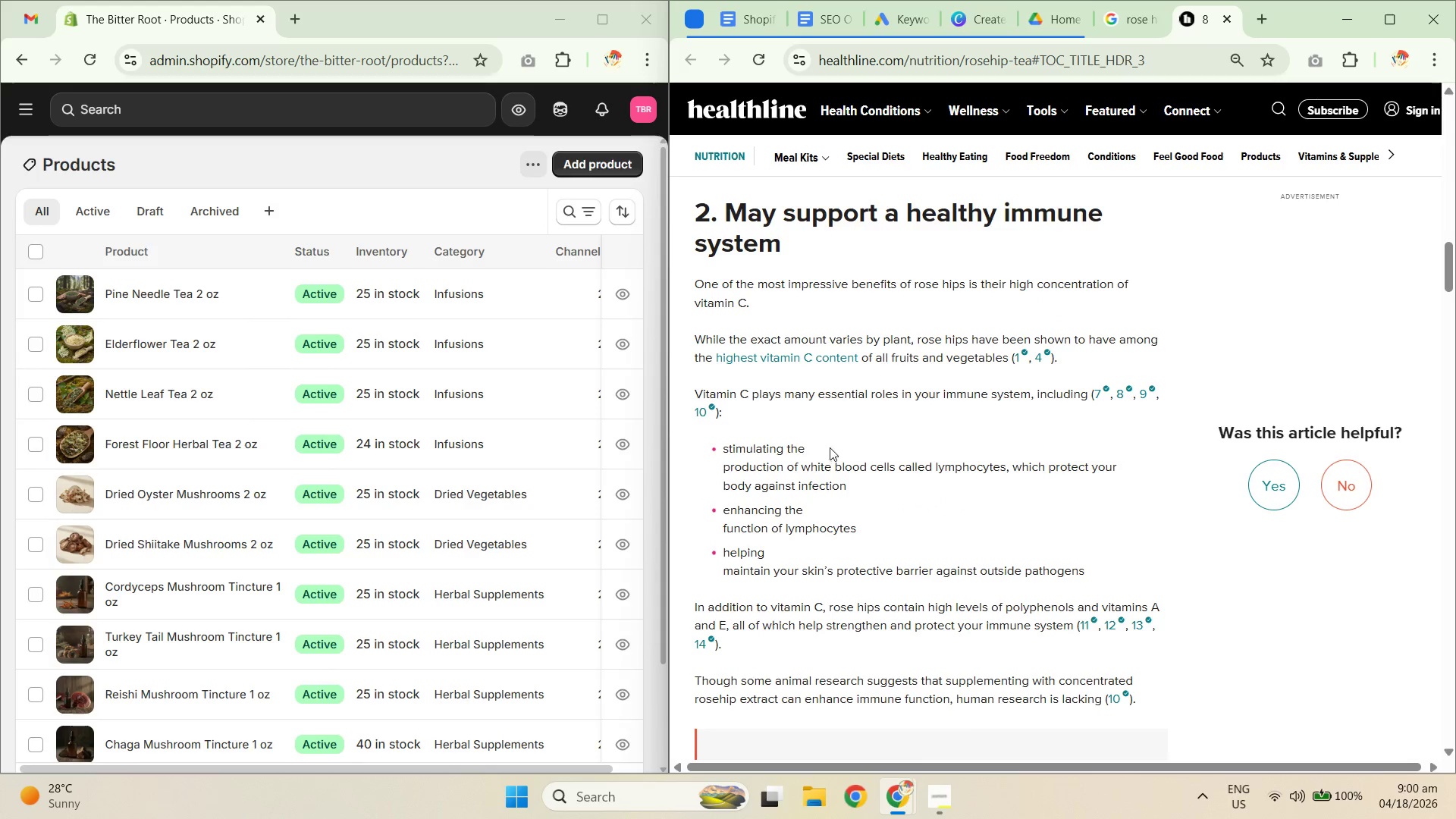 
wait(12.36)
 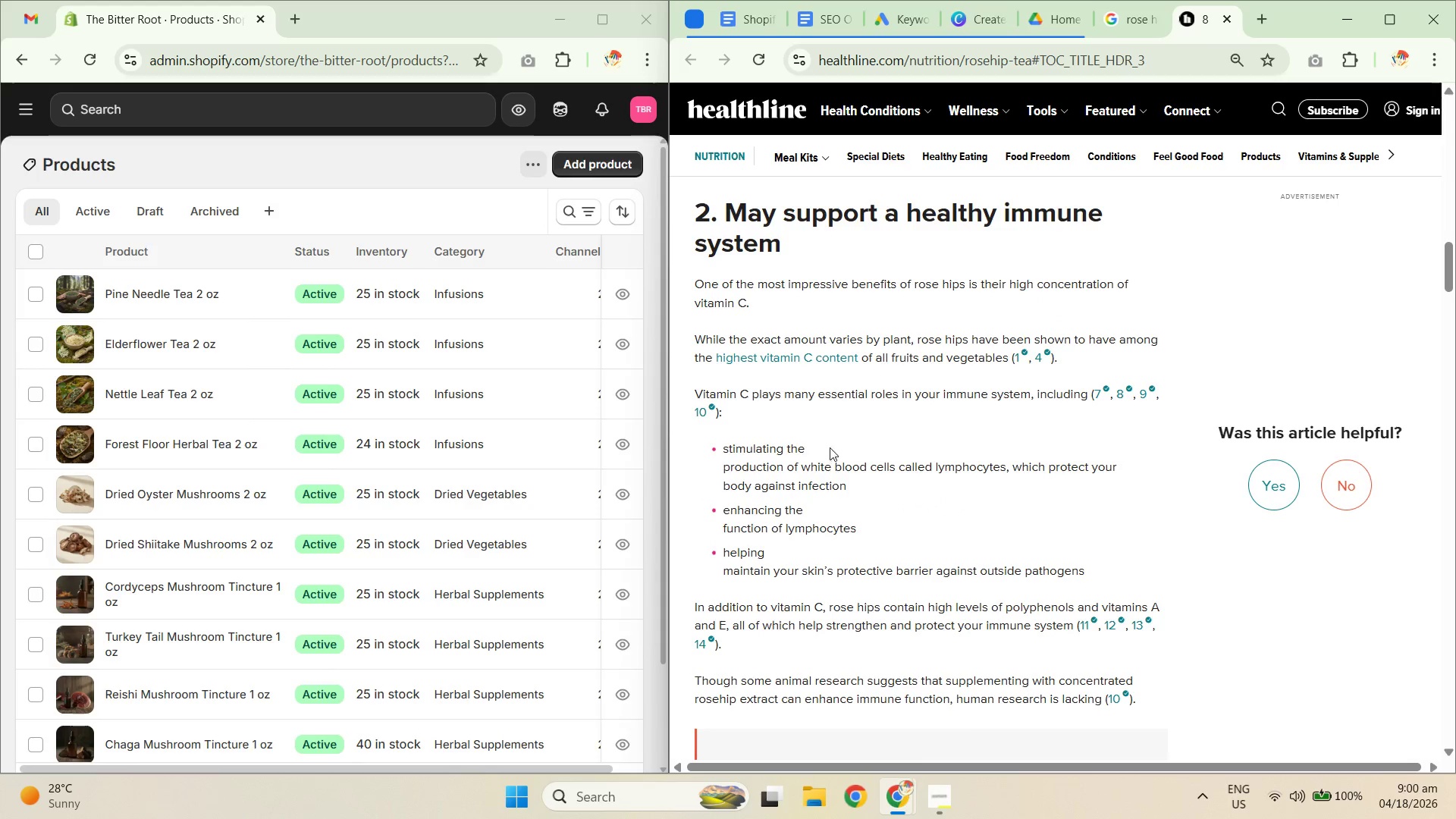 
scroll: coordinate [932, 579], scroll_direction: down, amount: 7.0
 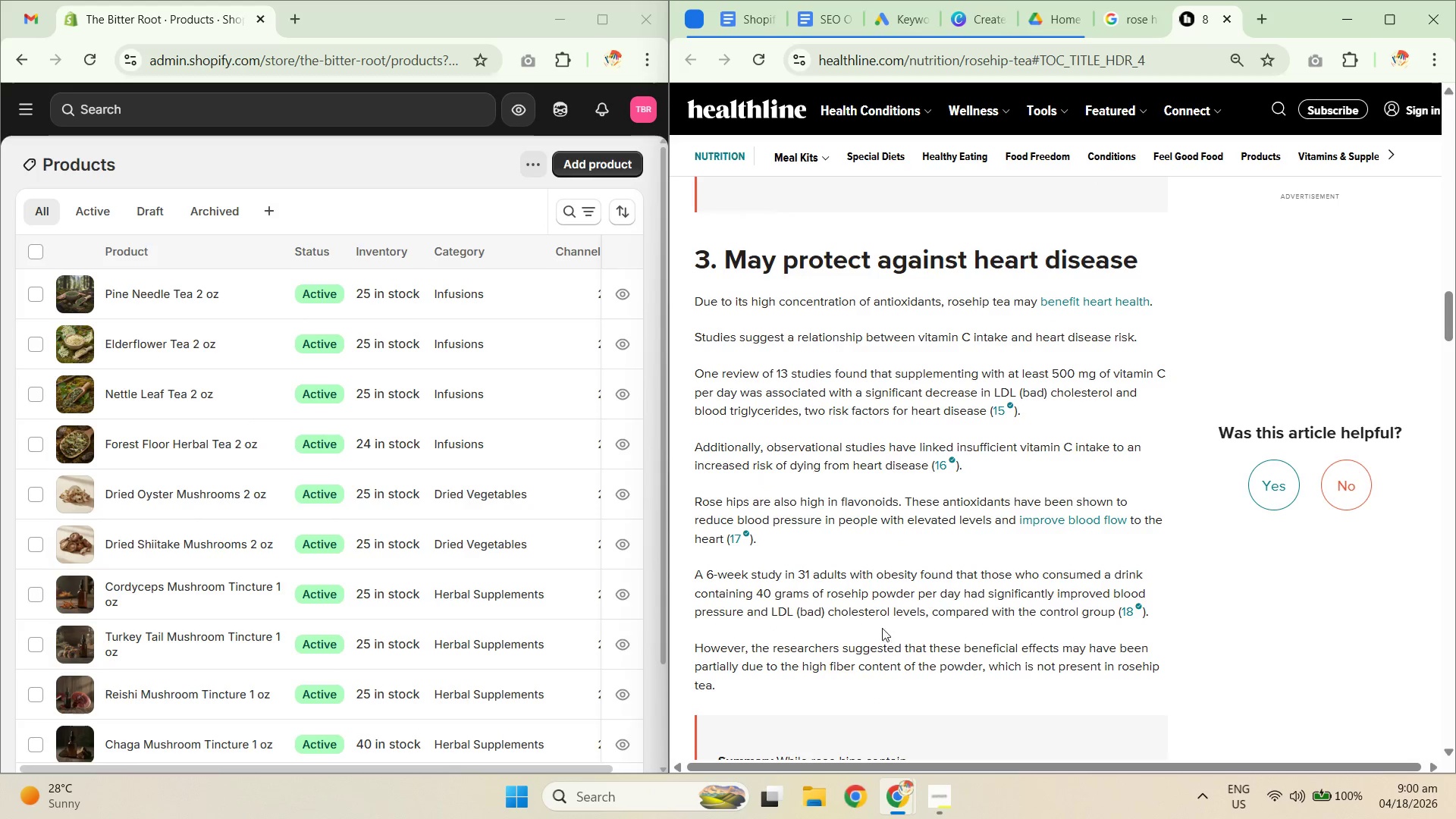 
wait(10.97)
 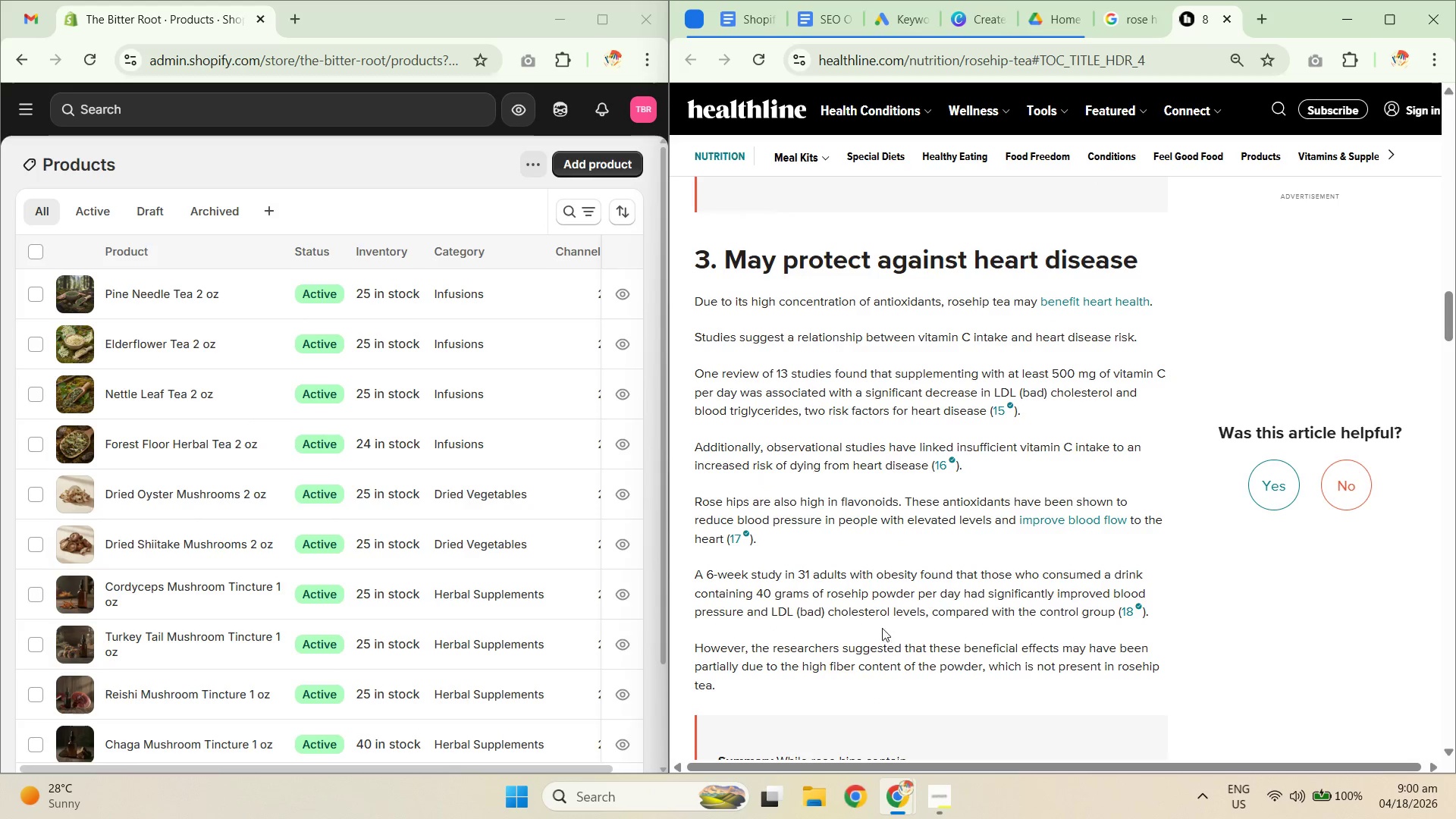 
scroll: coordinate [1061, 548], scroll_direction: down, amount: 6.0
 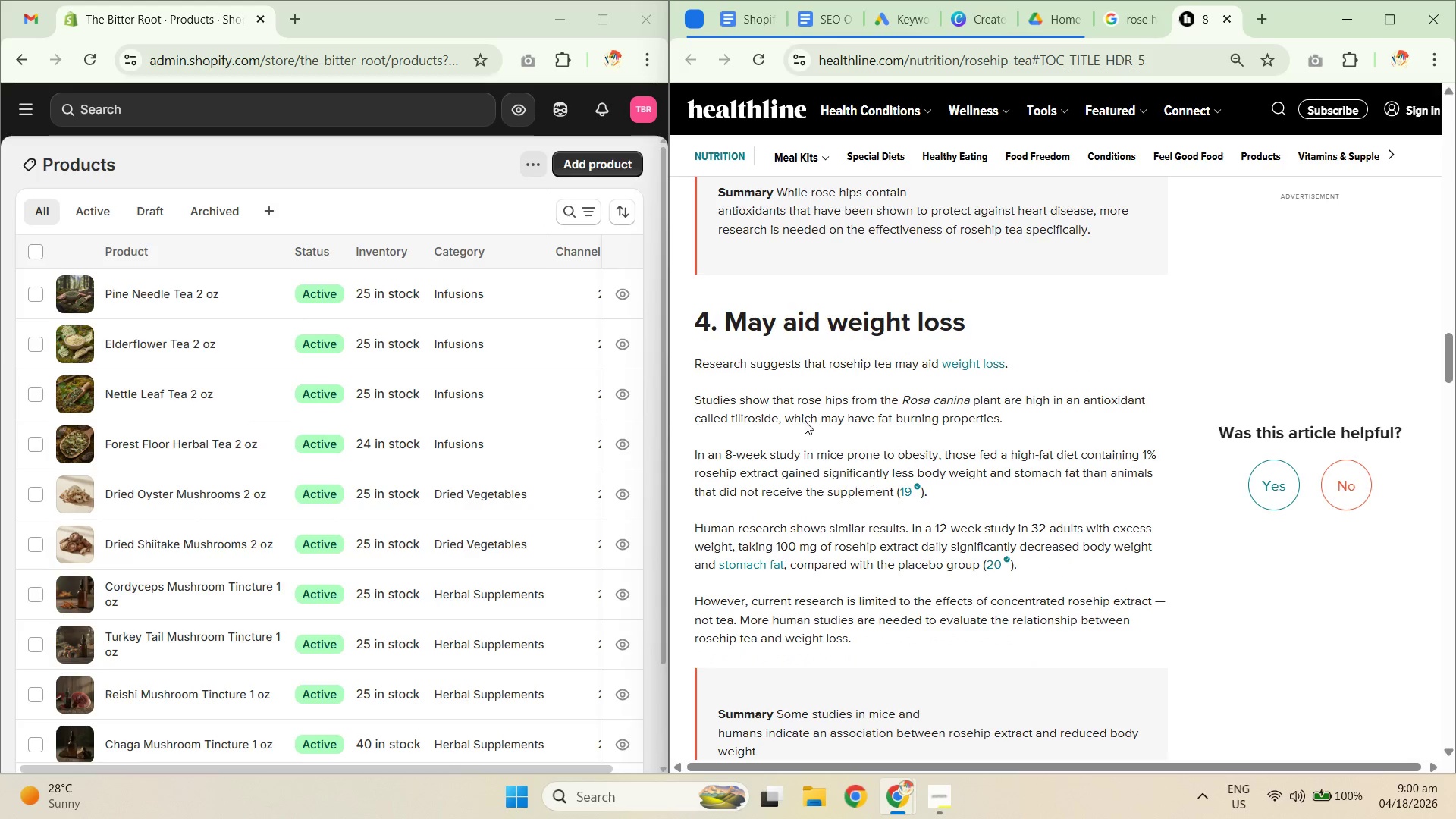 
left_click_drag(start_coordinate=[720, 317], to_coordinate=[904, 339])
 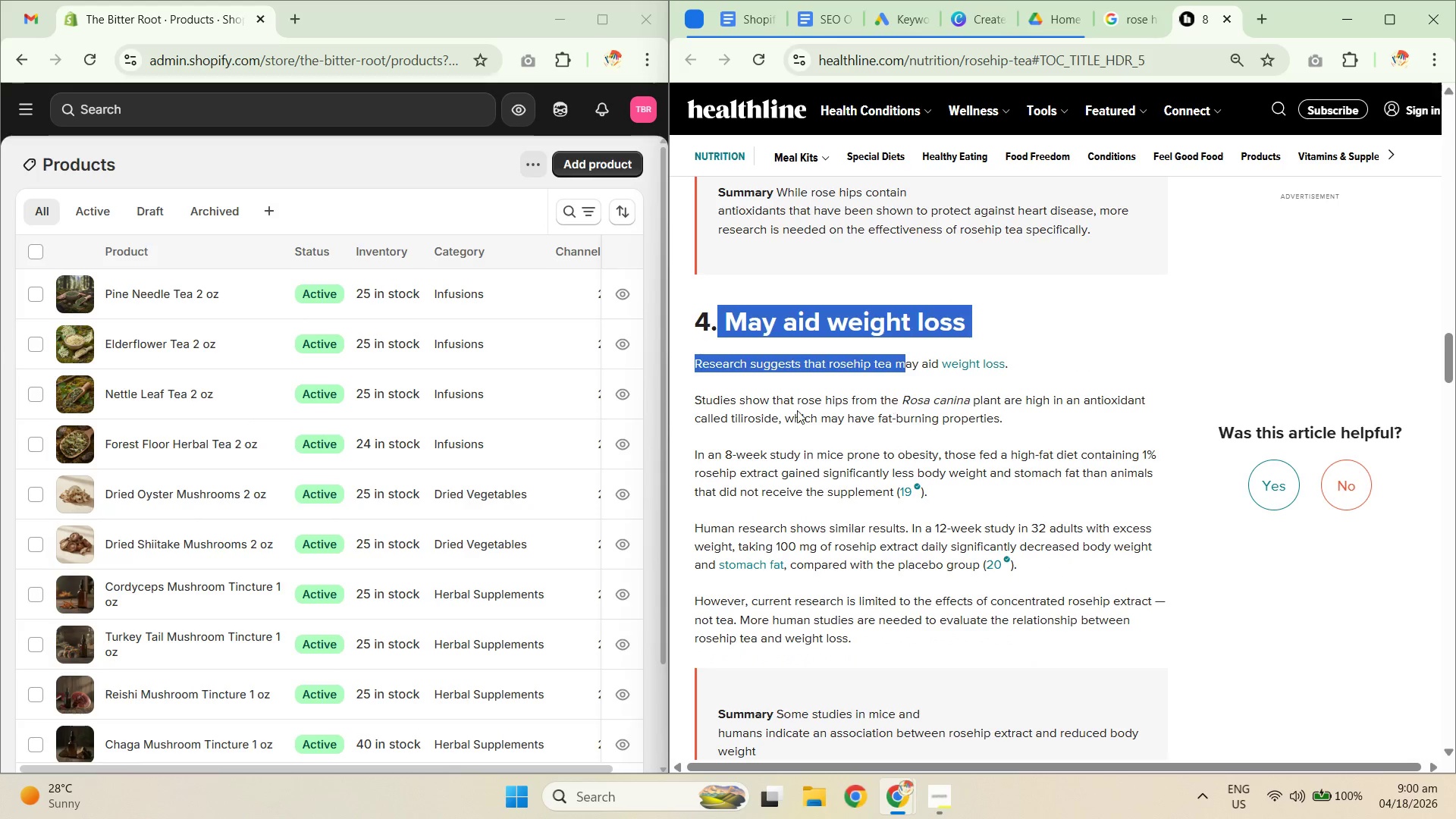 
left_click([785, 416])
 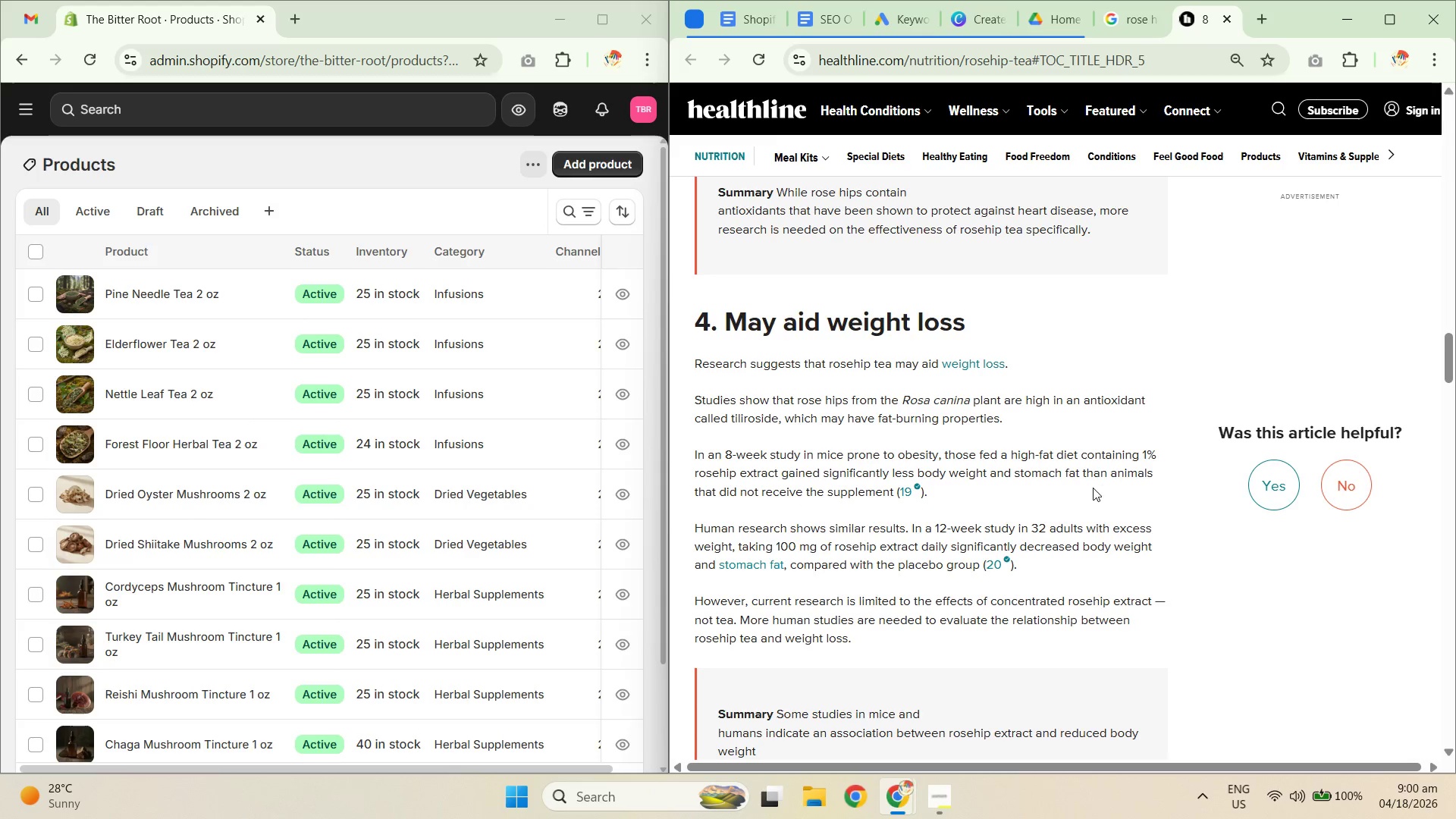 
wait(13.98)
 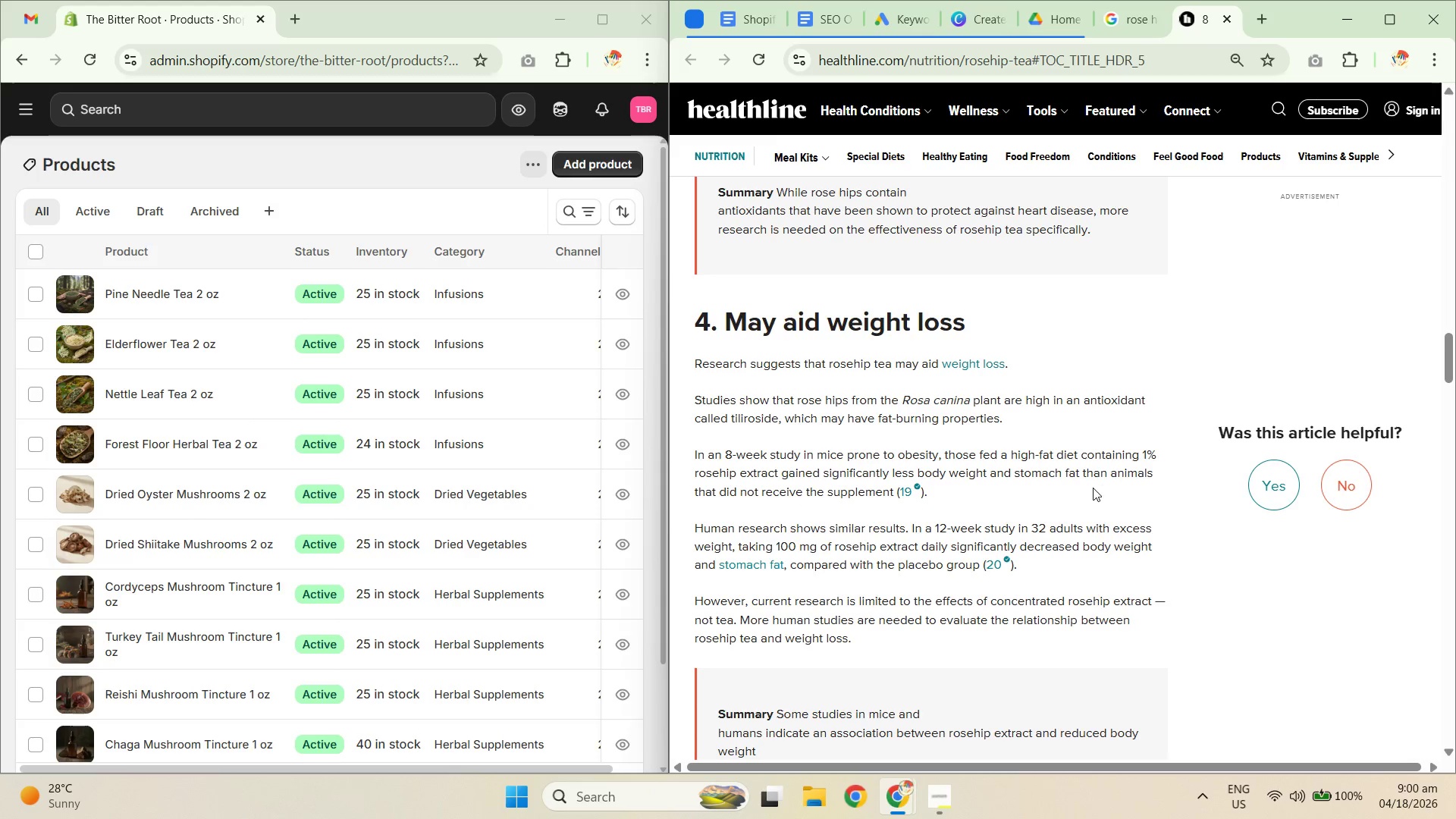 
scroll: coordinate [1063, 645], scroll_direction: up, amount: 31.0
 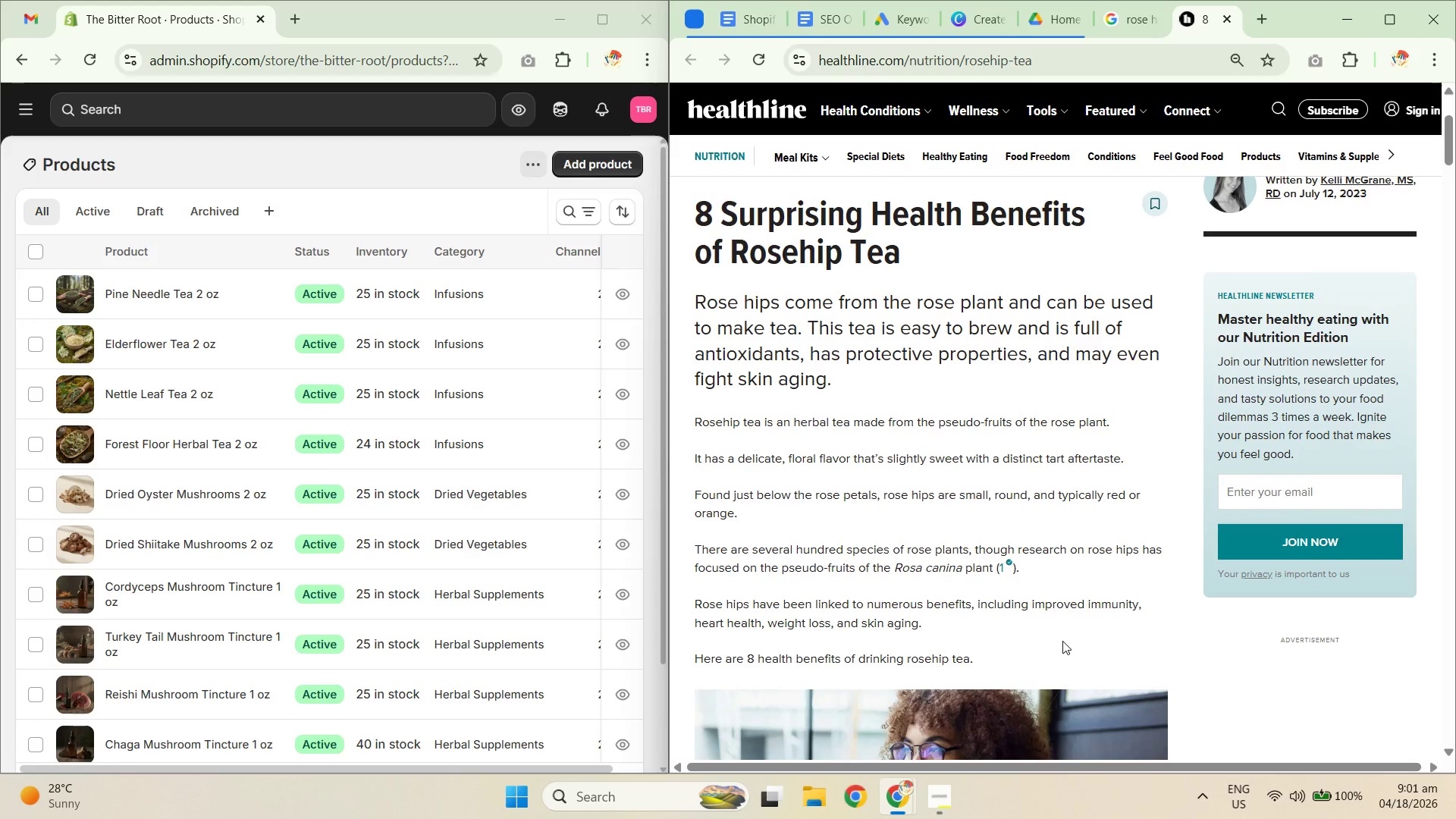 
scroll: coordinate [1057, 635], scroll_direction: down, amount: 35.0
 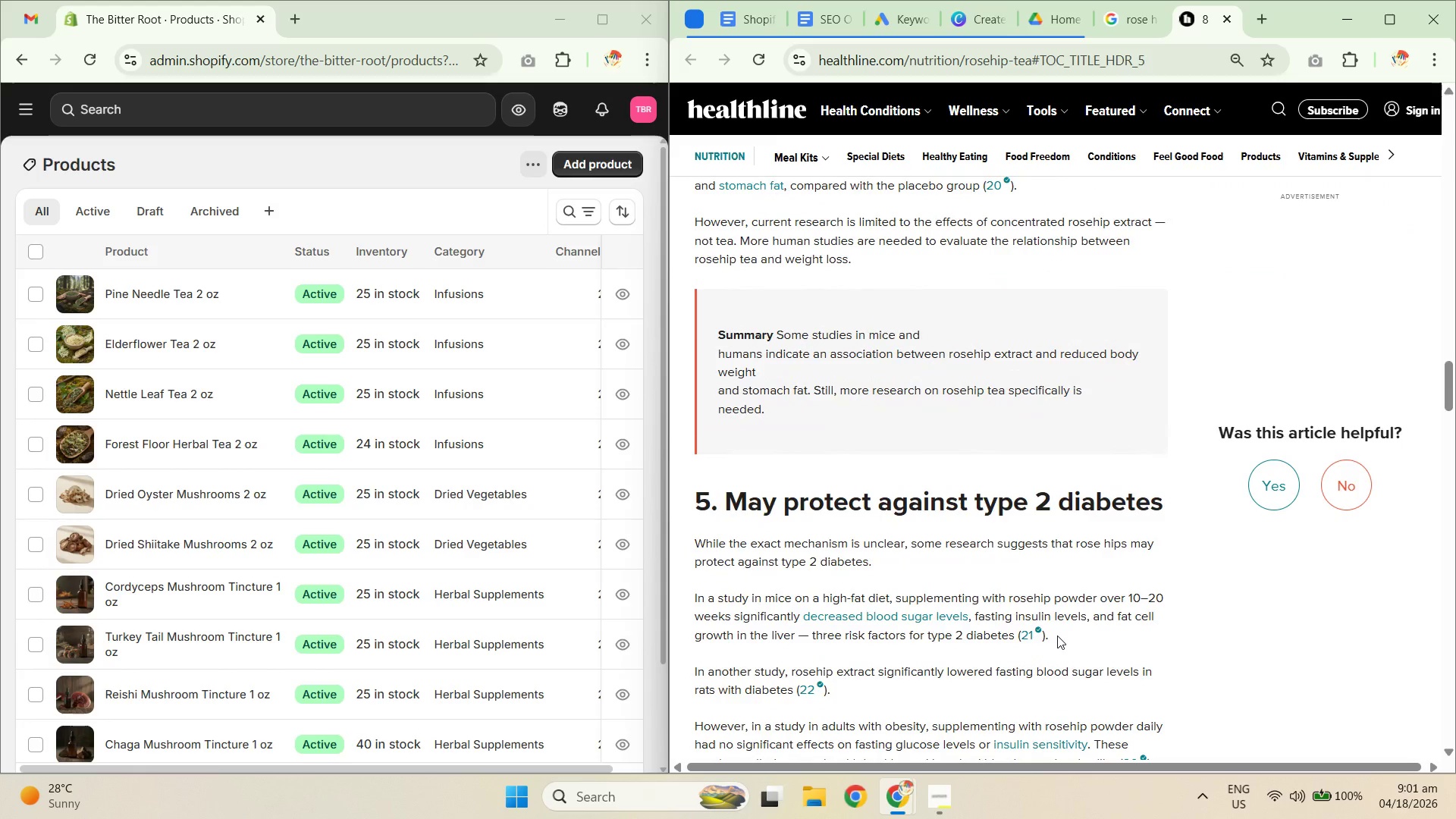 
scroll: coordinate [1059, 635], scroll_direction: up, amount: 6.0
 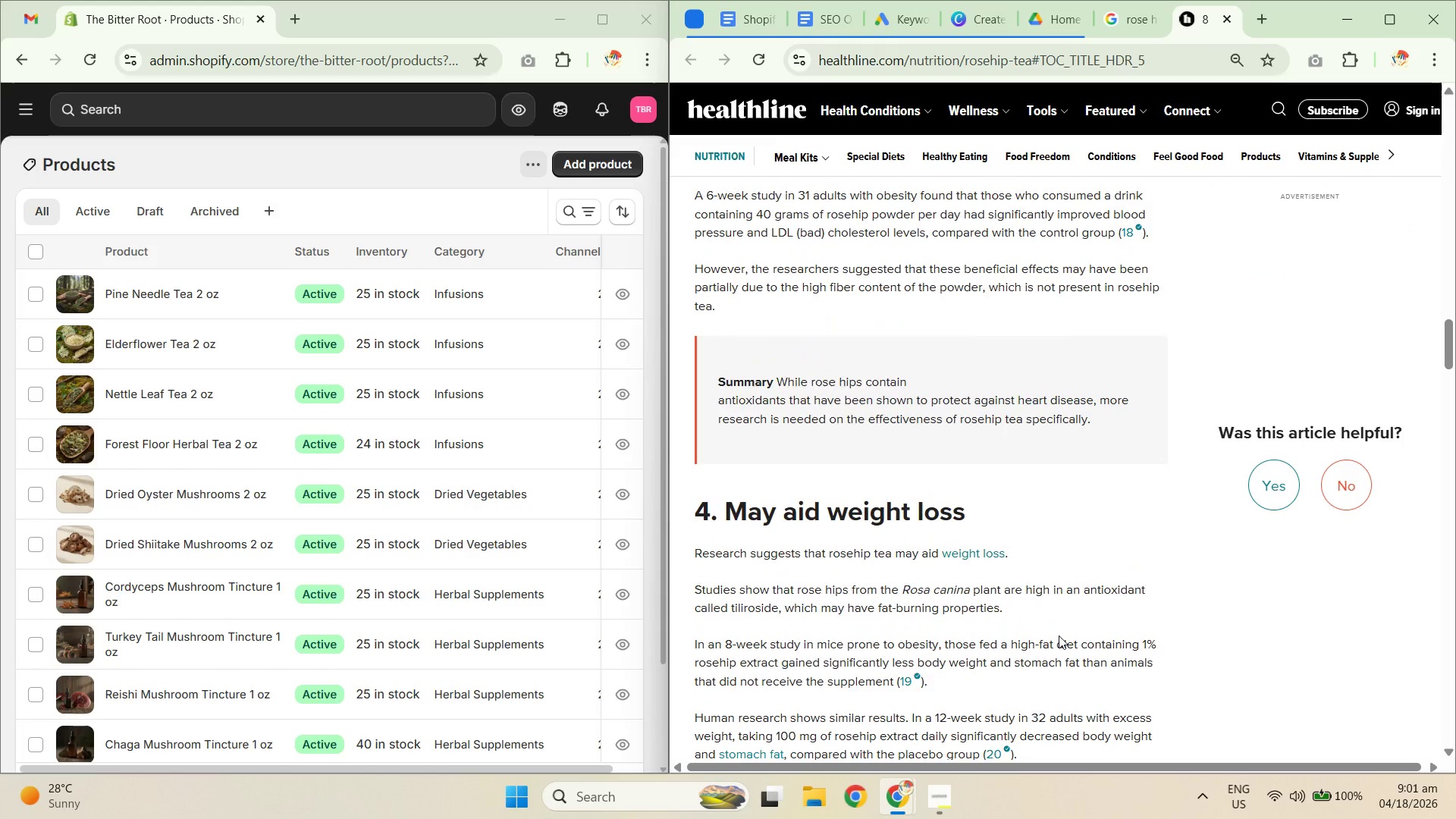 
scroll: coordinate [1057, 636], scroll_direction: down, amount: 7.0
 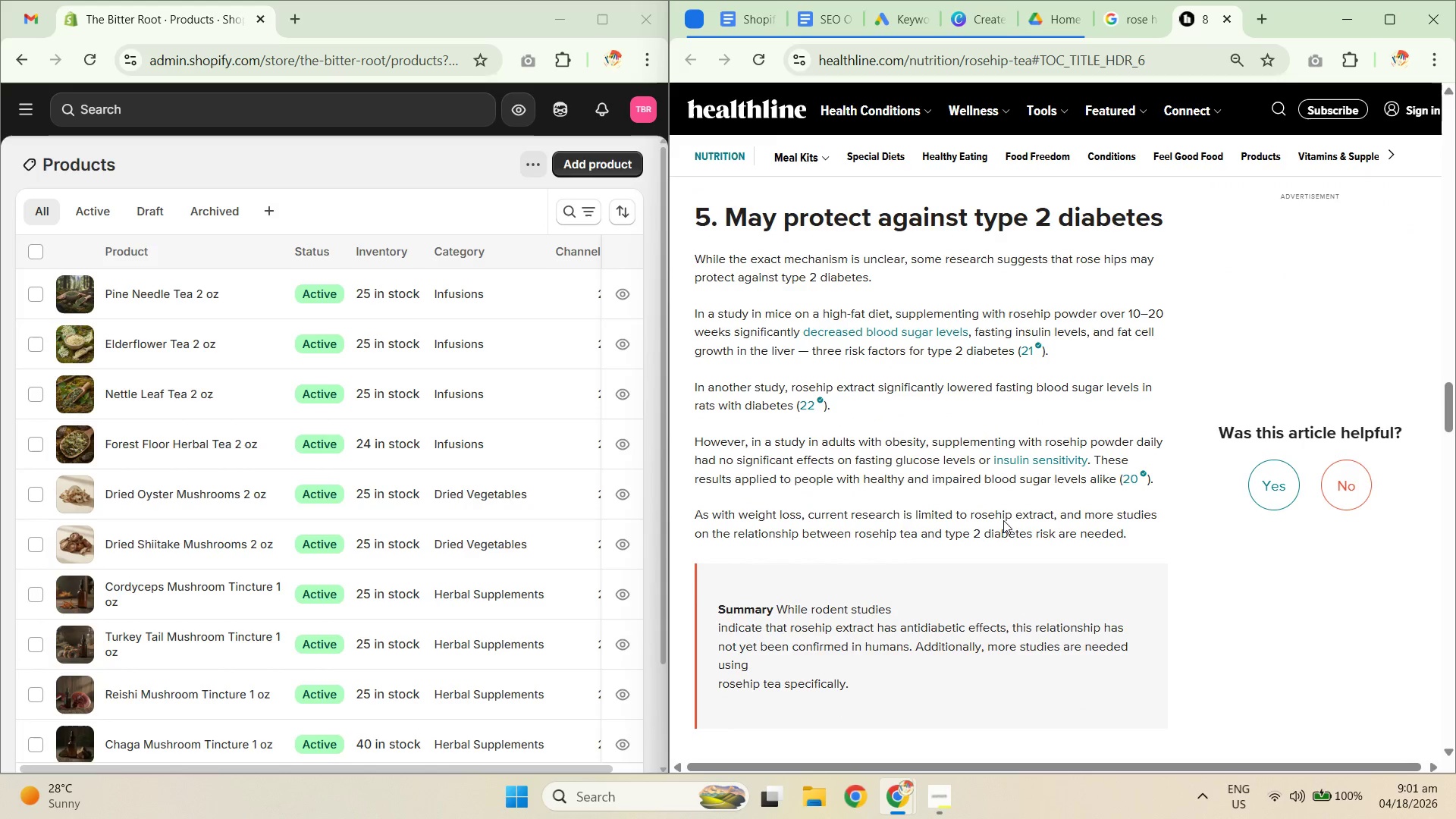 
wait(6.48)
 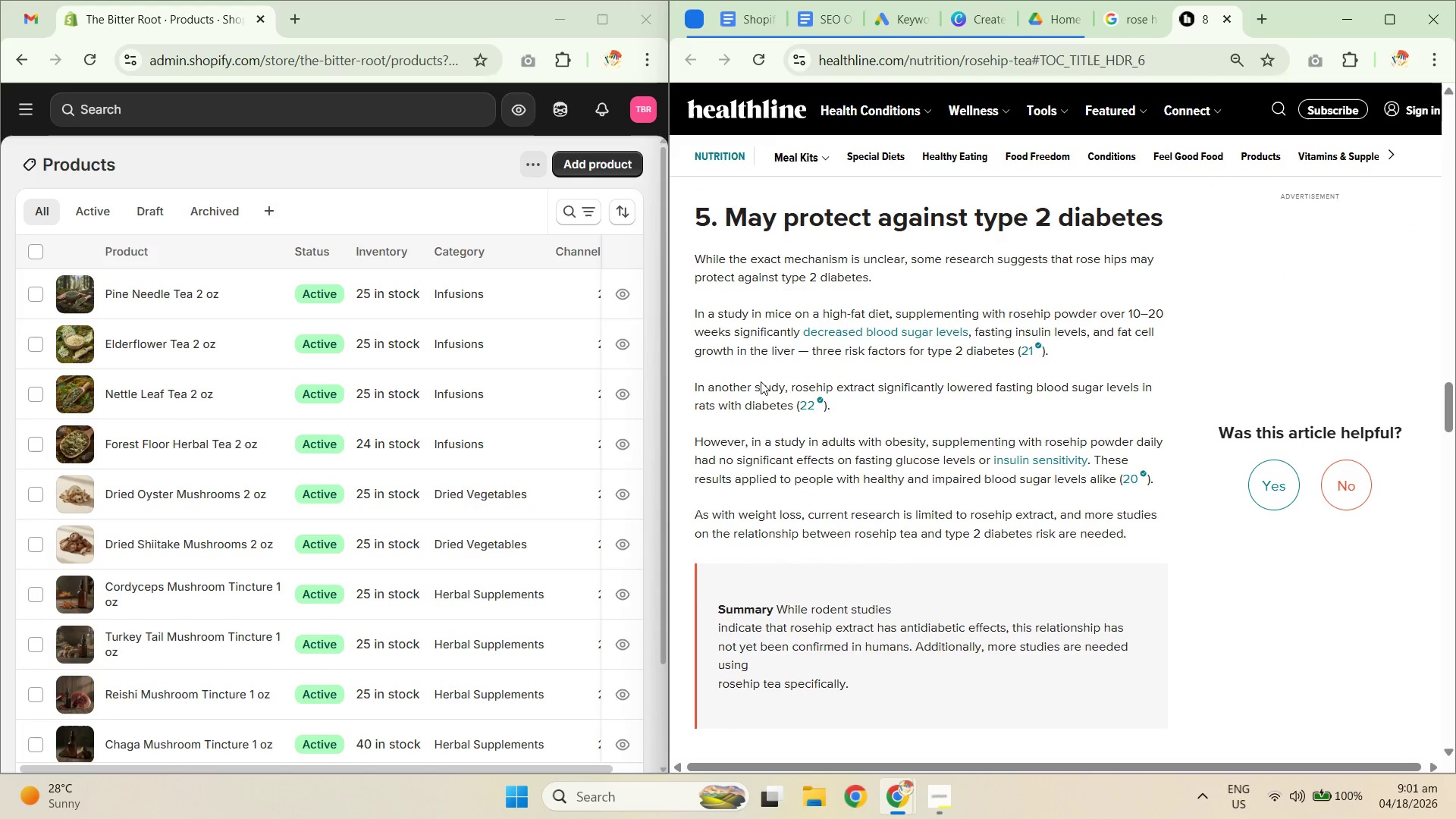 
scroll: coordinate [890, 488], scroll_direction: down, amount: 6.0
 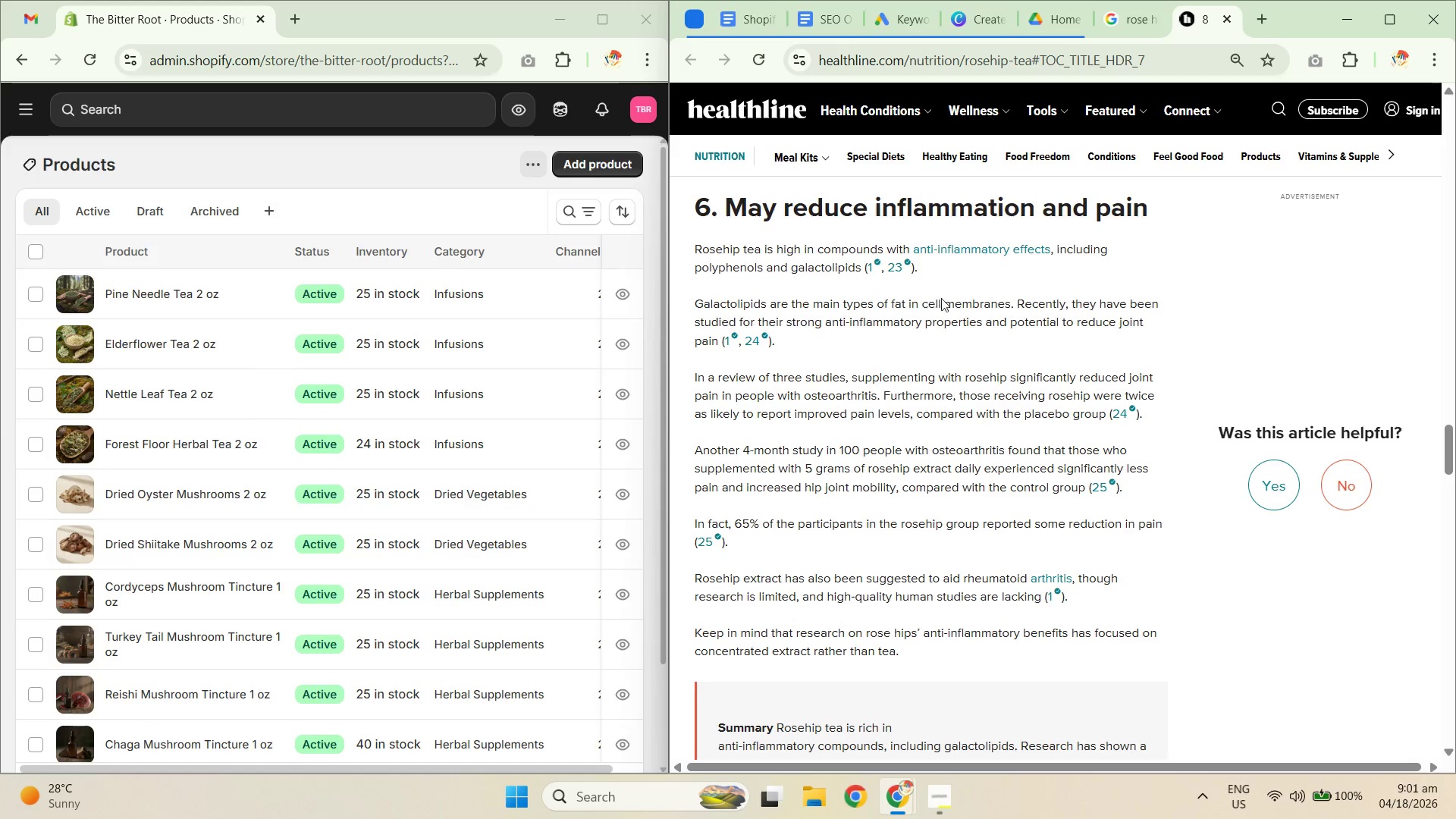 
wait(8.36)
 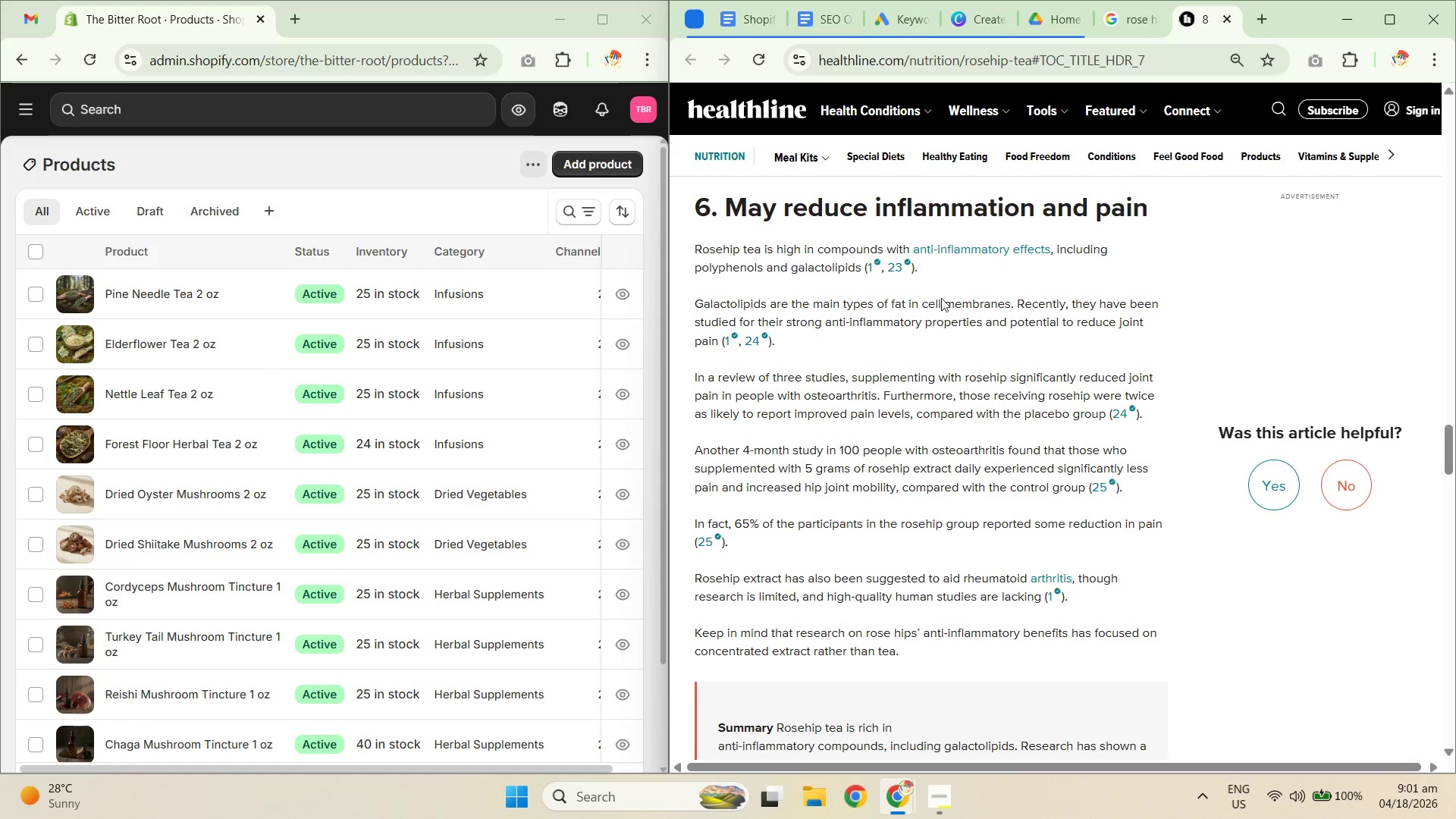 
scroll: coordinate [929, 455], scroll_direction: down, amount: 7.0
 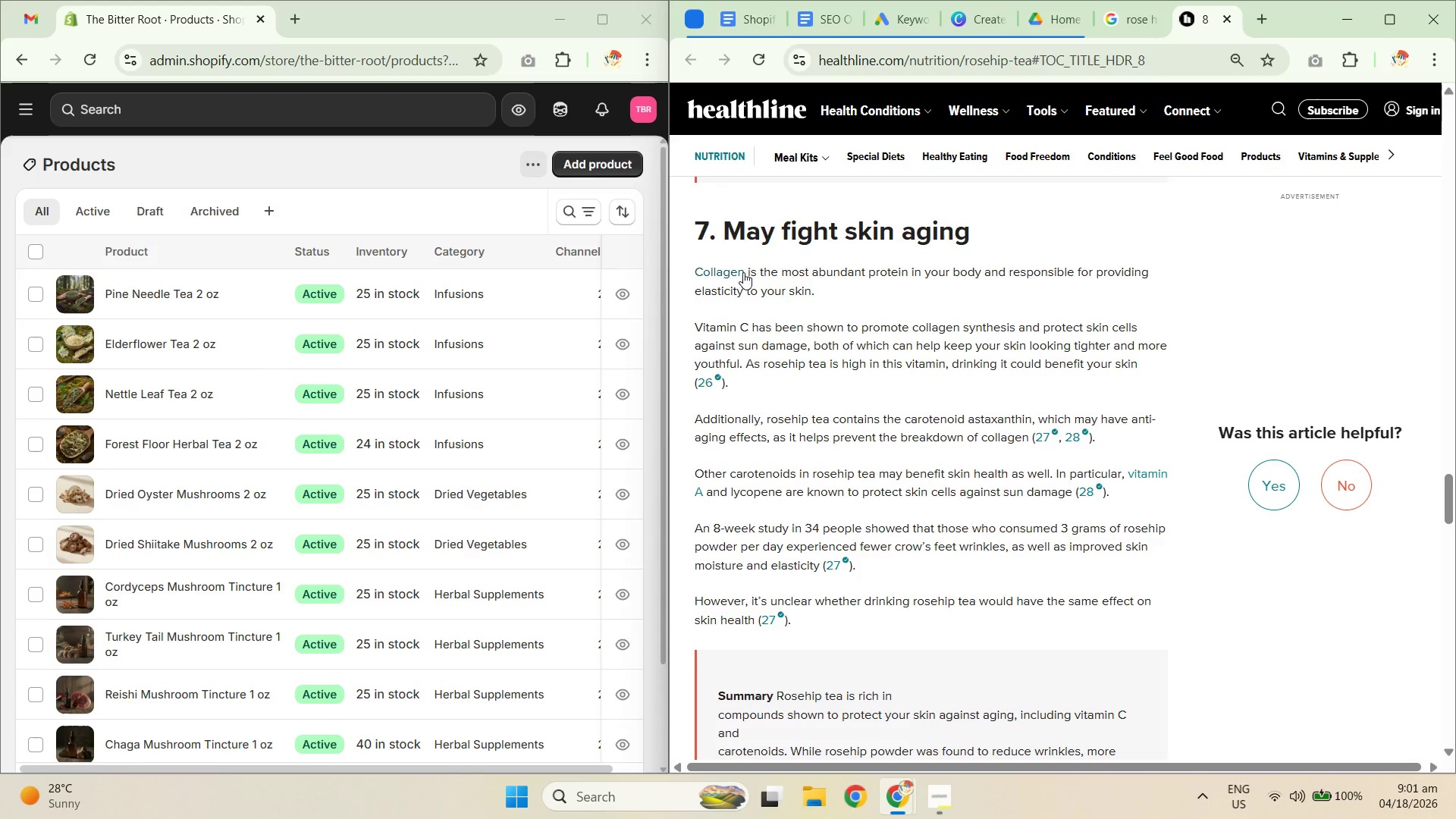 
left_click_drag(start_coordinate=[683, 266], to_coordinate=[815, 270])
 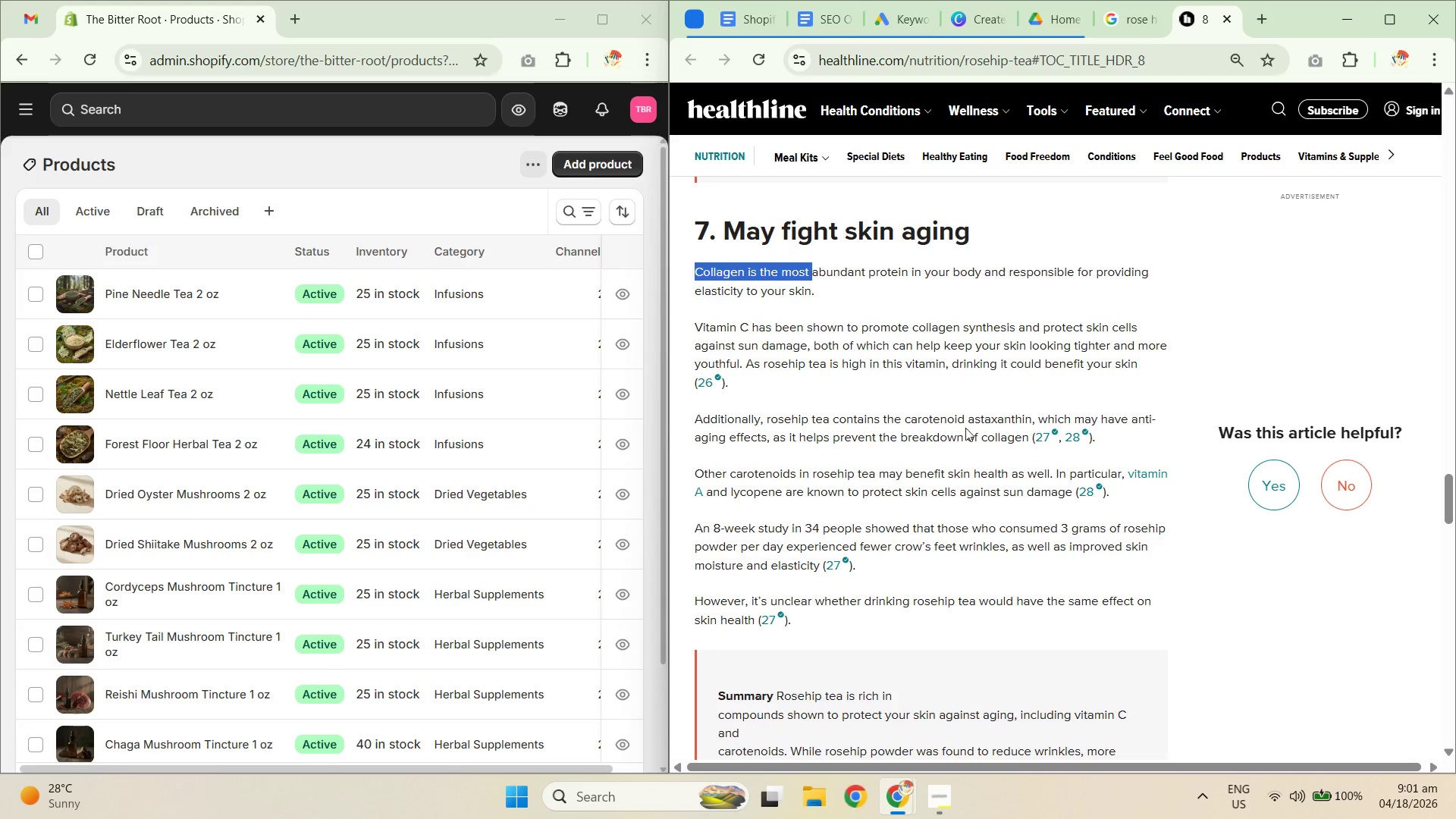 
wait(7.48)
 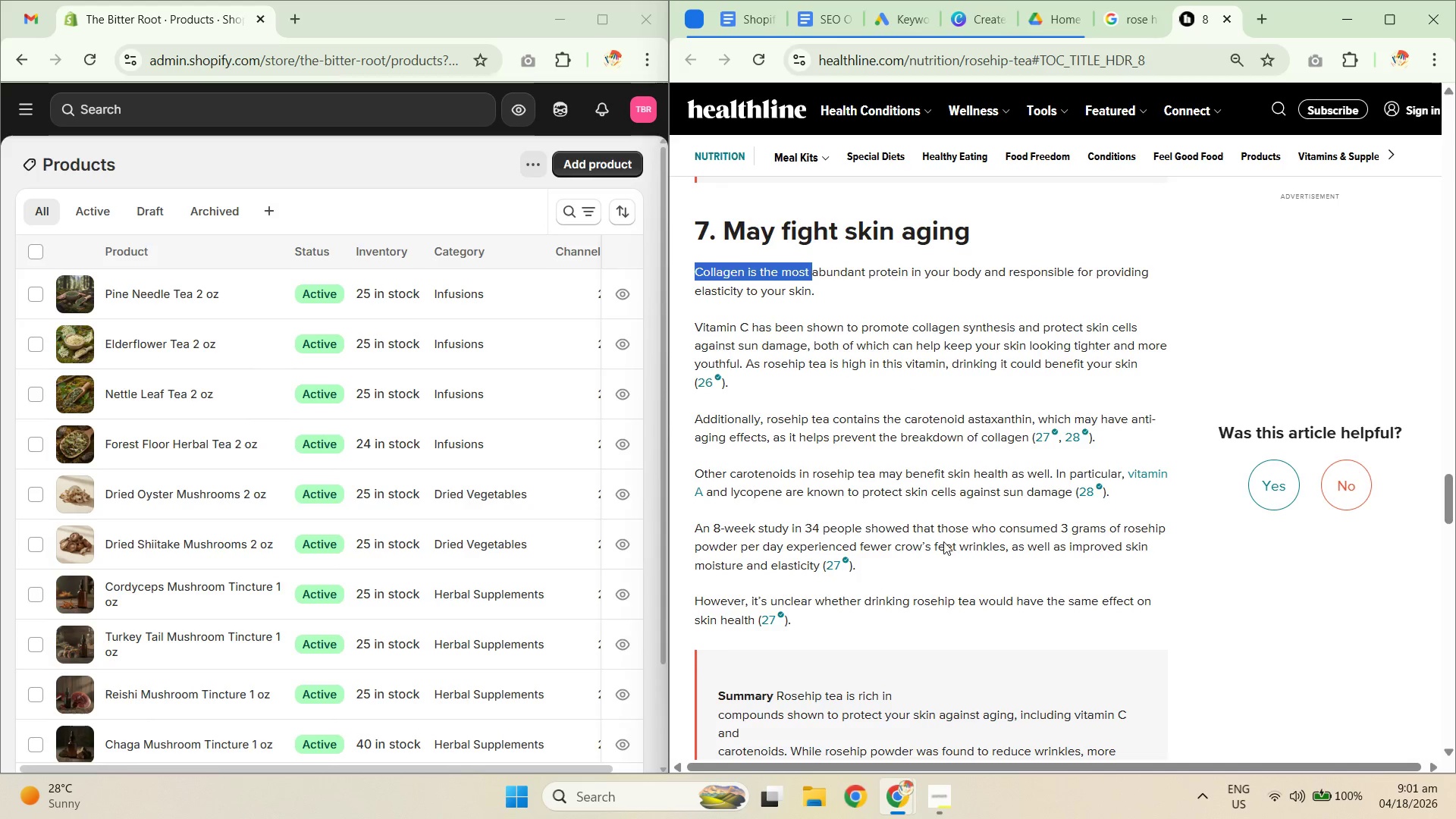 
scroll: coordinate [965, 497], scroll_direction: down, amount: 7.0
 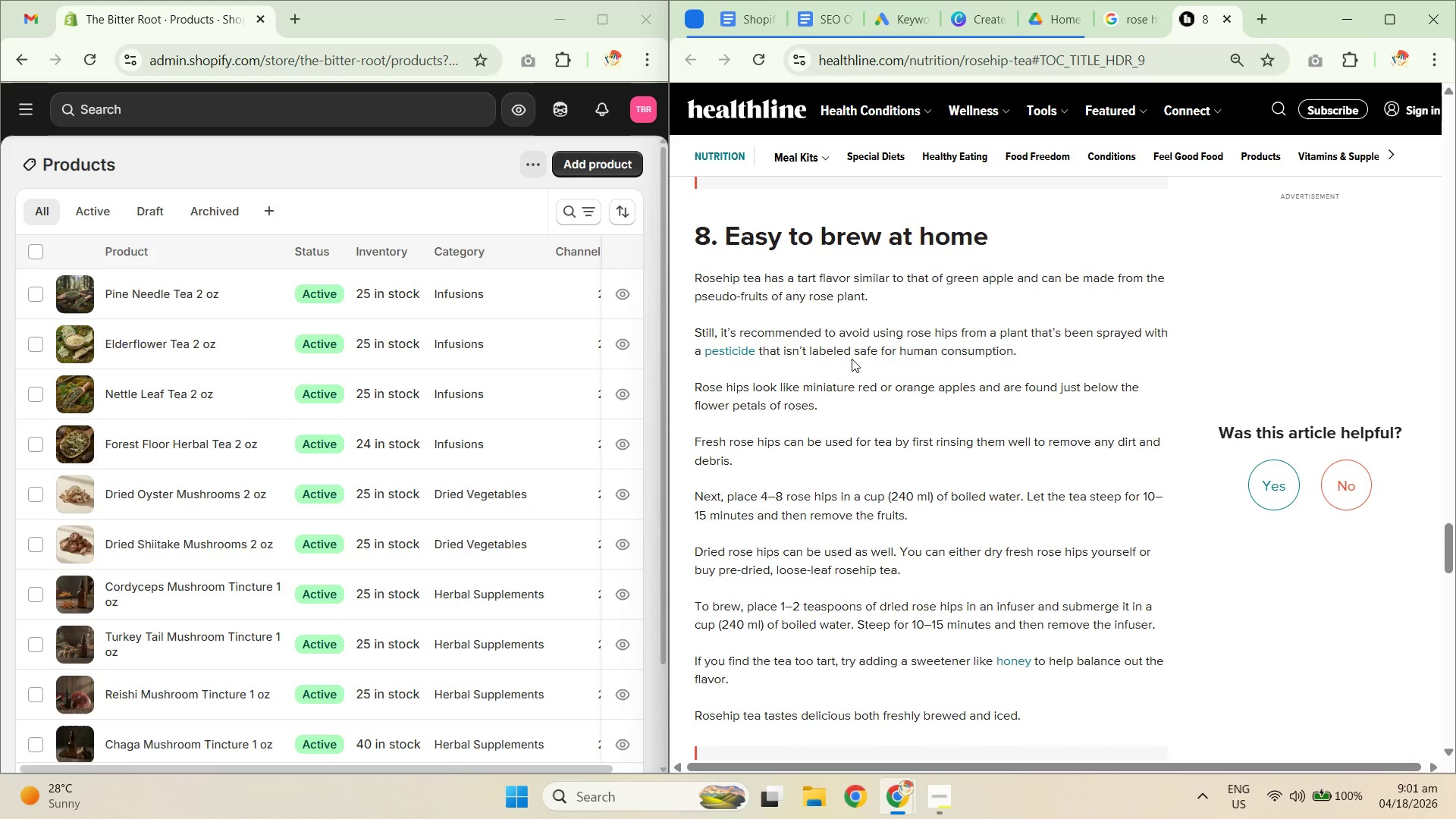 
wait(21.52)
 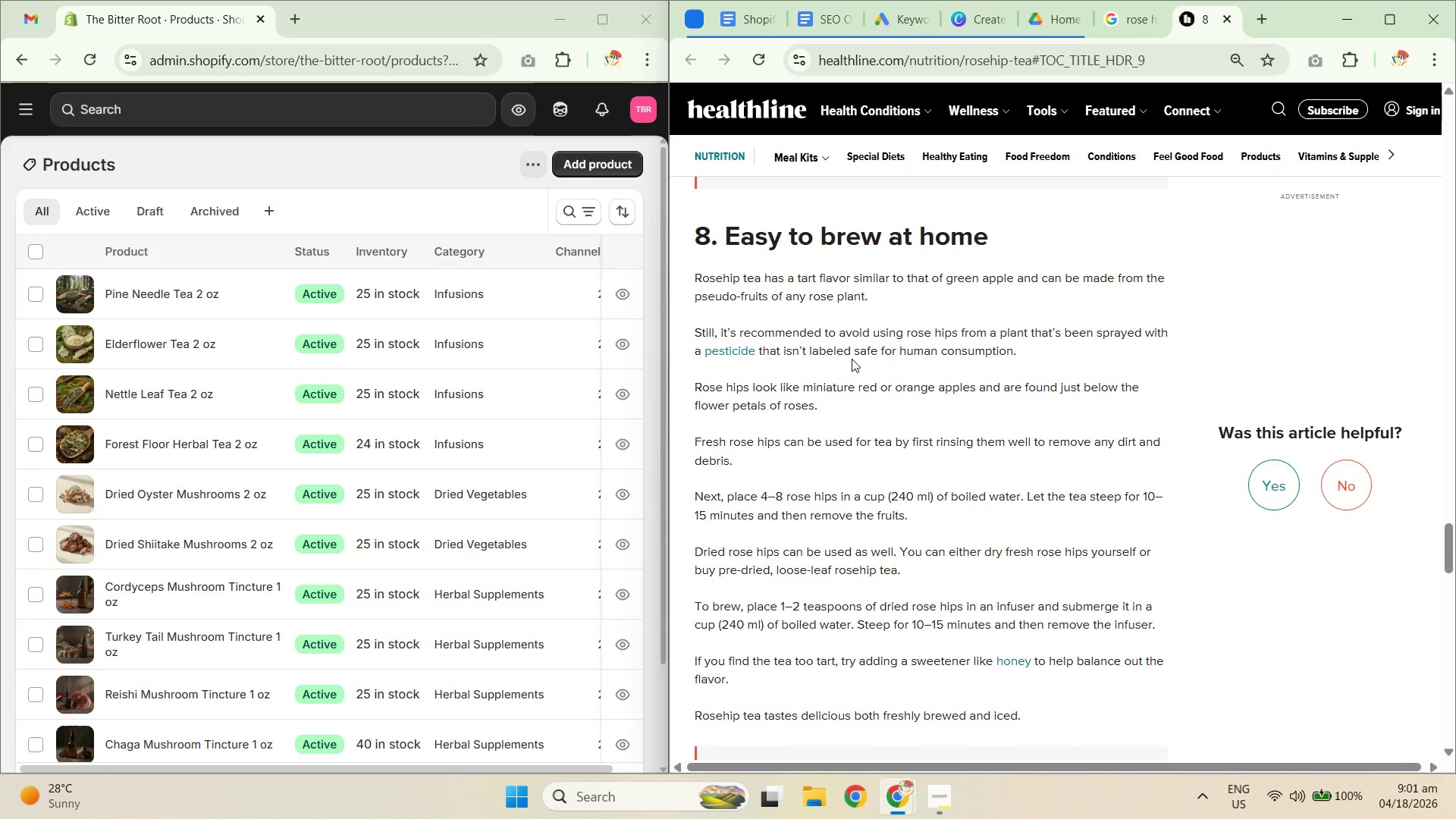 
left_click_drag(start_coordinate=[664, 150], to_coordinate=[919, 193])
 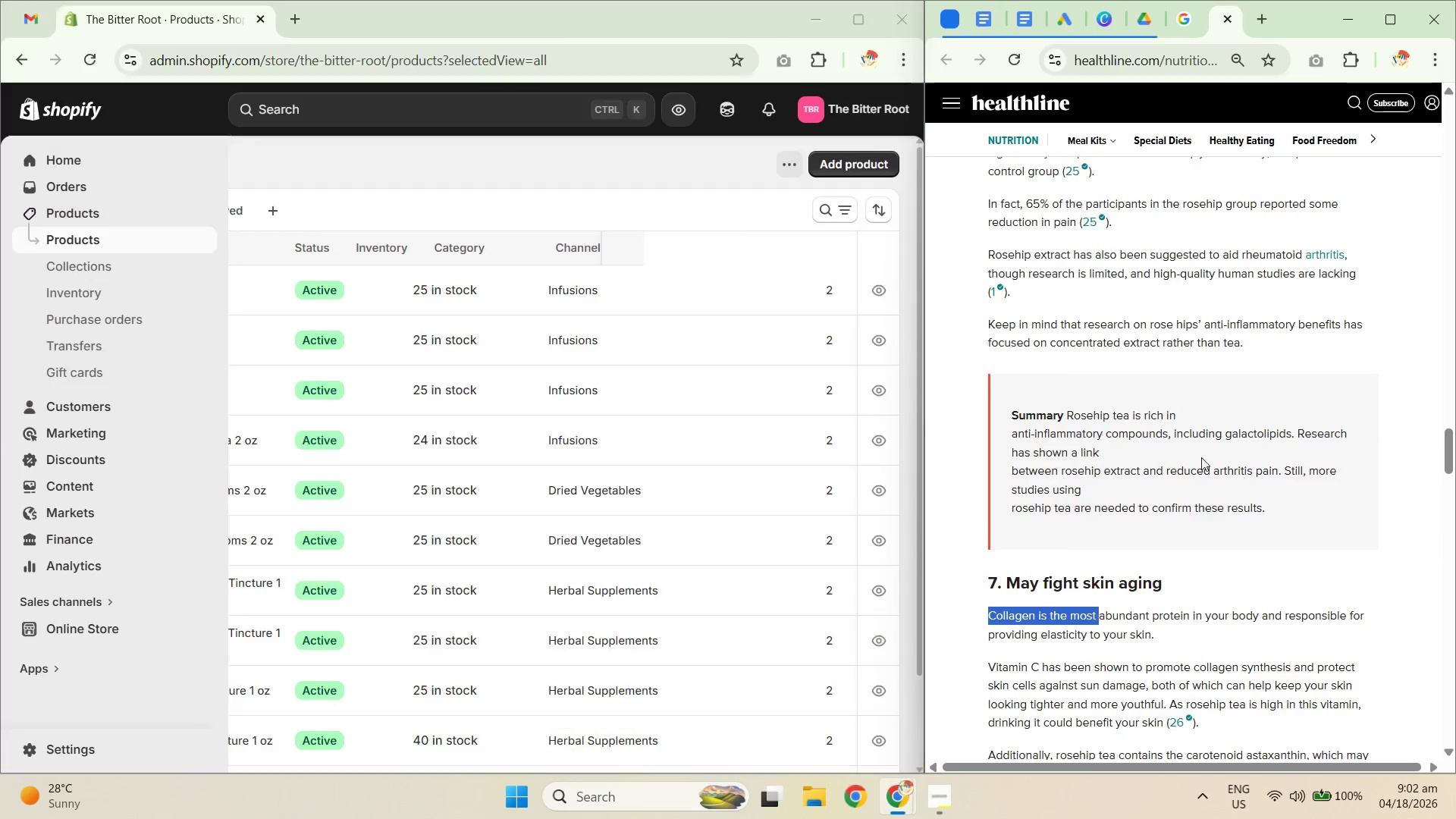 
scroll: coordinate [1227, 486], scroll_direction: down, amount: 7.0
 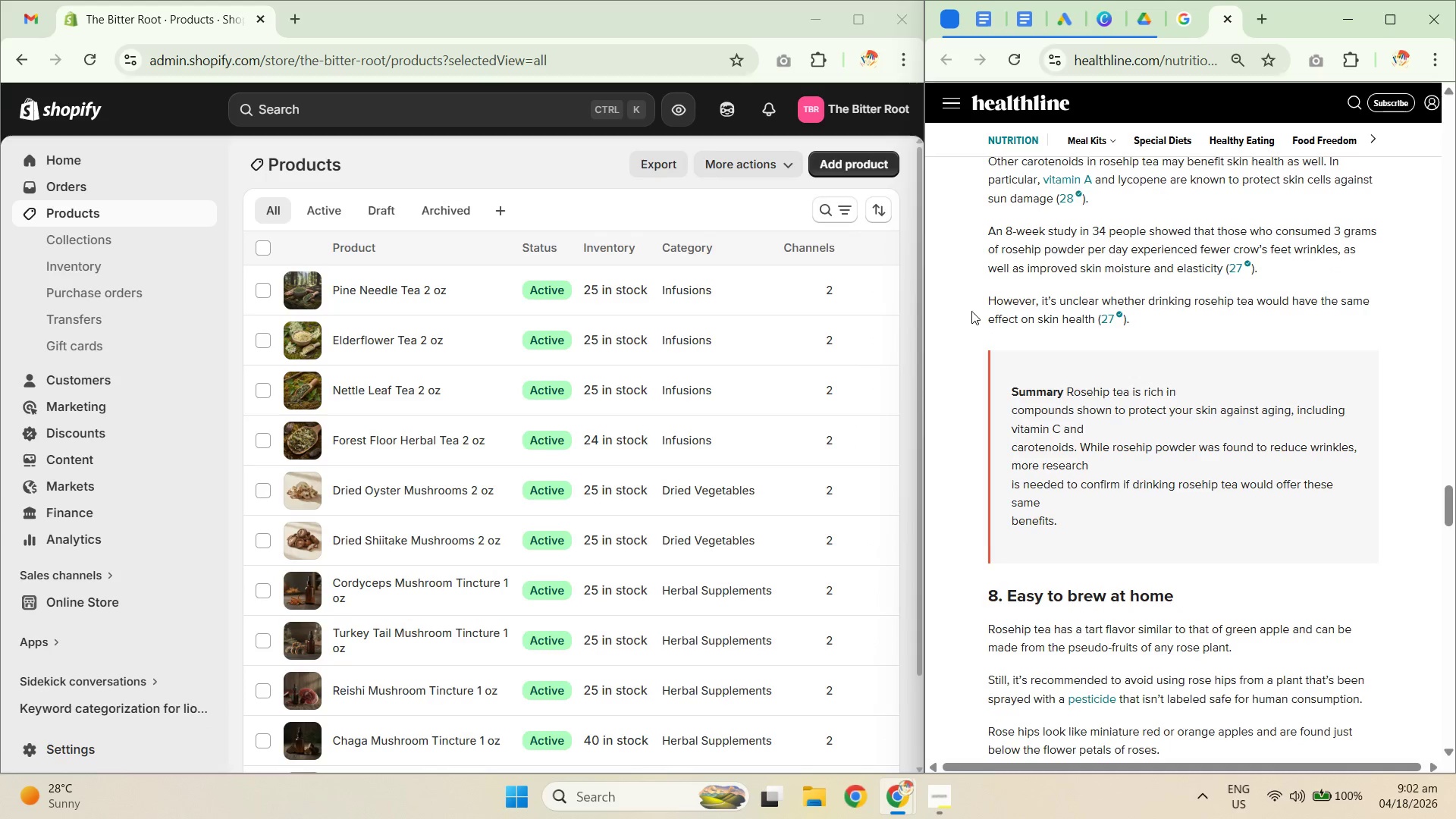 
scroll: coordinate [1155, 419], scroll_direction: up, amount: 62.0
 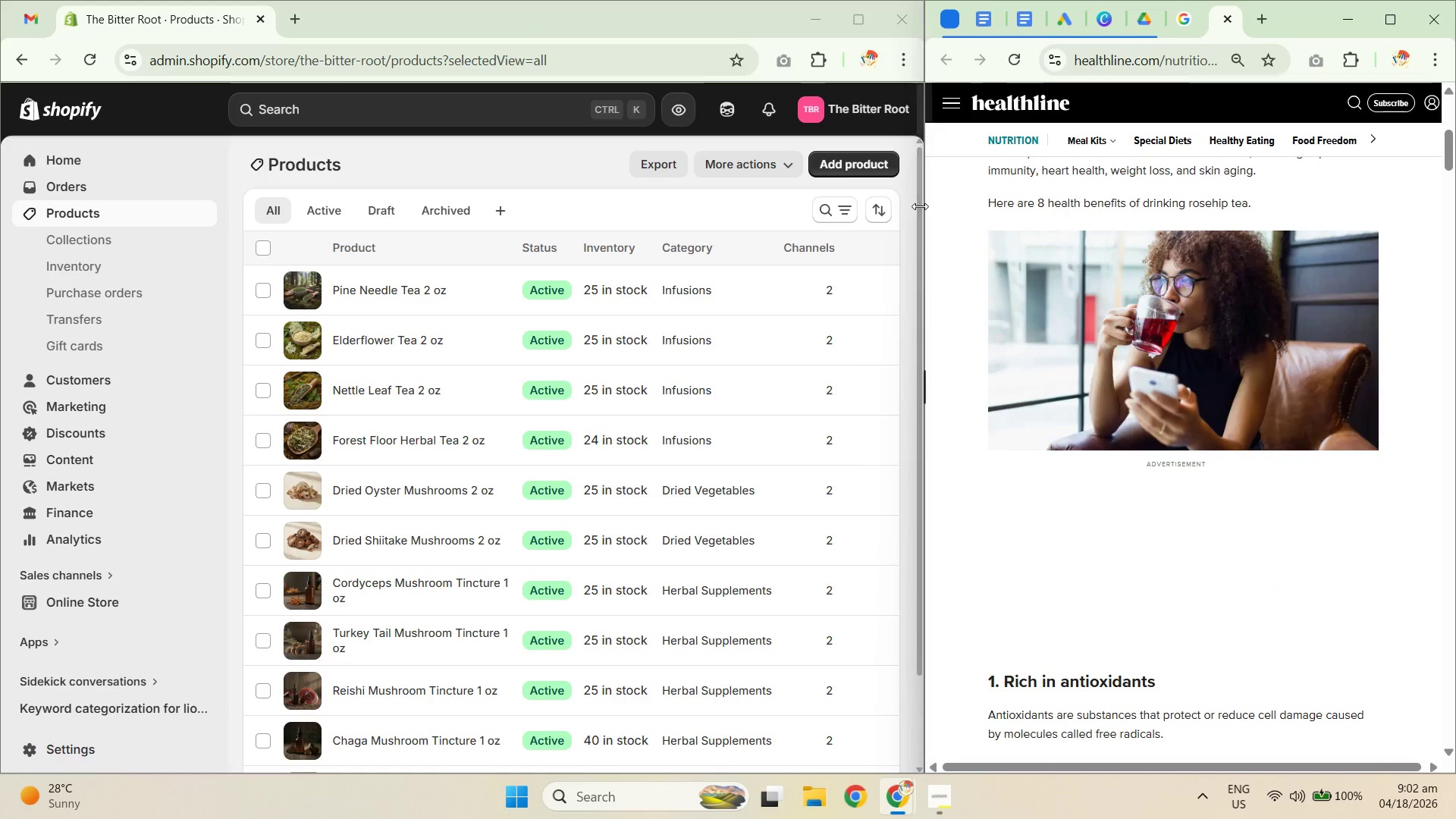 
left_click_drag(start_coordinate=[922, 207], to_coordinate=[856, 202])
 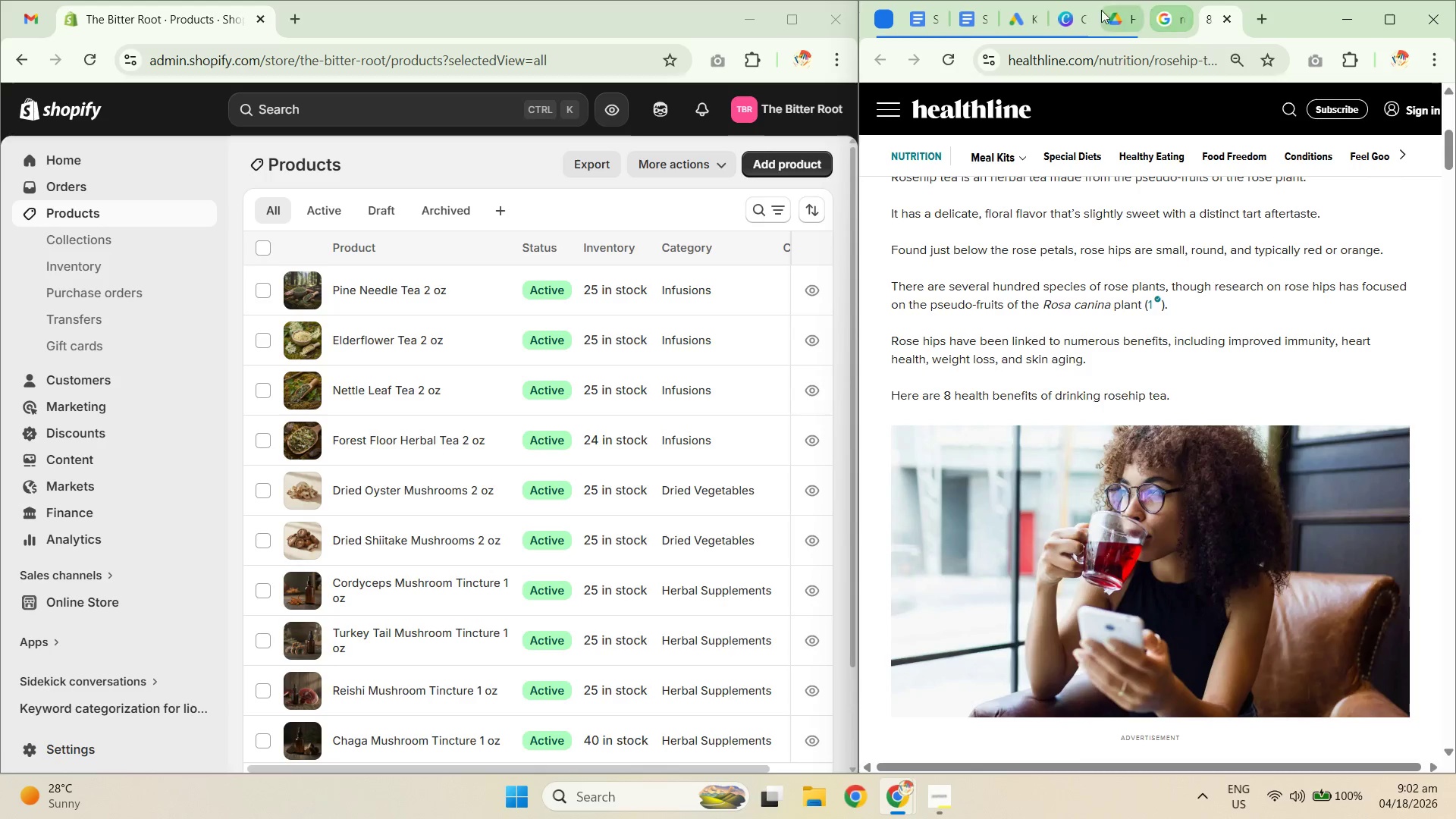 
left_click([961, 25])
 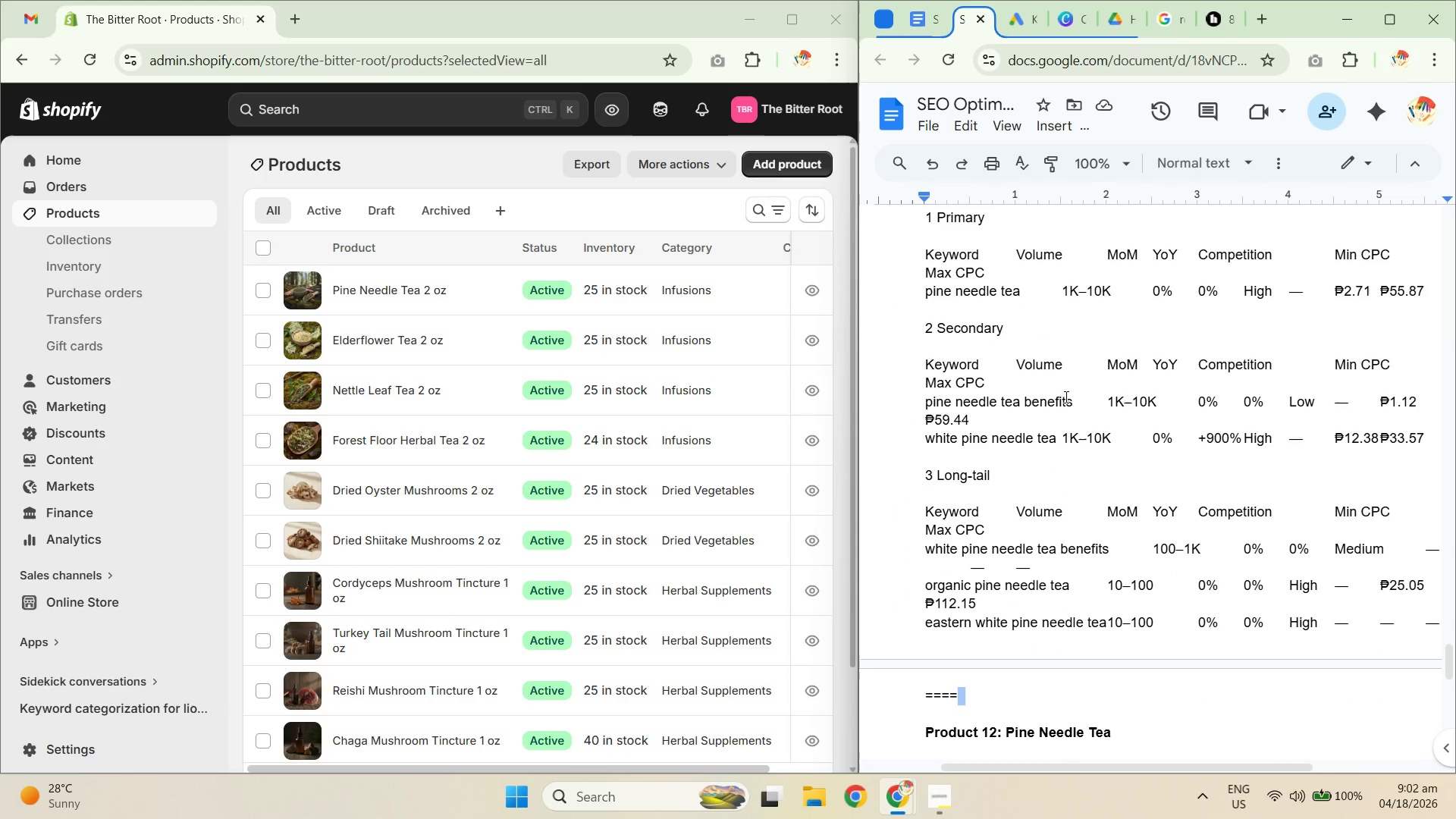 
scroll: coordinate [1115, 447], scroll_direction: down, amount: 4.0
 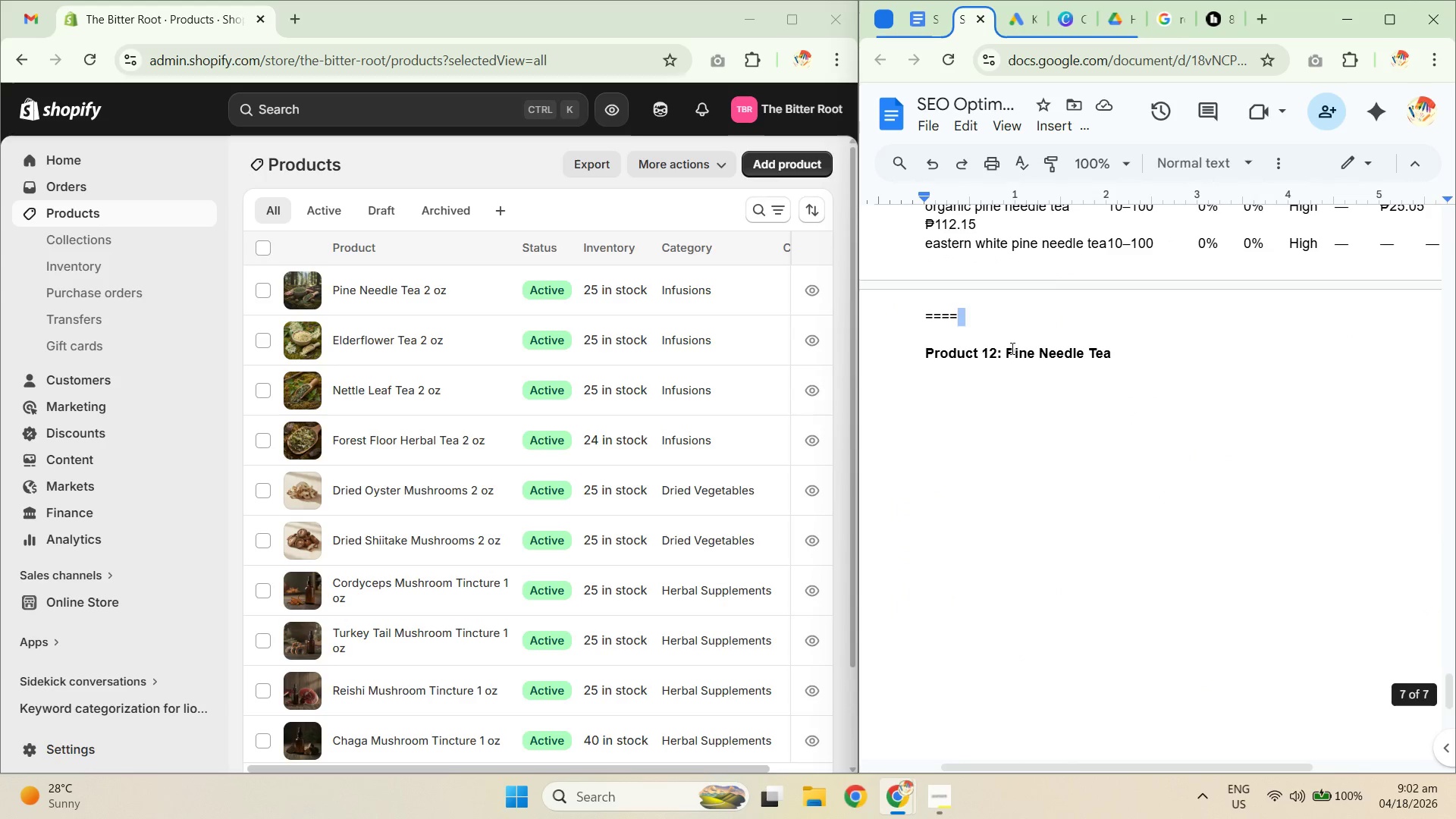 
left_click_drag(start_coordinate=[1006, 350], to_coordinate=[1161, 355])
 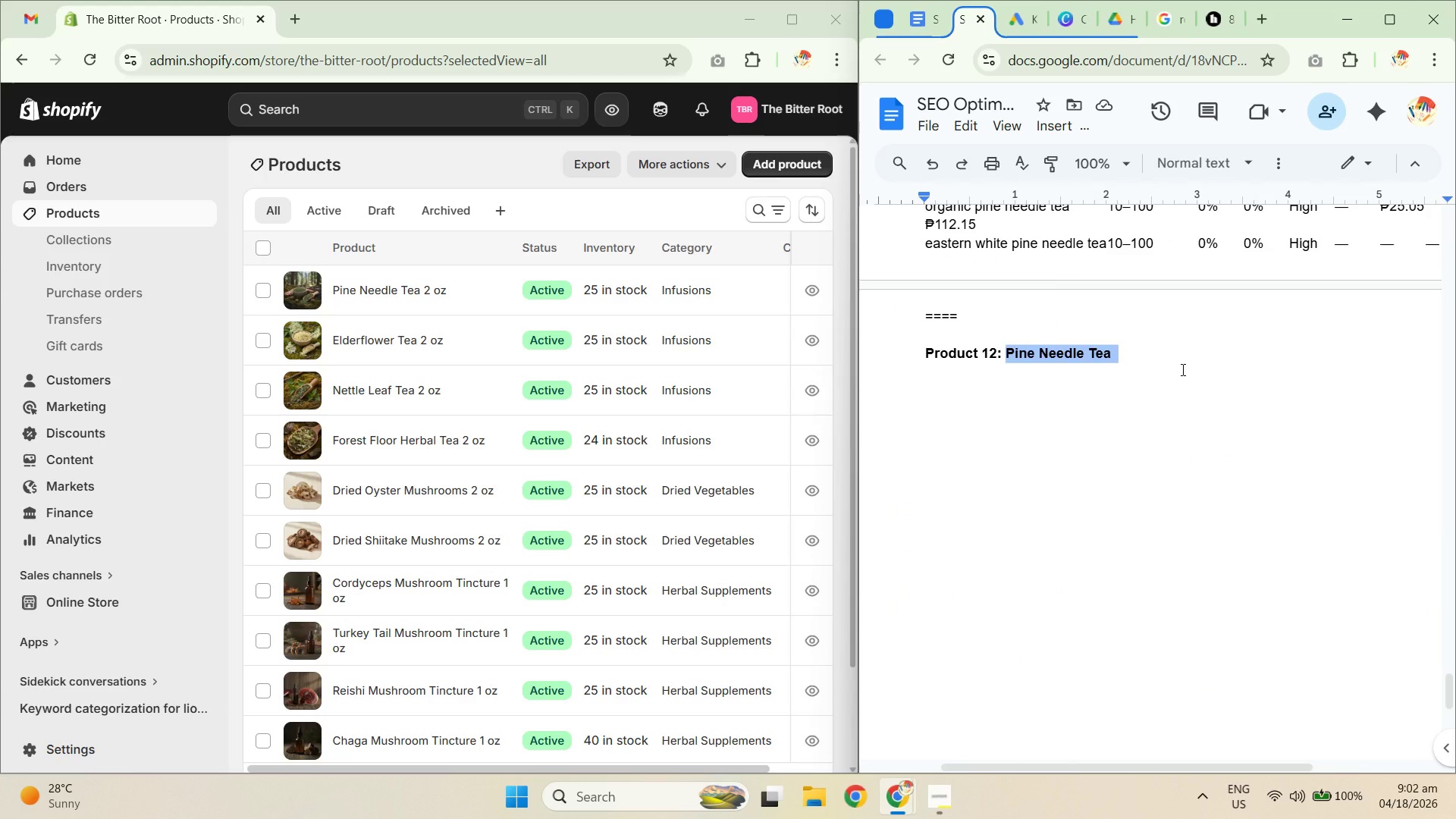 
type(Rose Hip )
 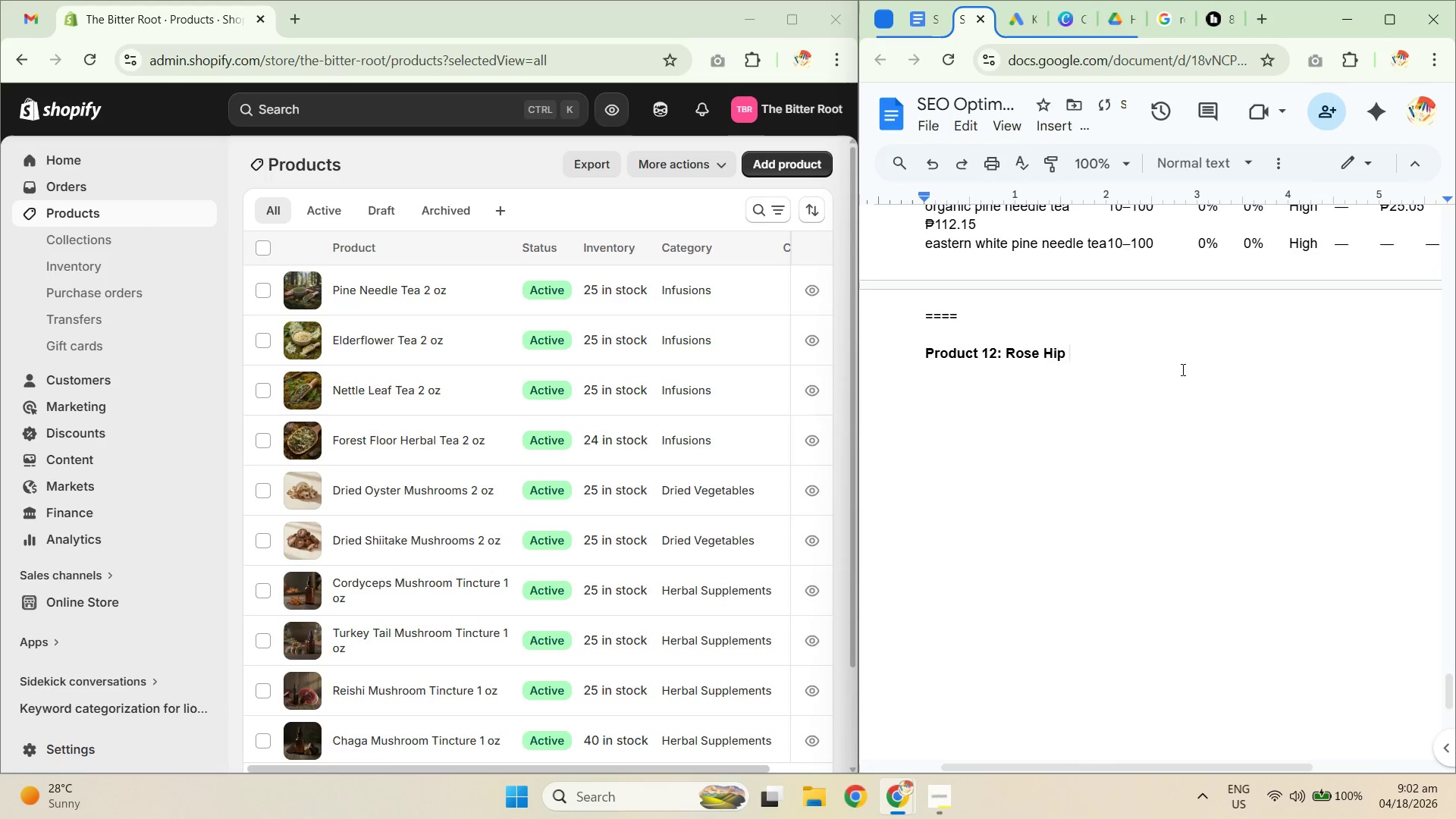 
wait(6.8)
 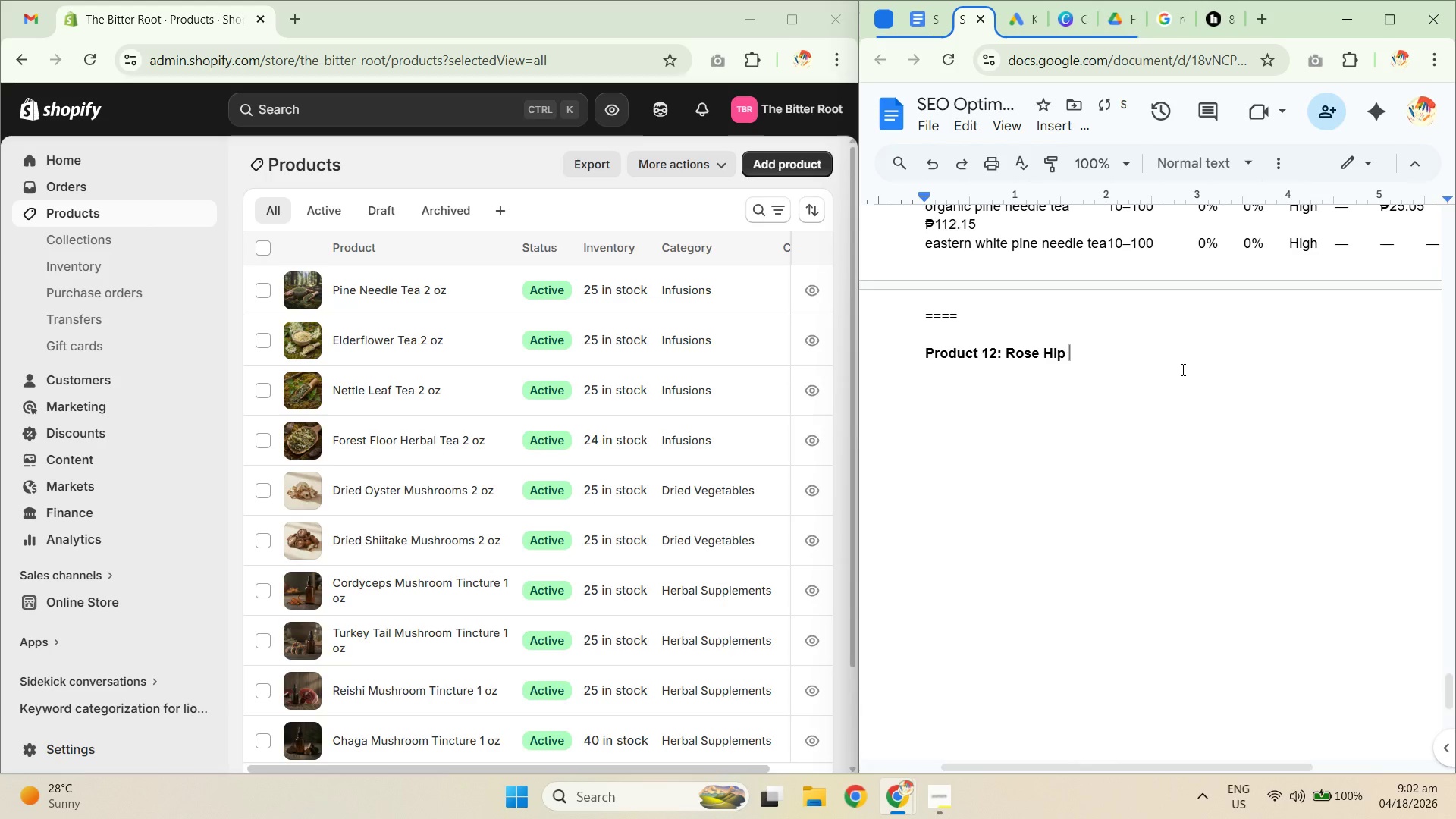 
left_click([1169, 243])
 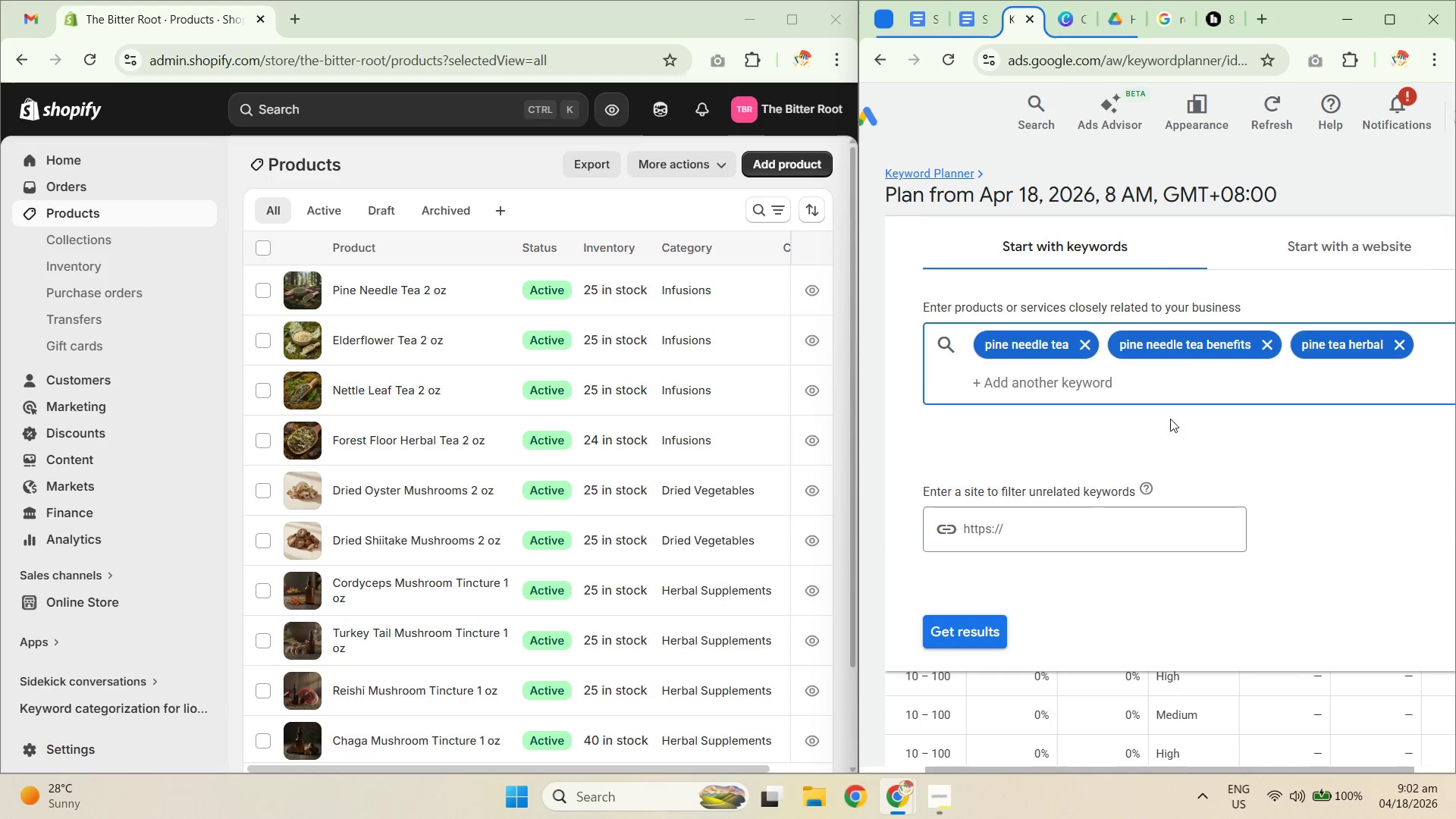 
left_click([1195, 383])
 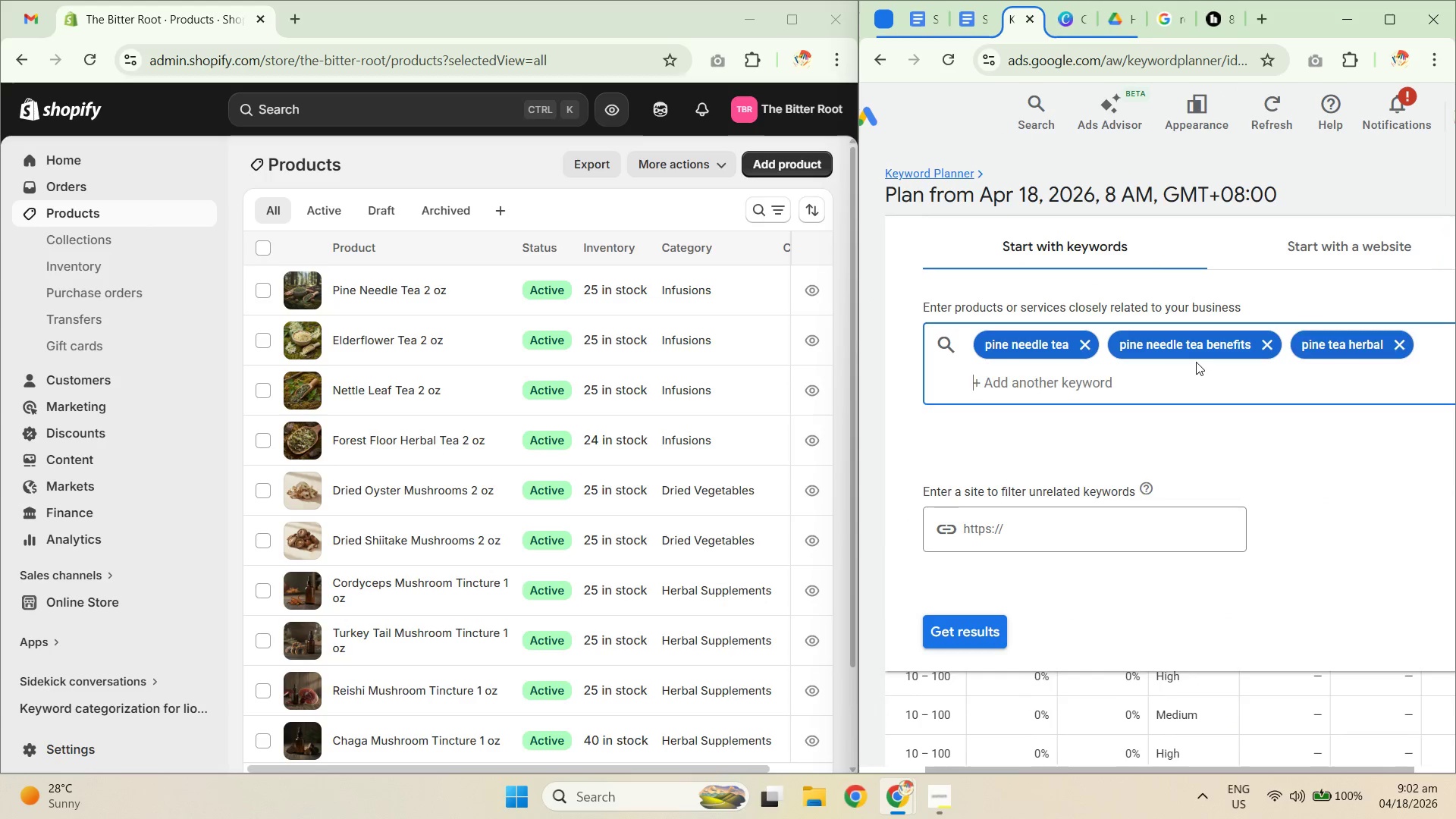 
hold_key(key=Backspace, duration=0.86)
 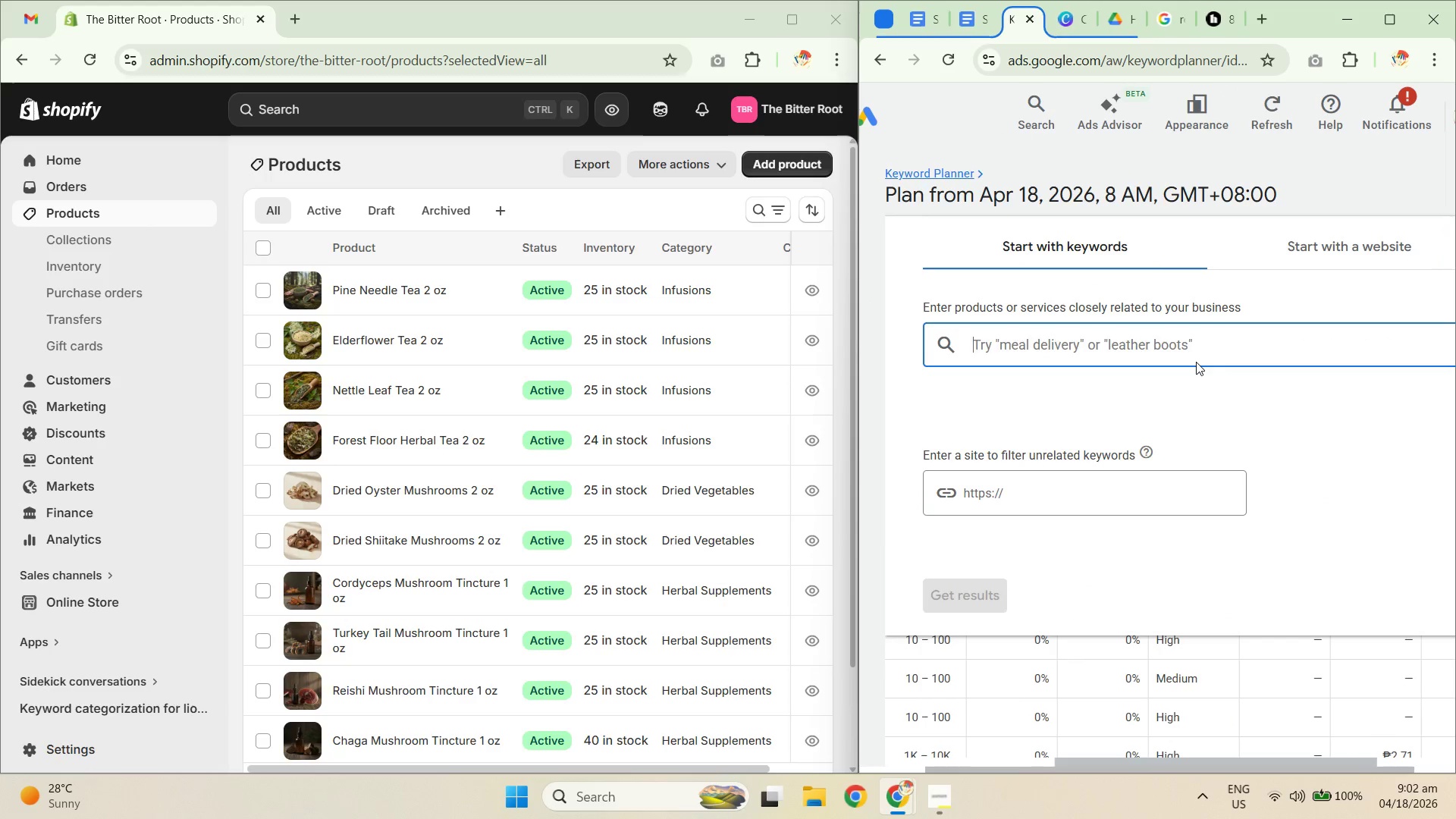 
type(rose hib t)
key(Backspace)
key(Backspace)
key(Backspace)
type(p tea)
 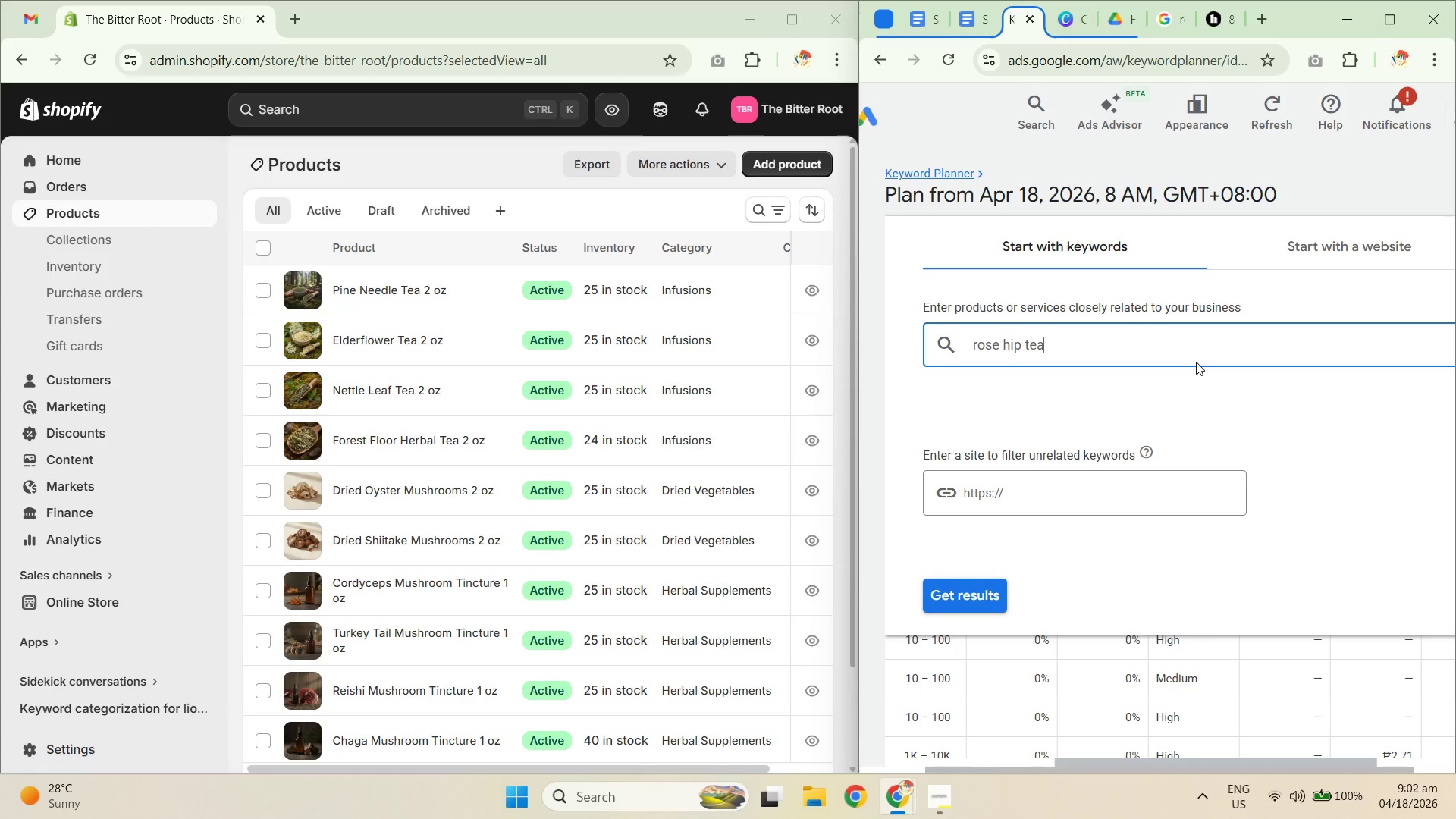 
key(Enter)
 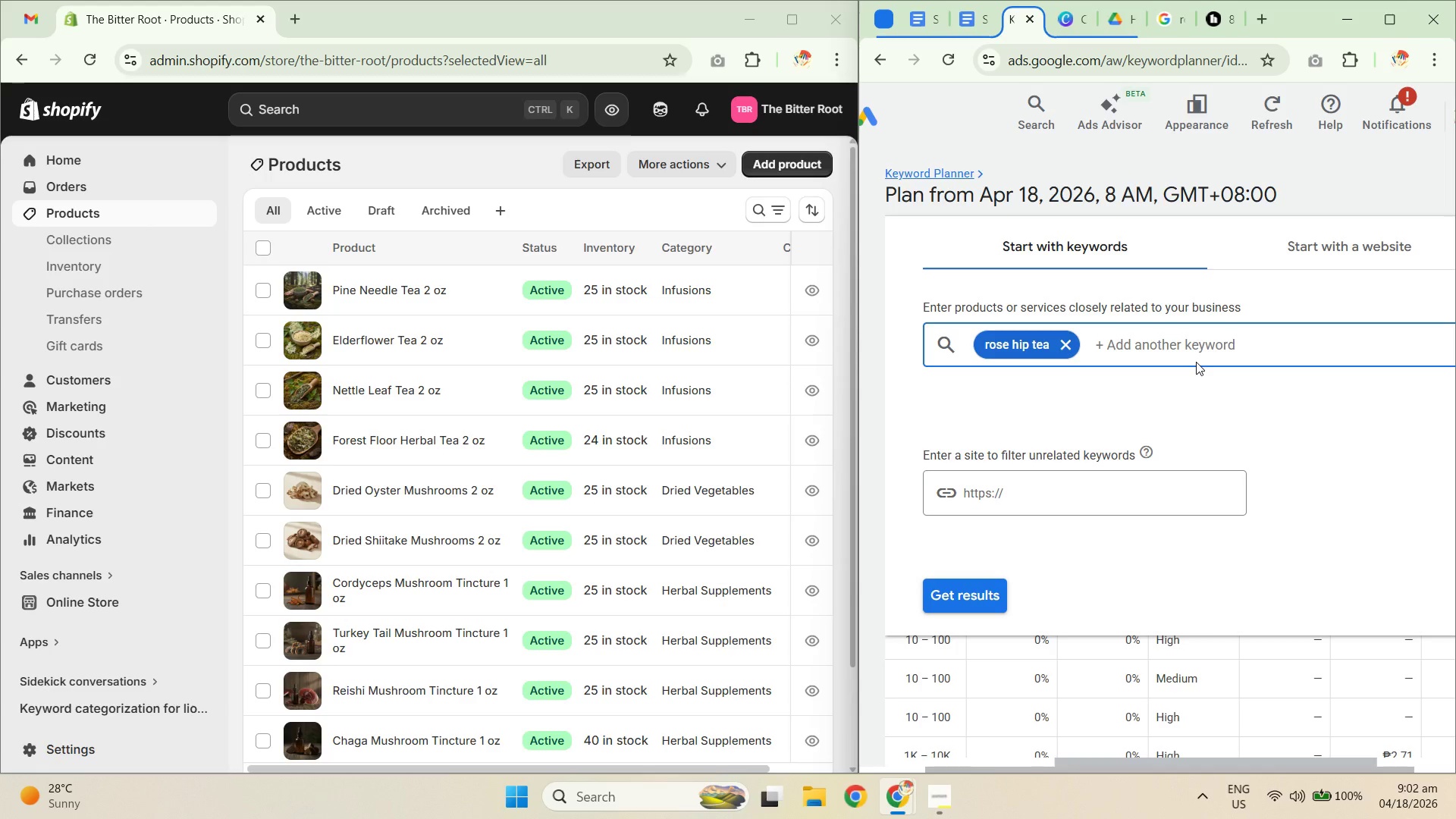 
type(rose h)
key(Backspace)
key(Backspace)
type(hi[ herbal)
key(Backspace)
type(ip herbal tea)
 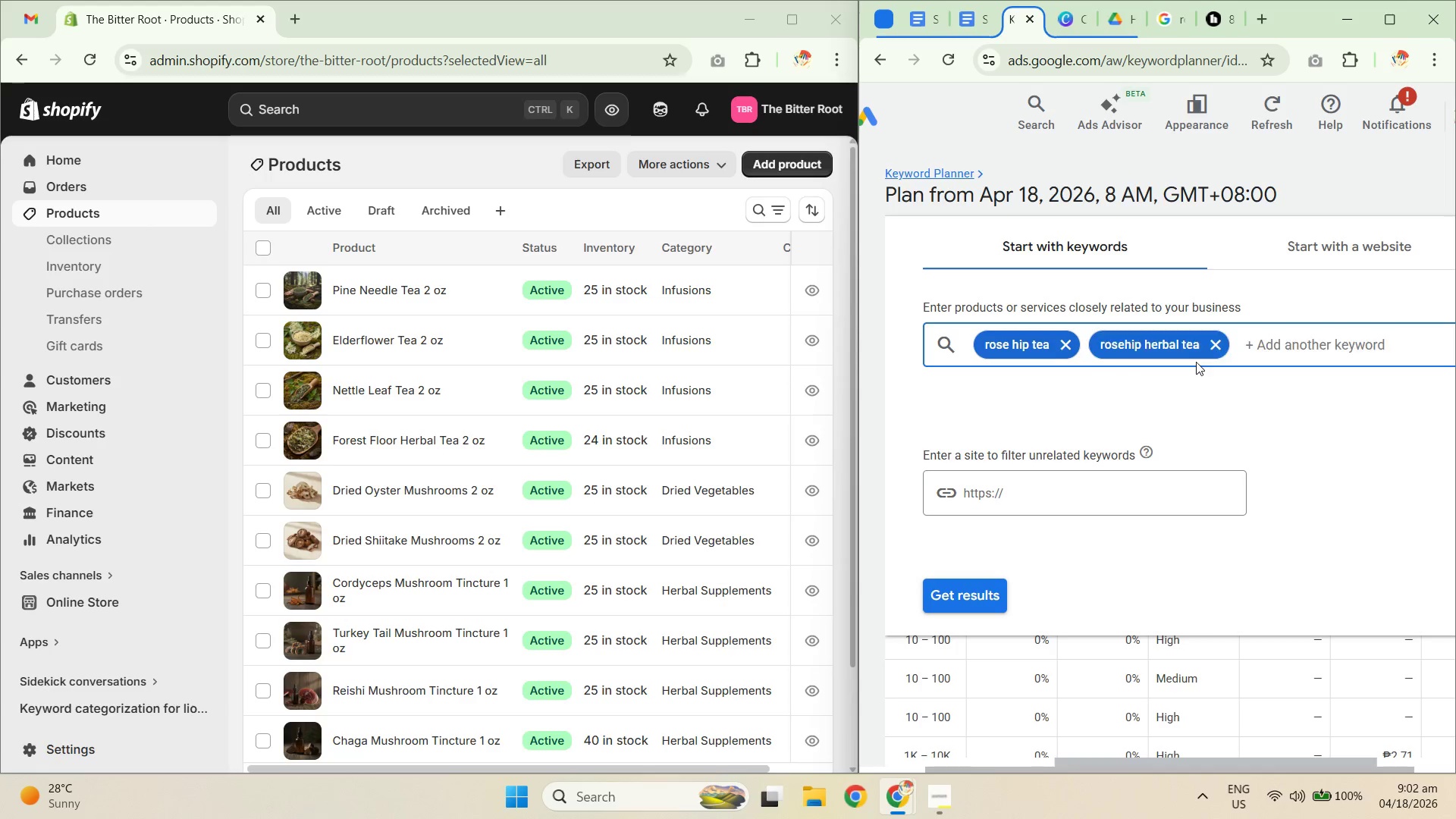 
key(Enter)
 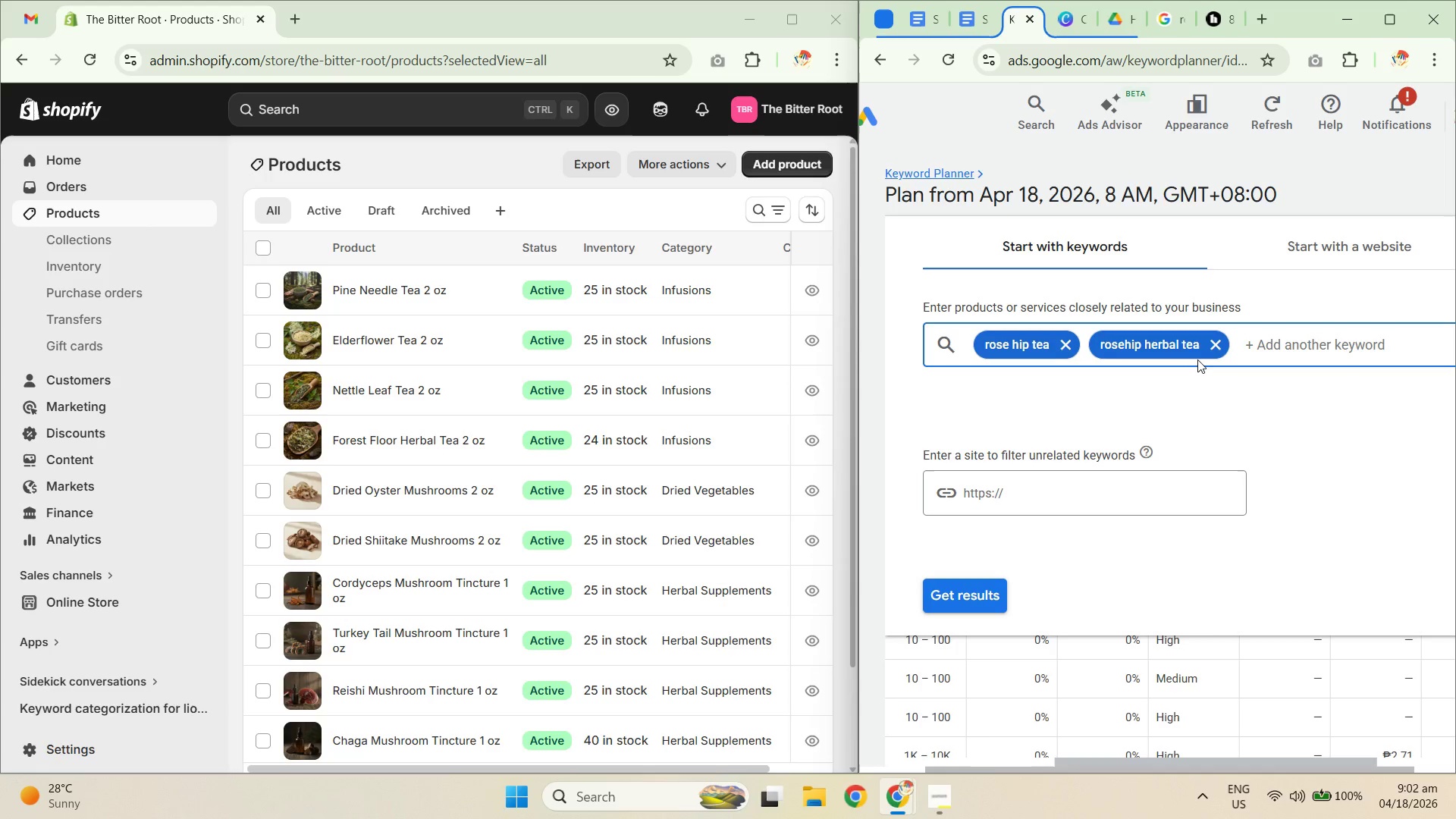 
type(wild rose hip tea)
 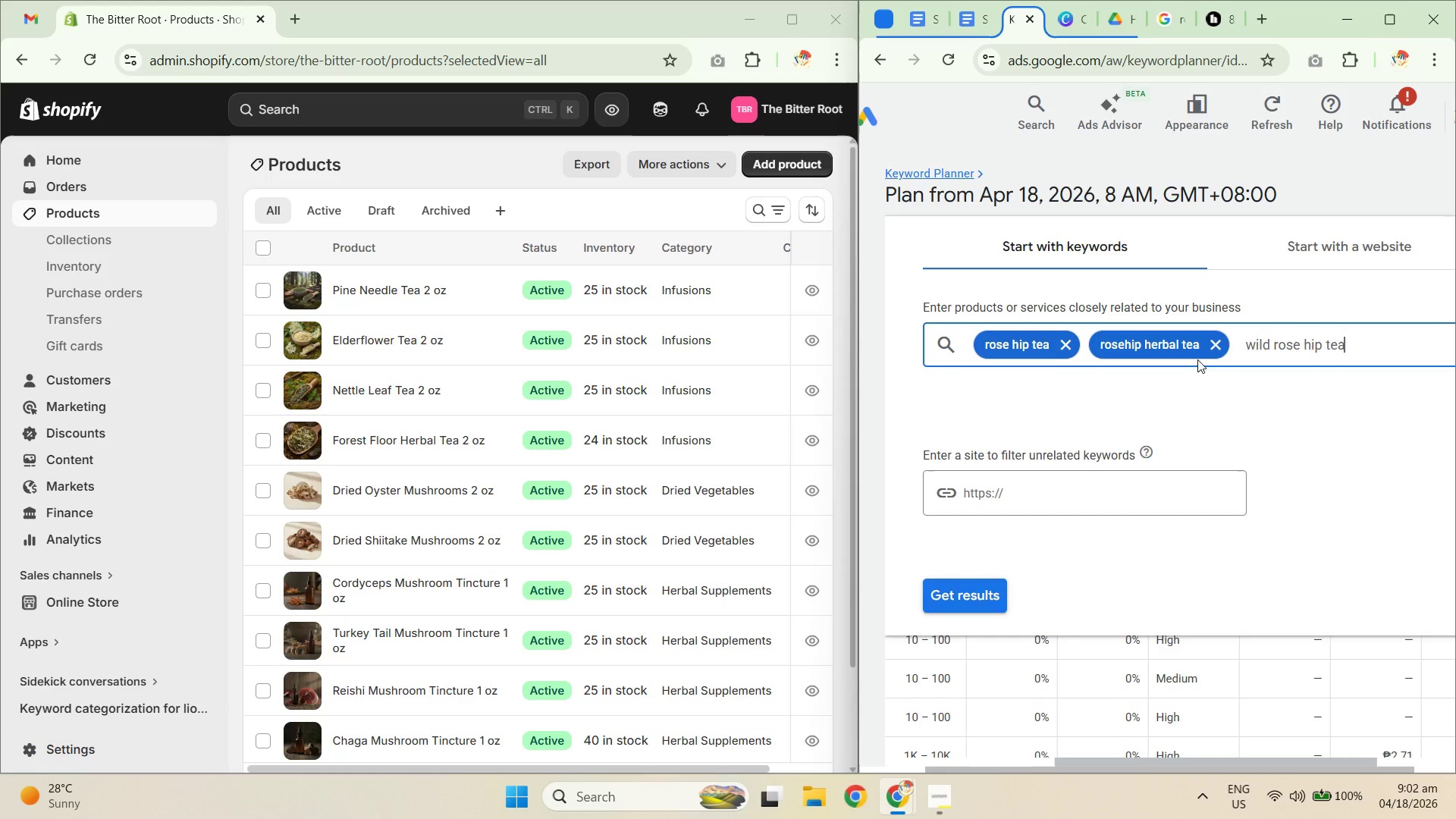 
key(Enter)
 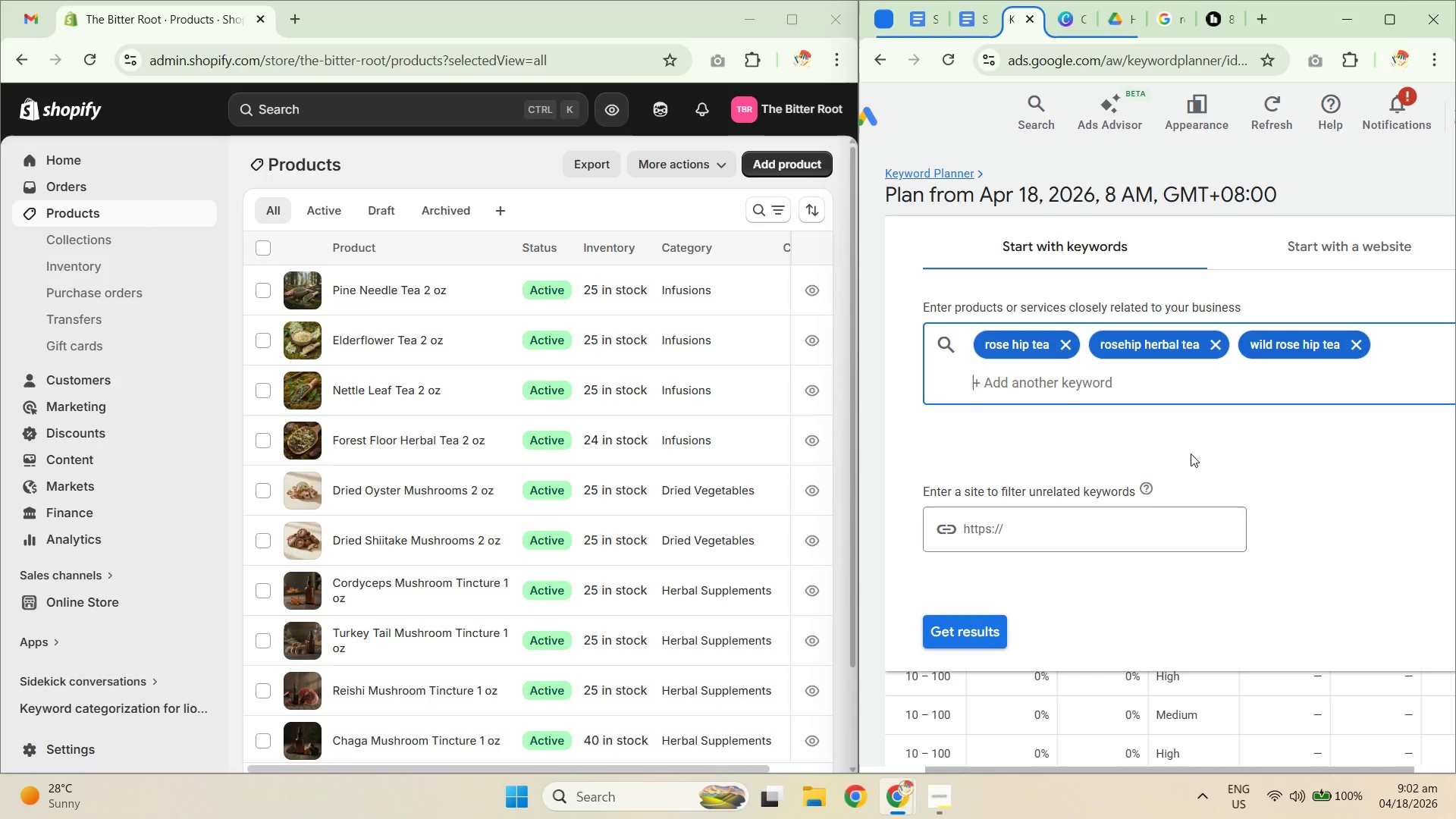 
scroll: coordinate [1147, 466], scroll_direction: down, amount: 2.0
 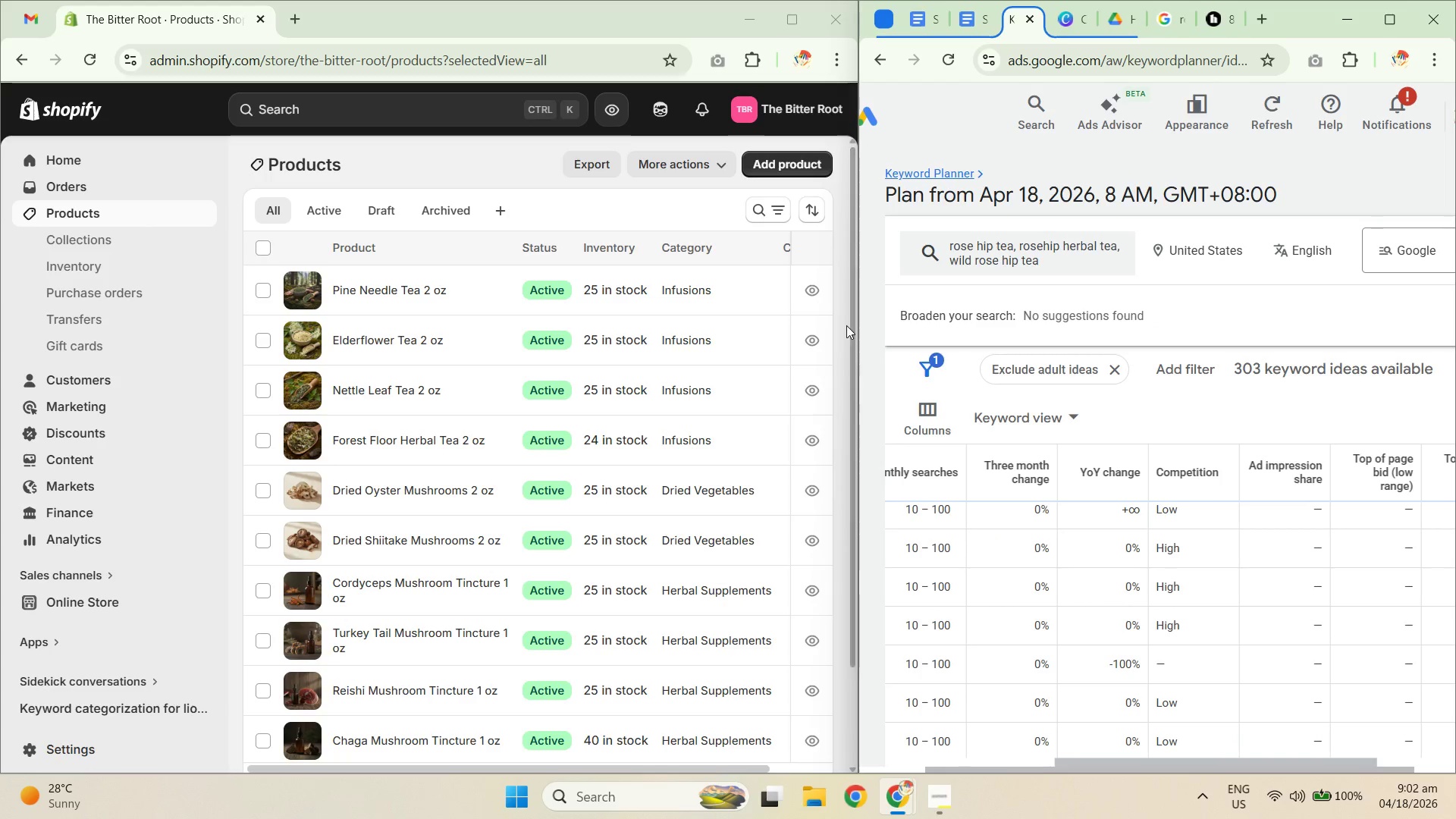 
left_click_drag(start_coordinate=[855, 297], to_coordinate=[447, 287])
 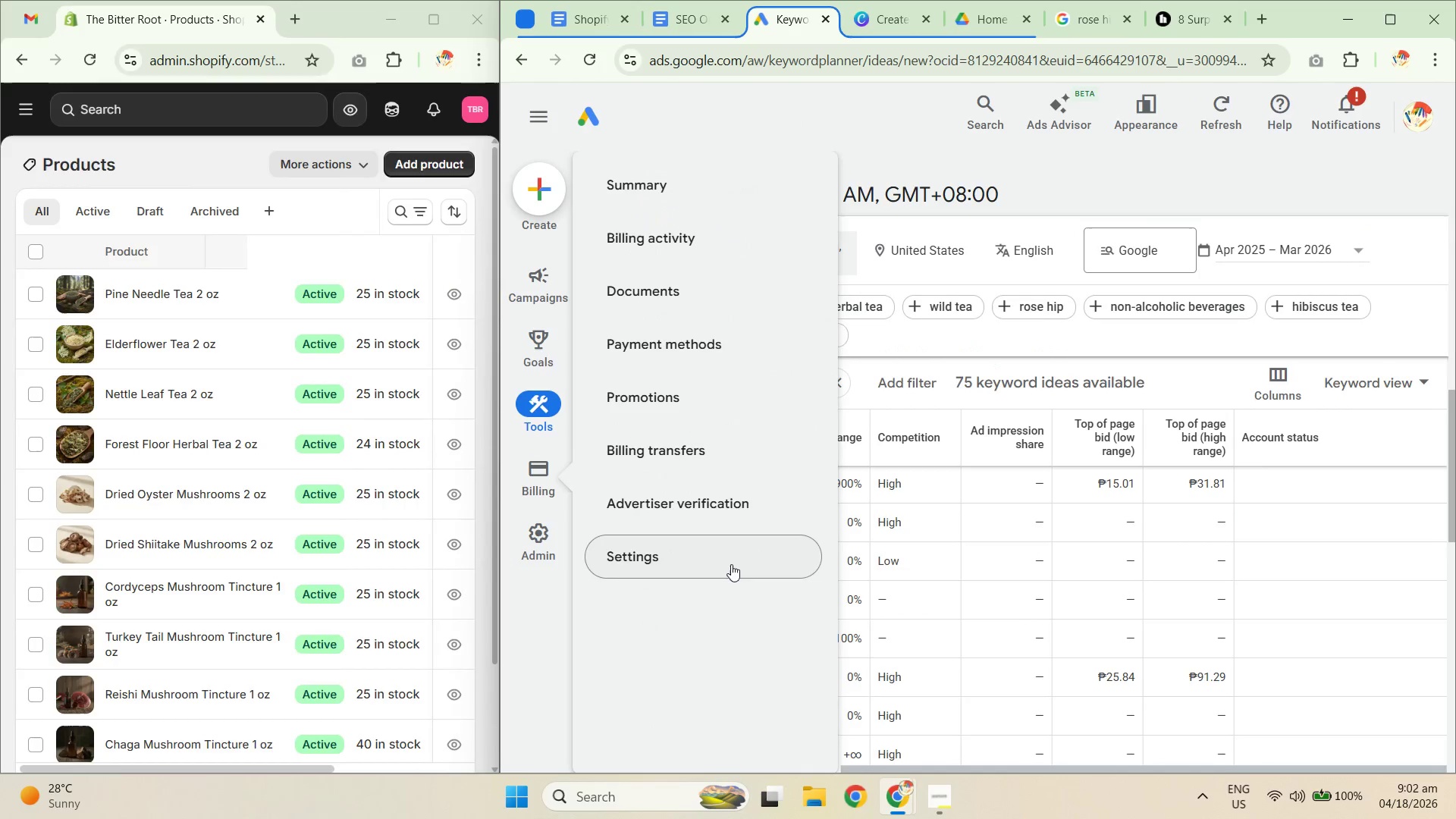 
scroll: coordinate [841, 582], scroll_direction: up, amount: 24.0
 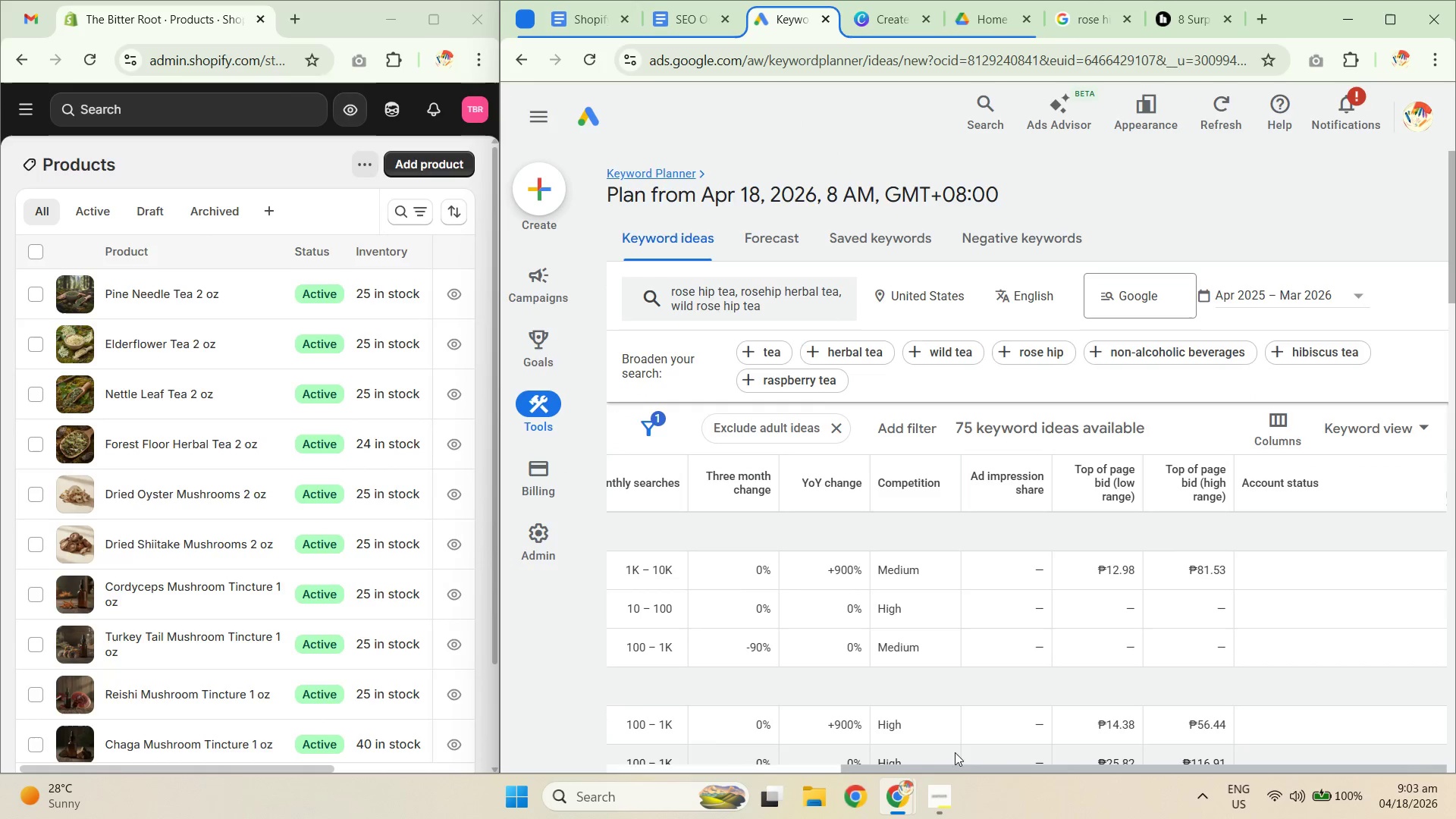 
left_click_drag(start_coordinate=[953, 770], to_coordinate=[608, 704])
 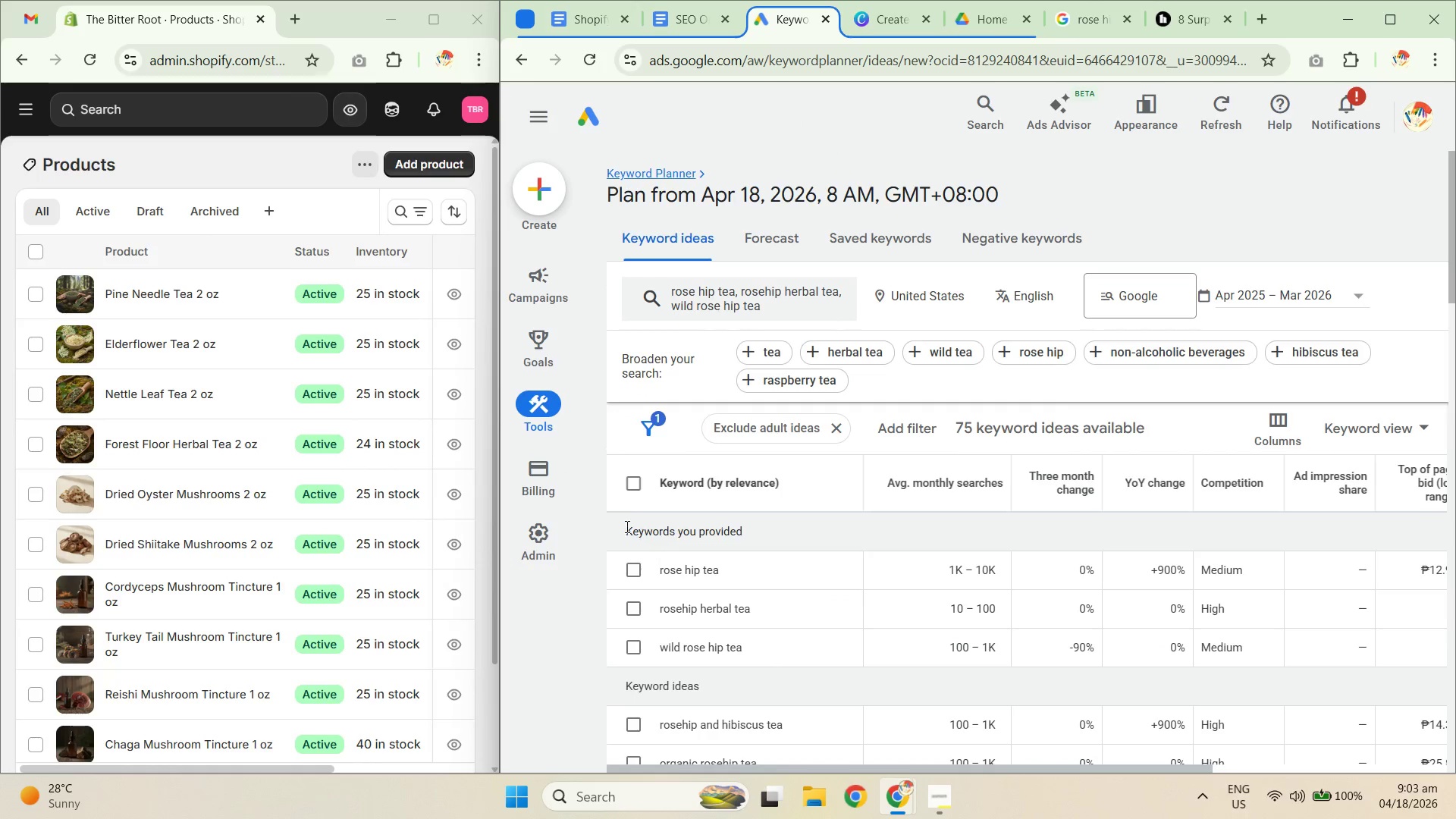 
left_click_drag(start_coordinate=[618, 513], to_coordinate=[1116, 603])
 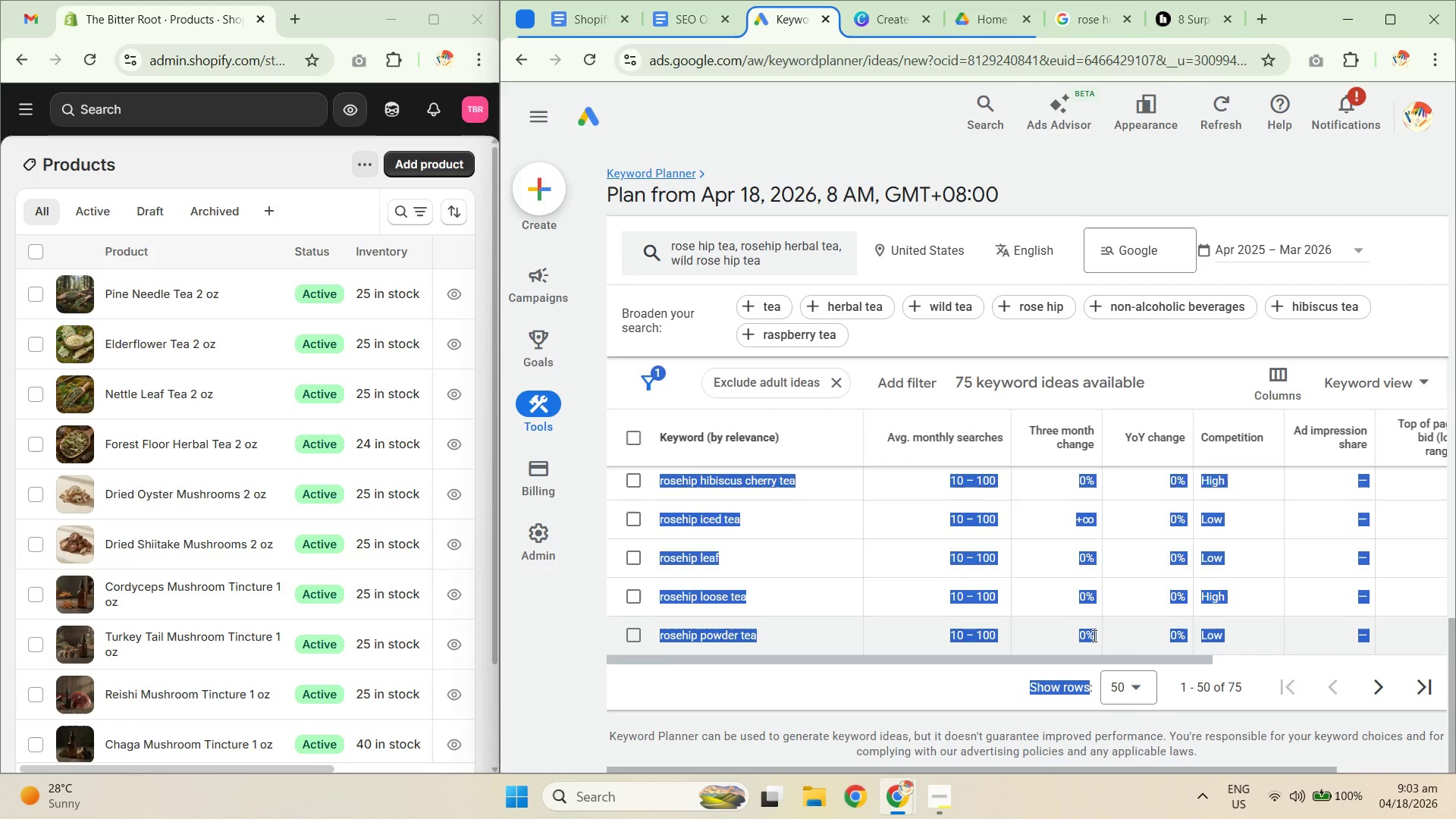 
scroll: coordinate [1107, 664], scroll_direction: down, amount: 14.0
 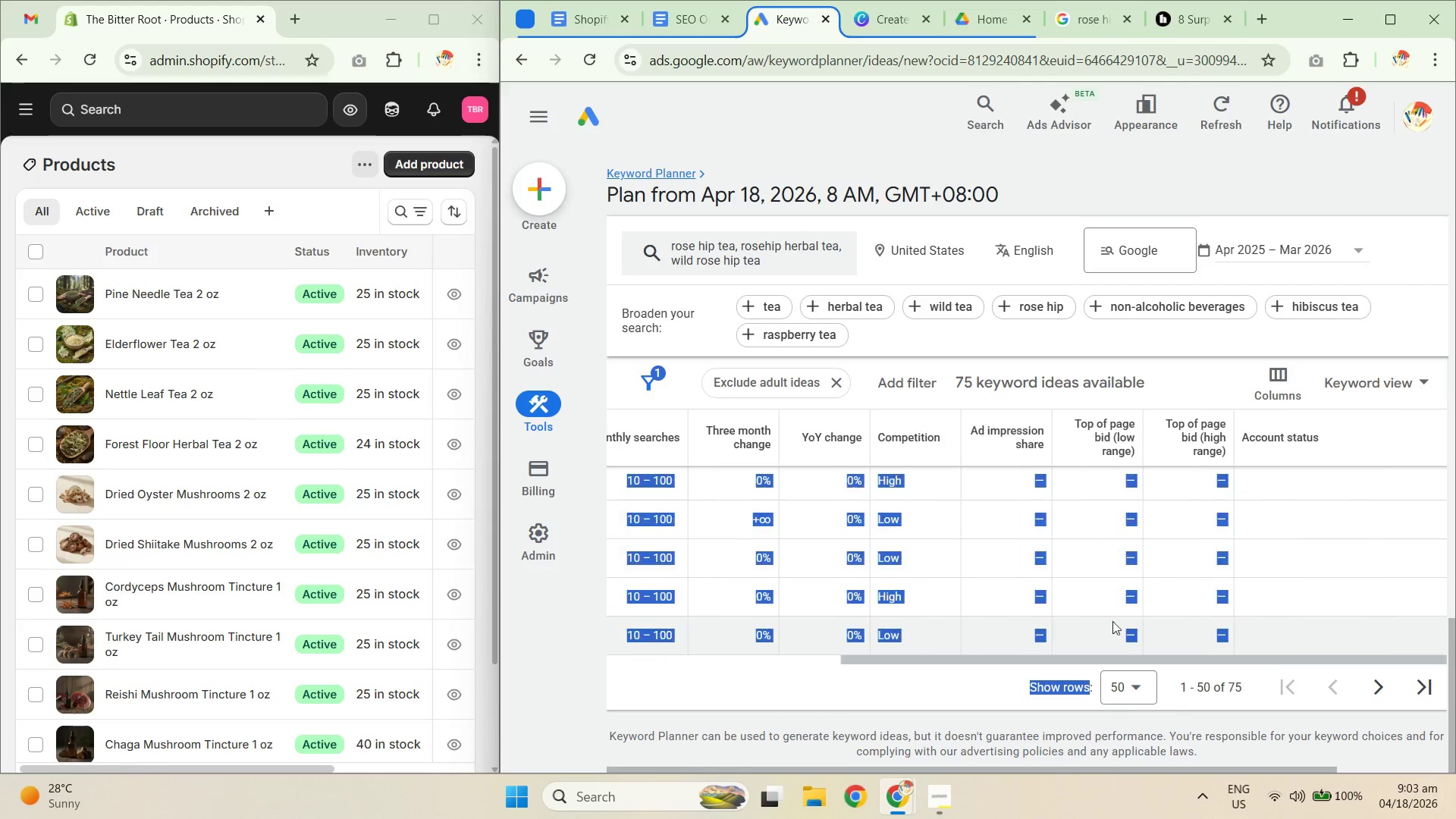 
left_click([1269, 612])
 